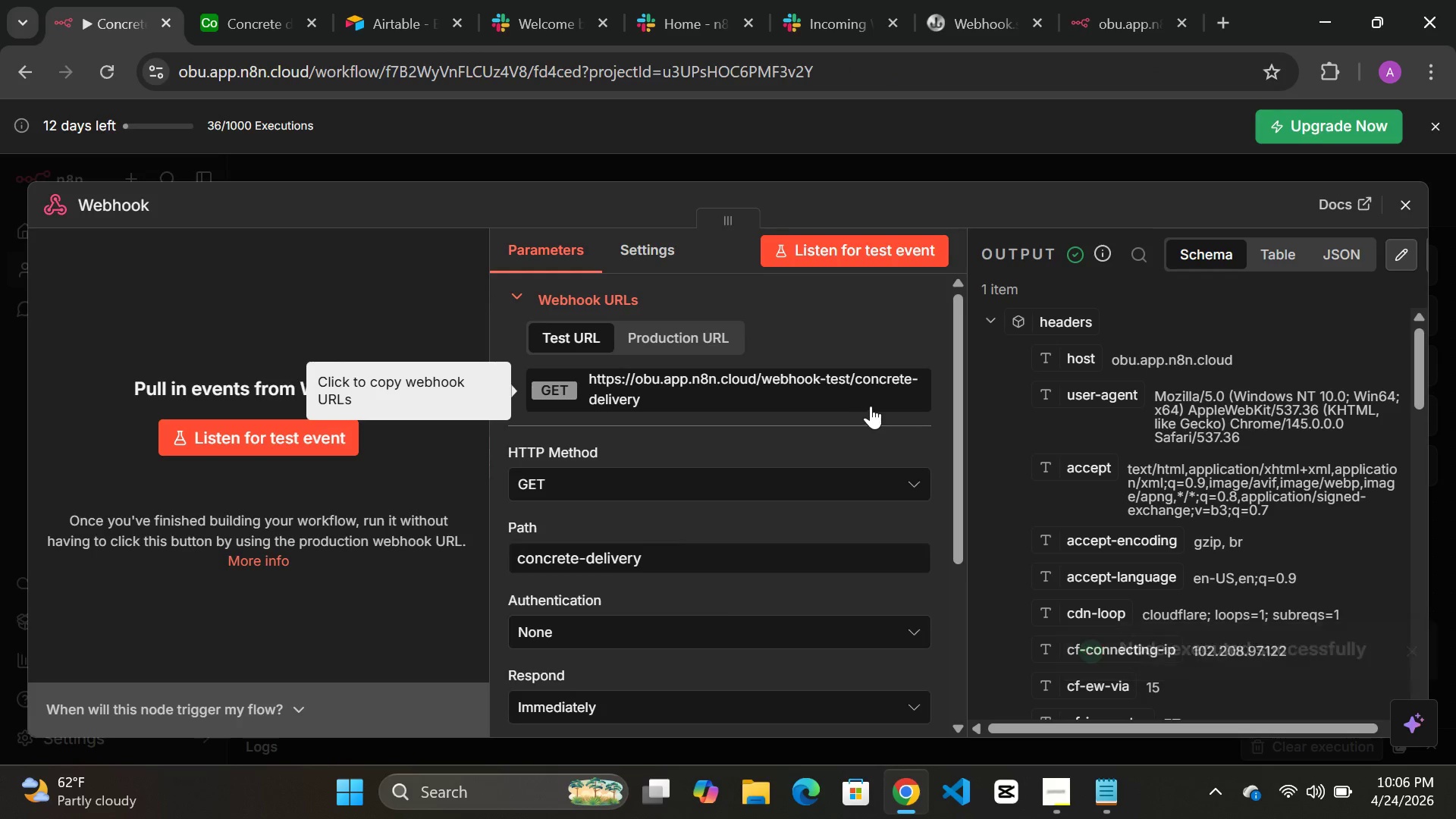 
scroll: coordinate [1003, 412], scroll_direction: down, amount: 3.0
 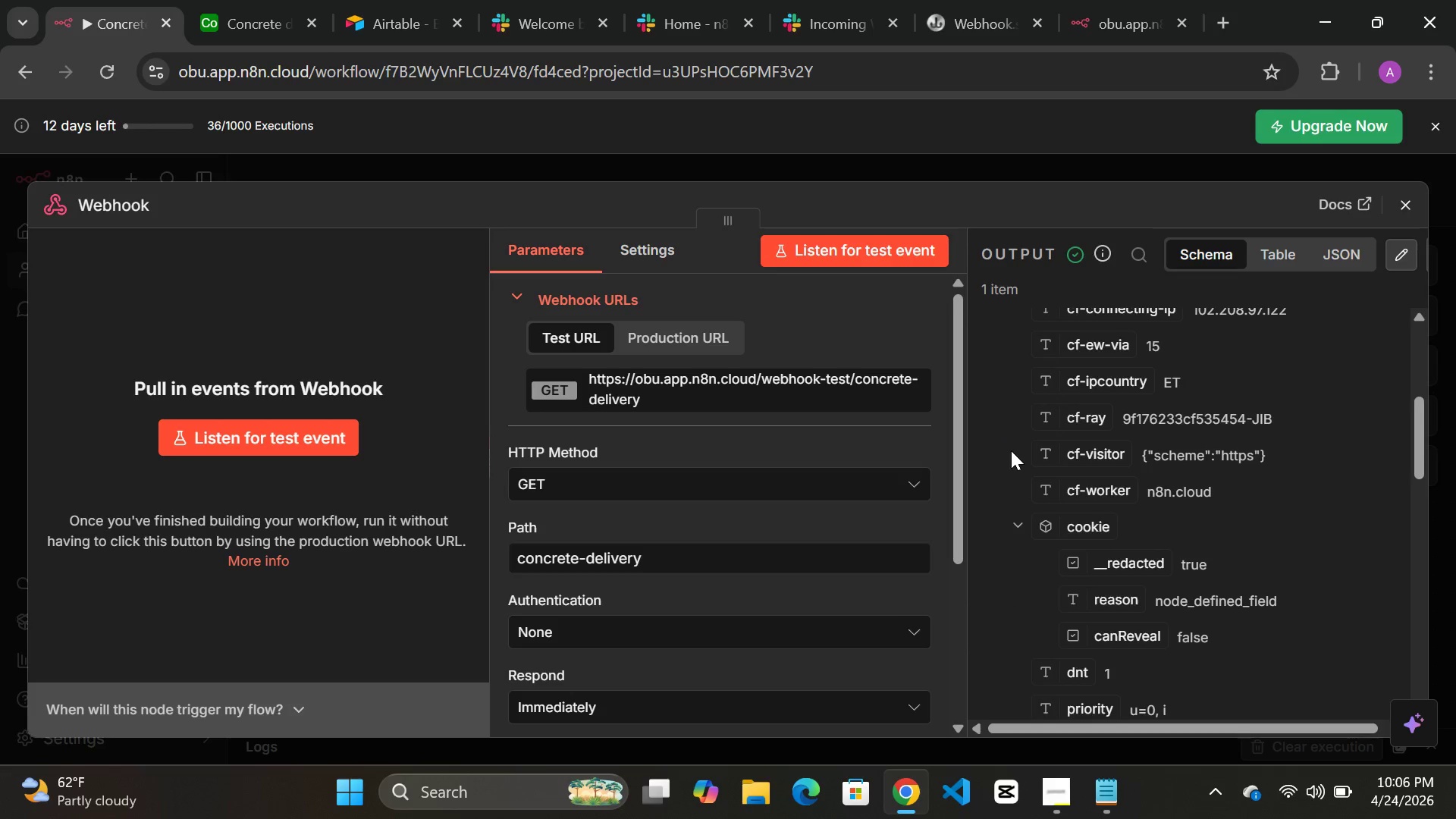 
scroll: coordinate [1011, 450], scroll_direction: up, amount: 5.0
 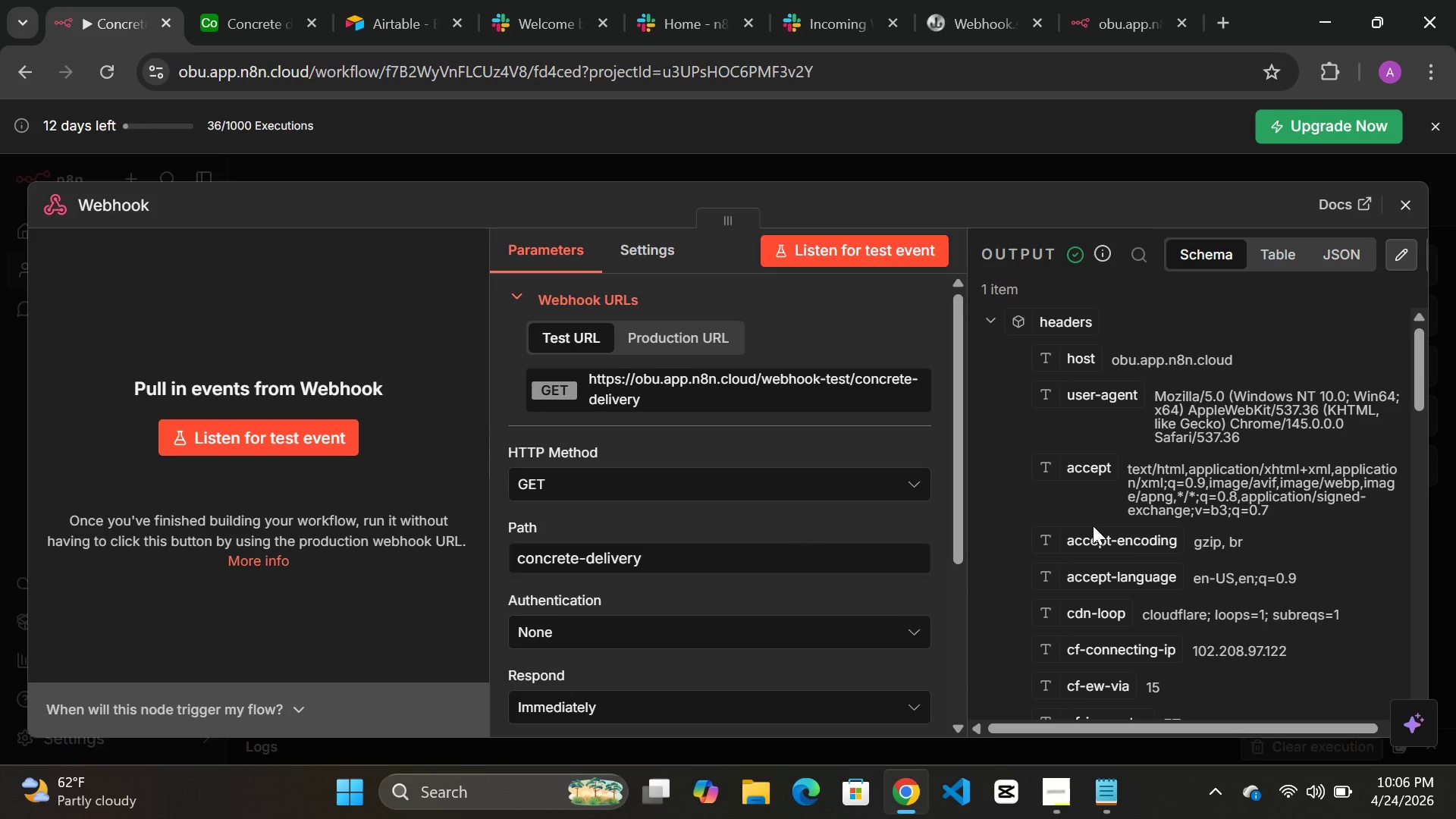 
wait(32.24)
 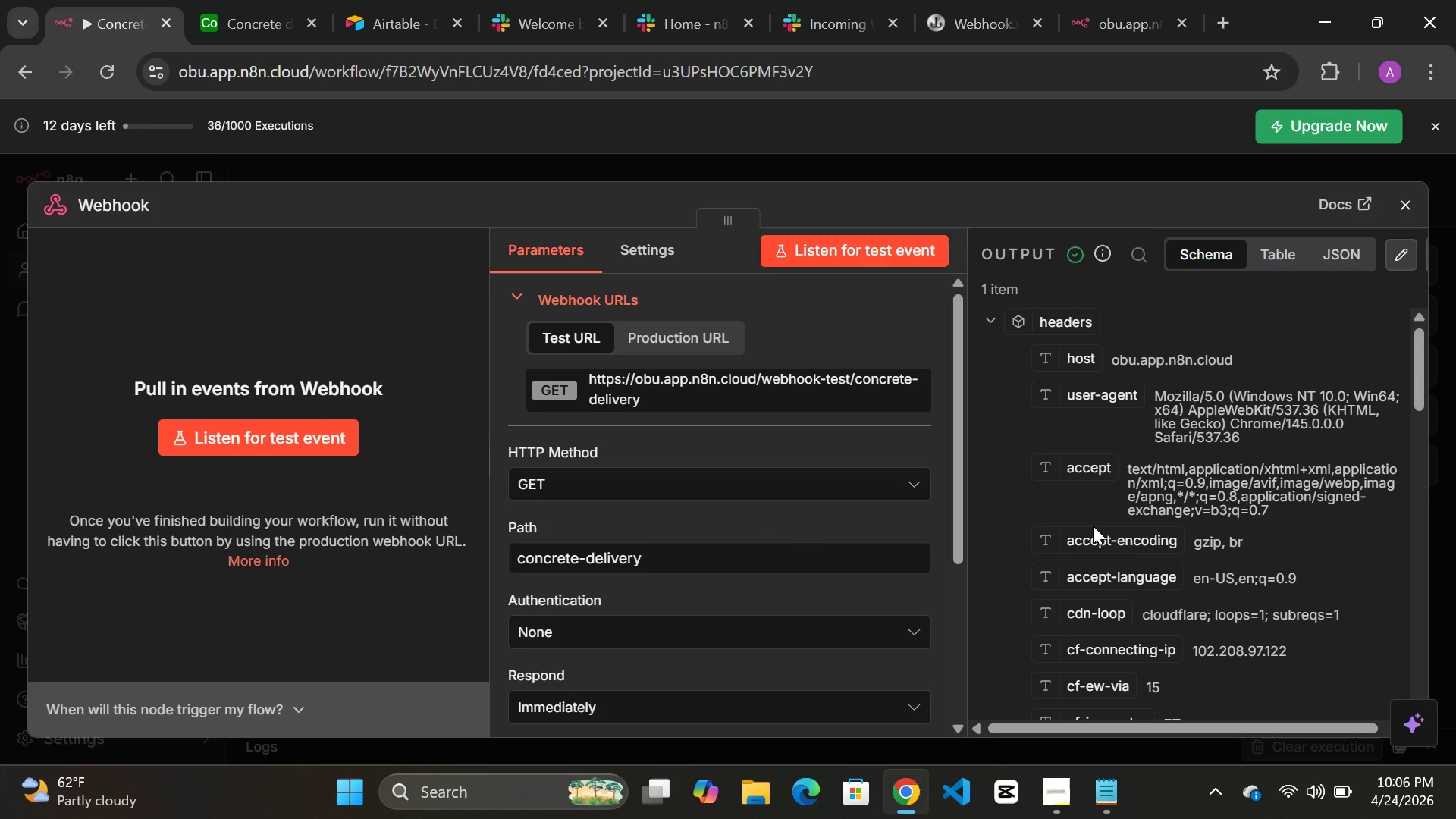 
left_click([937, 166])
 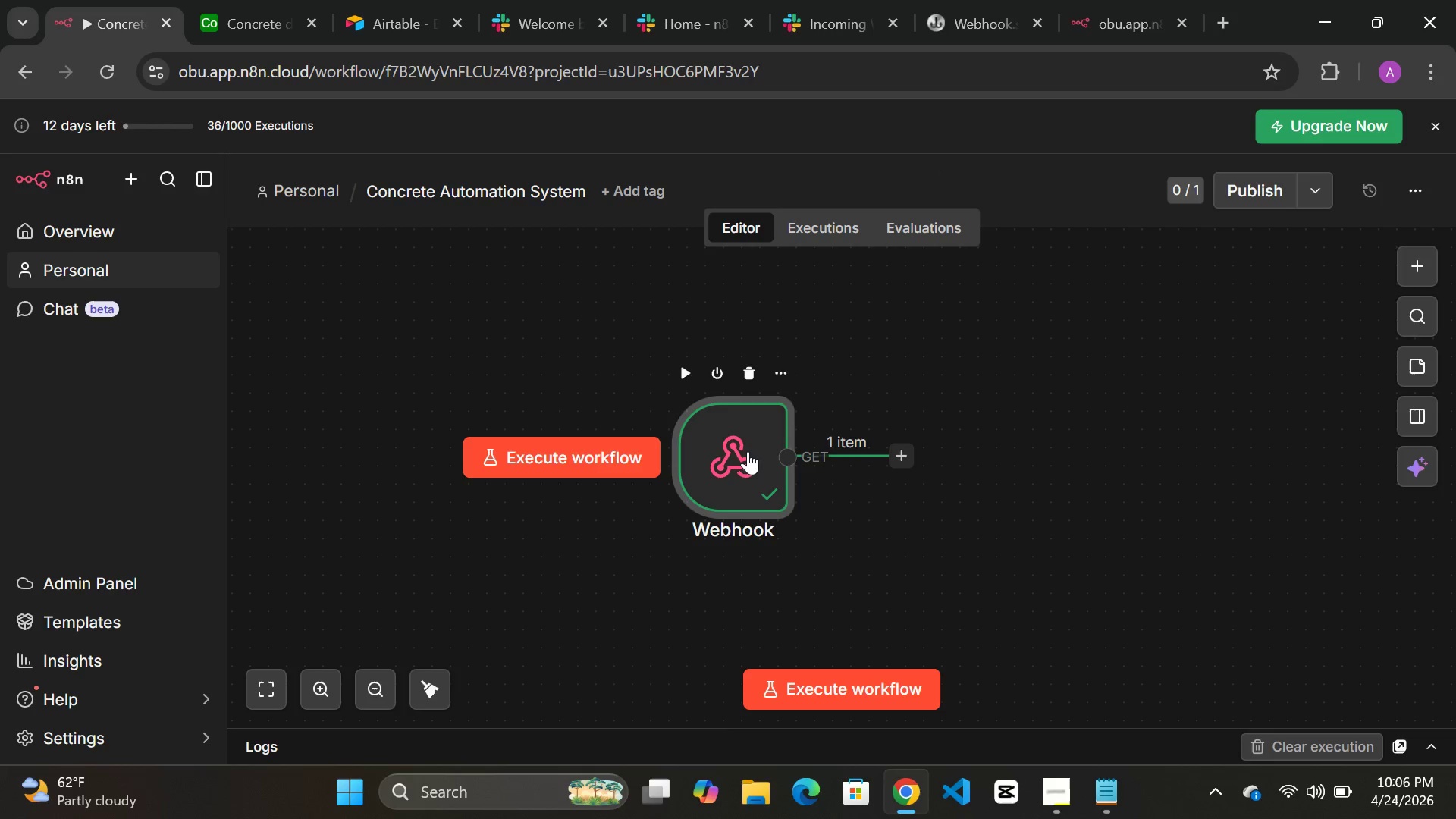 
left_click_drag(start_coordinate=[748, 451], to_coordinate=[636, 458])
 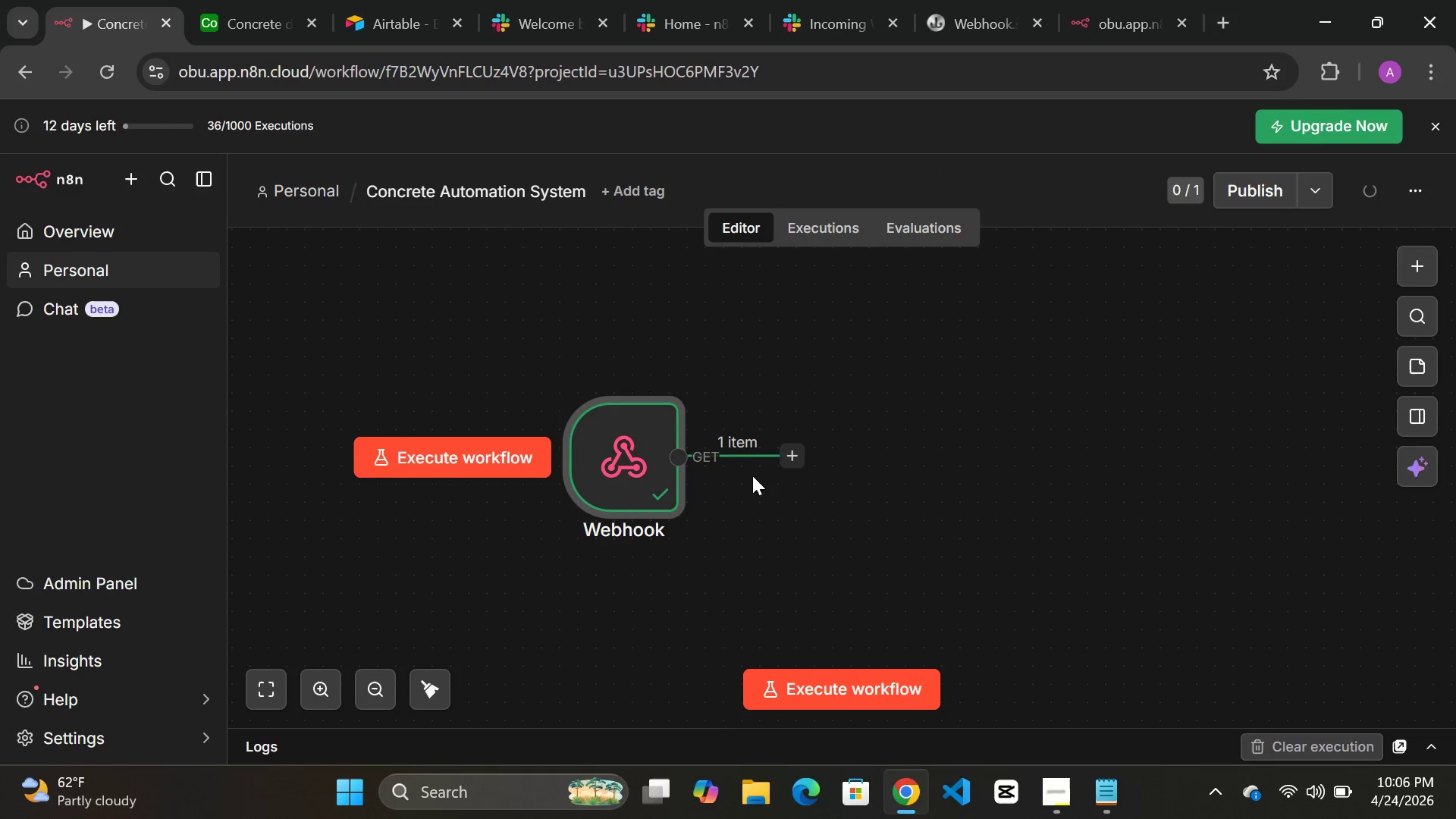 
left_click([795, 454])
 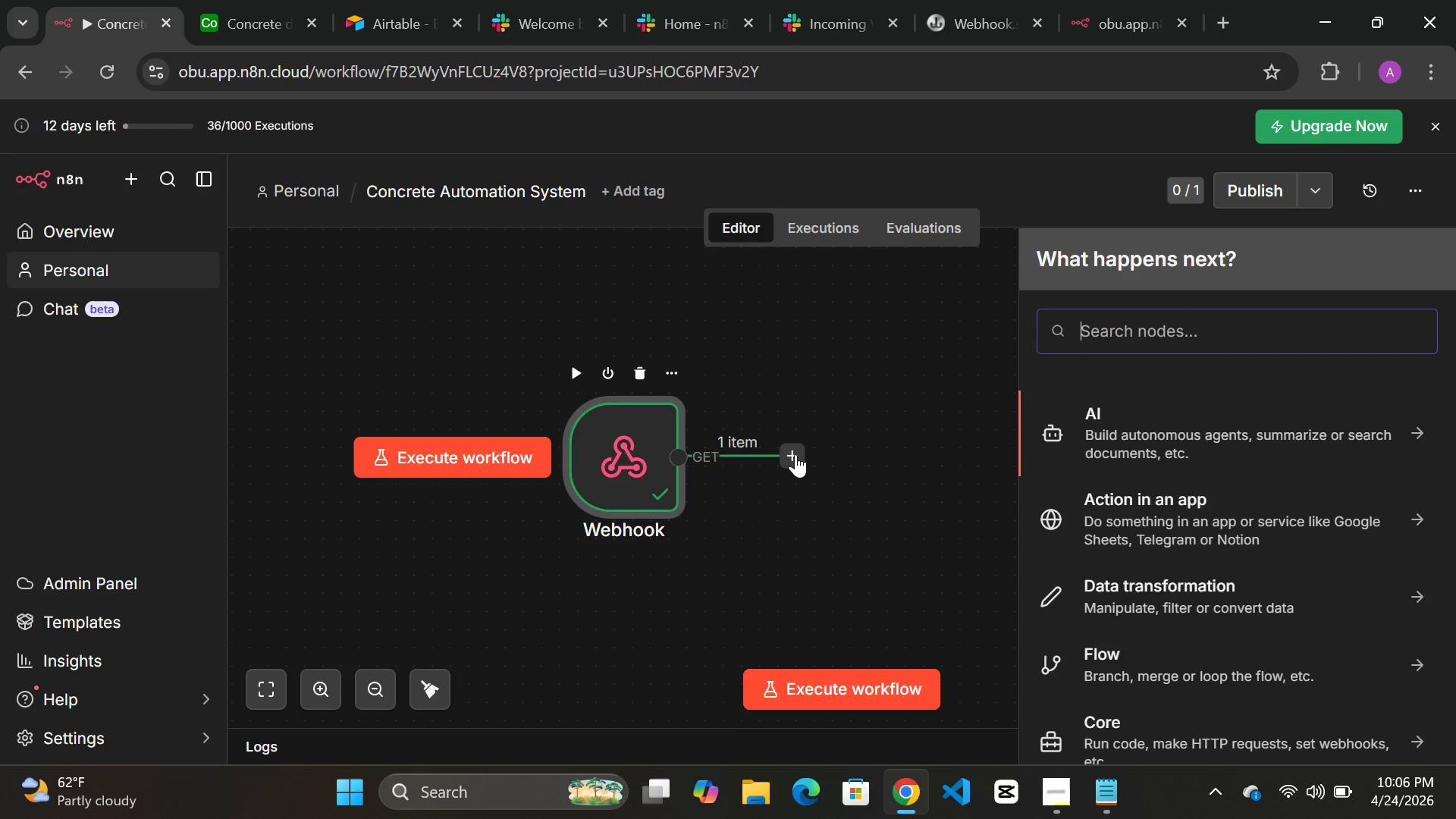 
type(func)
 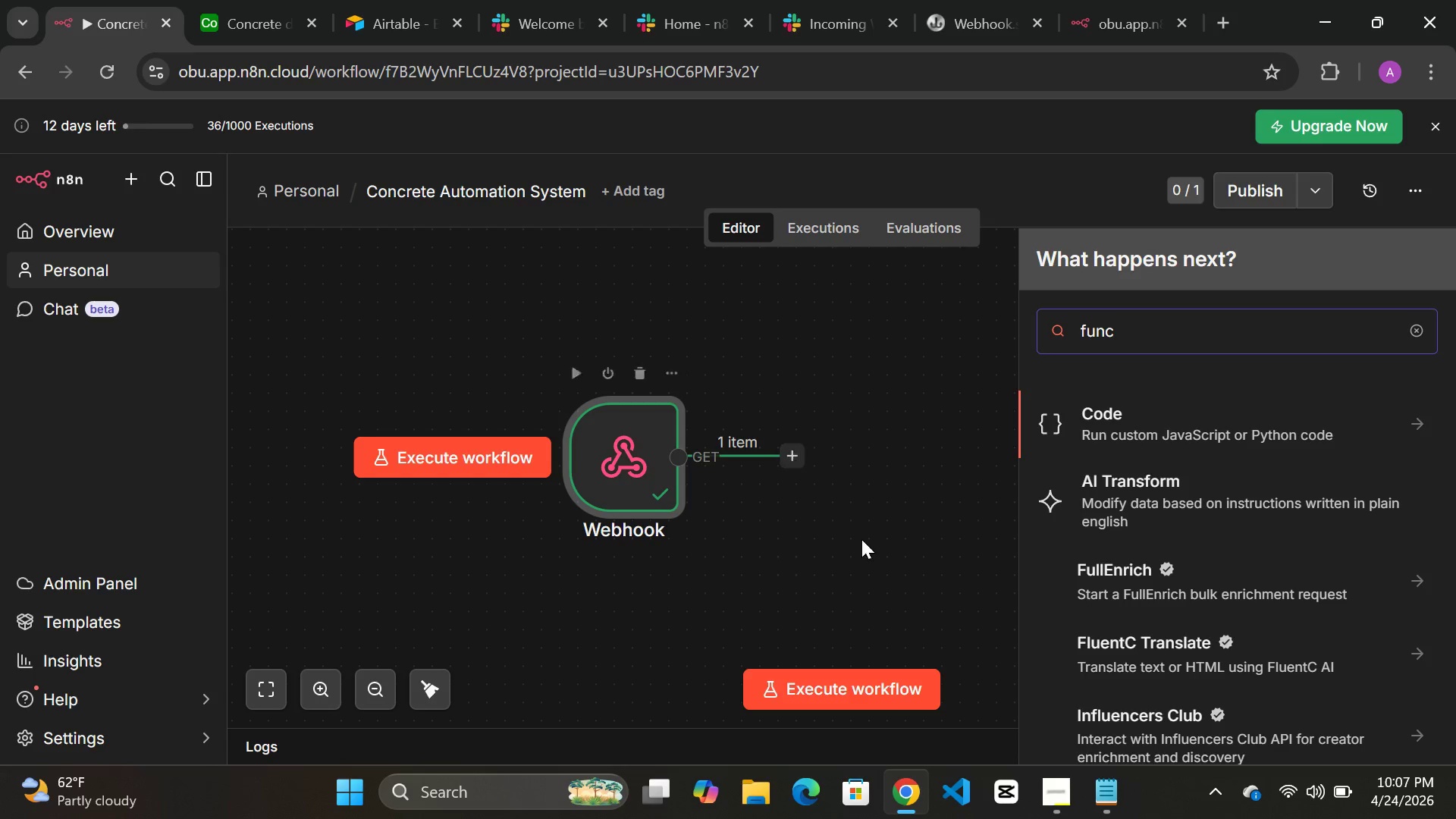 
left_click([1175, 419])
 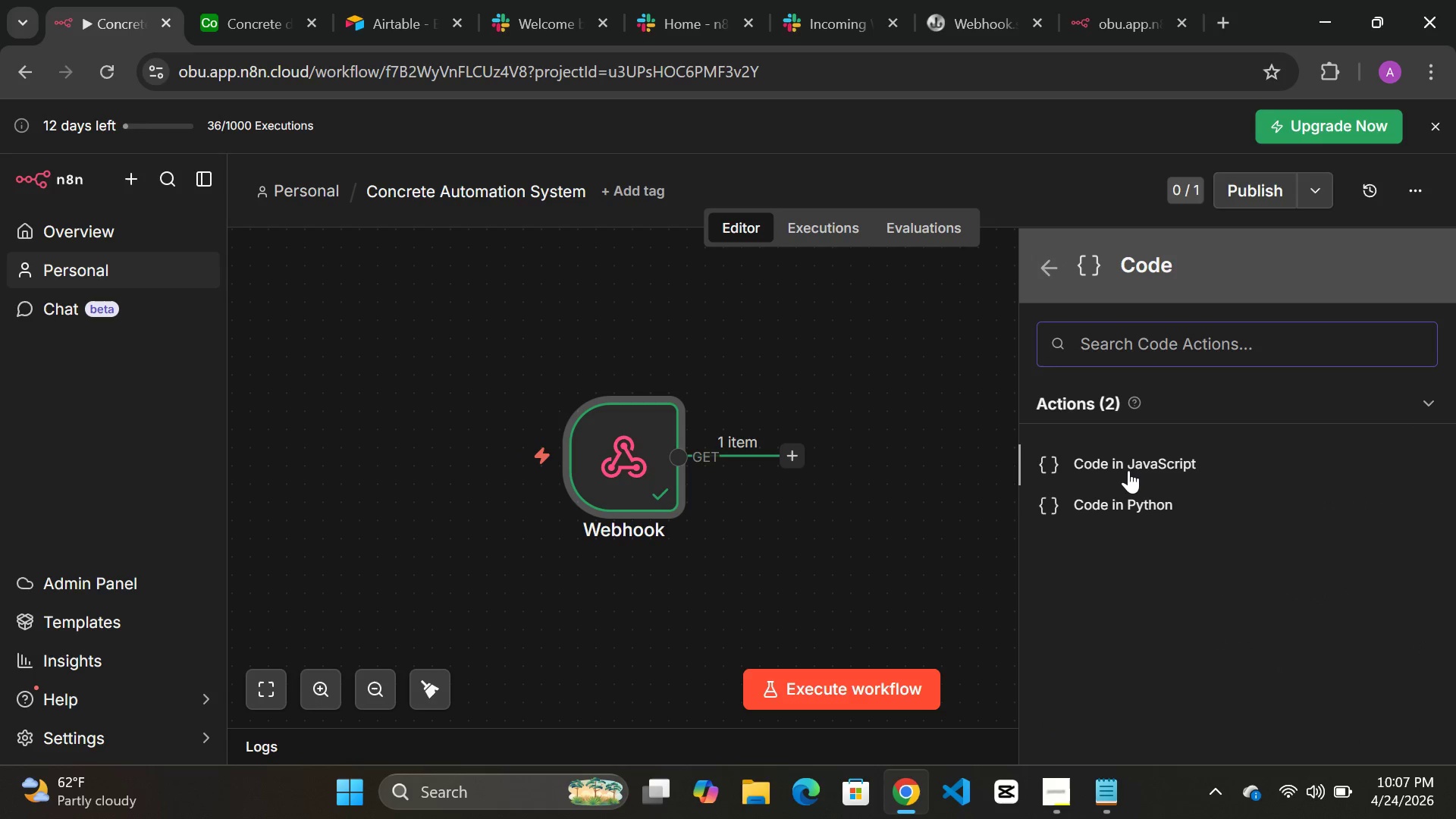 
left_click([1125, 454])
 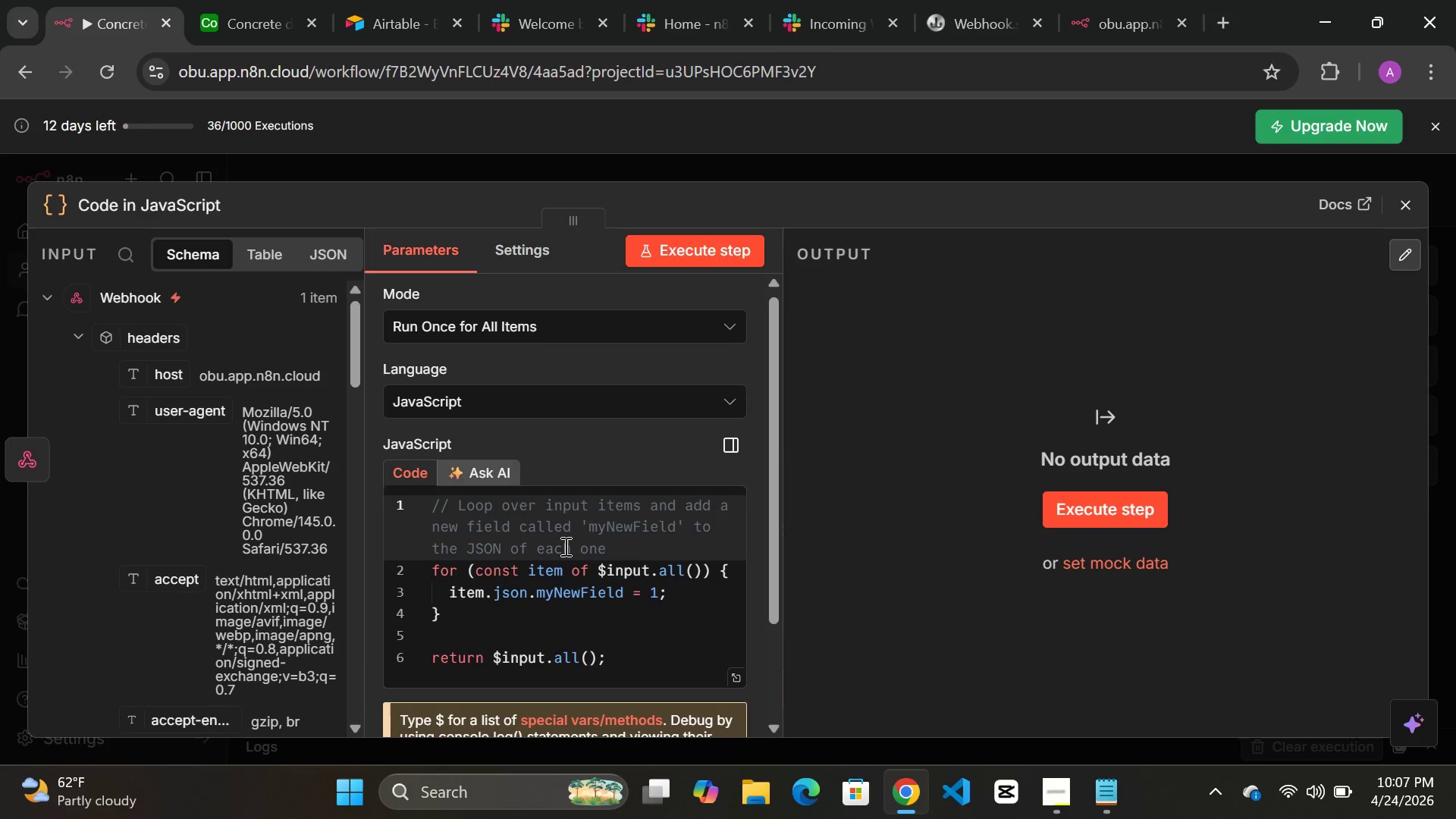 
scroll: coordinate [558, 551], scroll_direction: up, amount: 1.0
 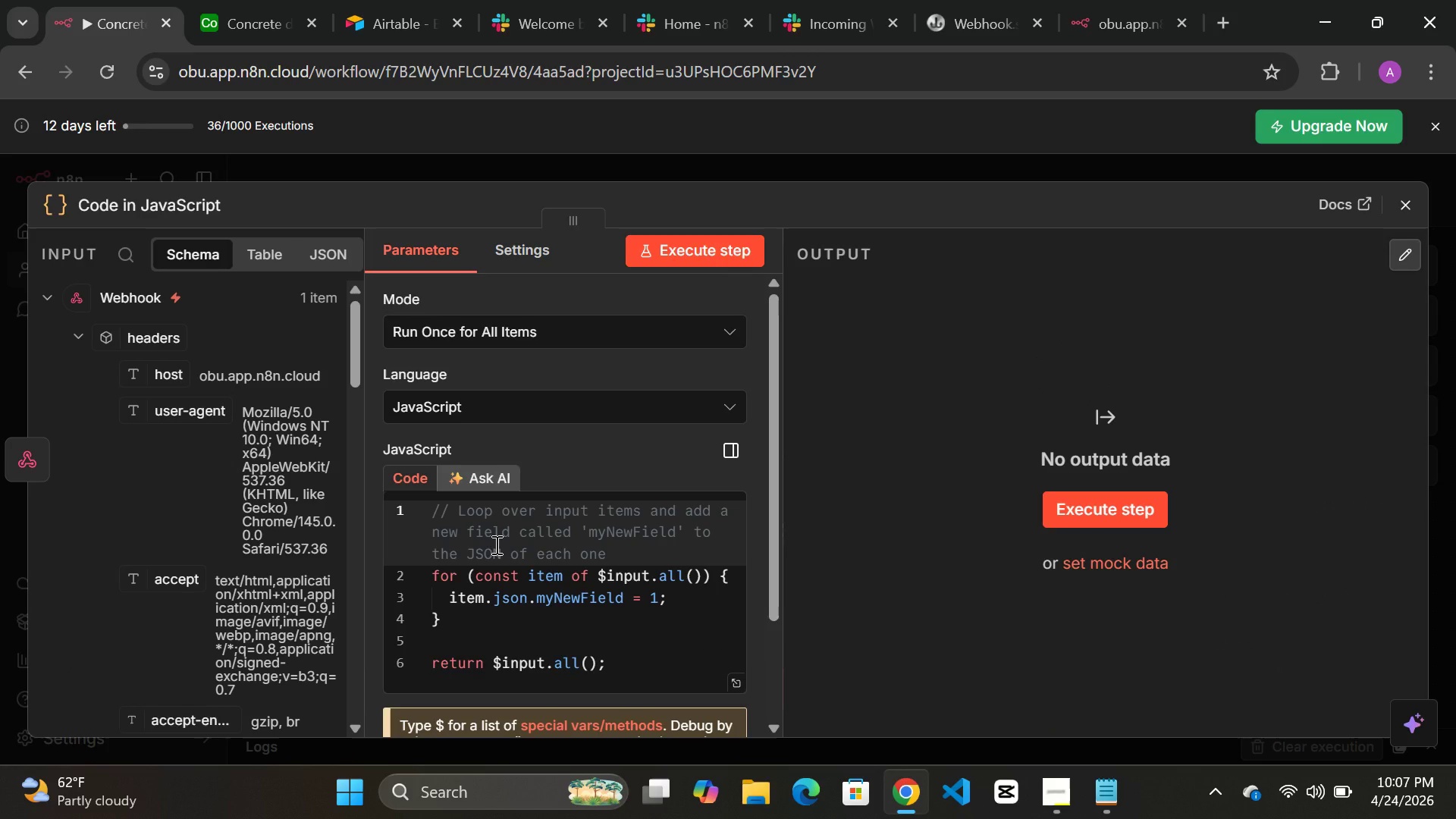 
left_click([495, 544])
 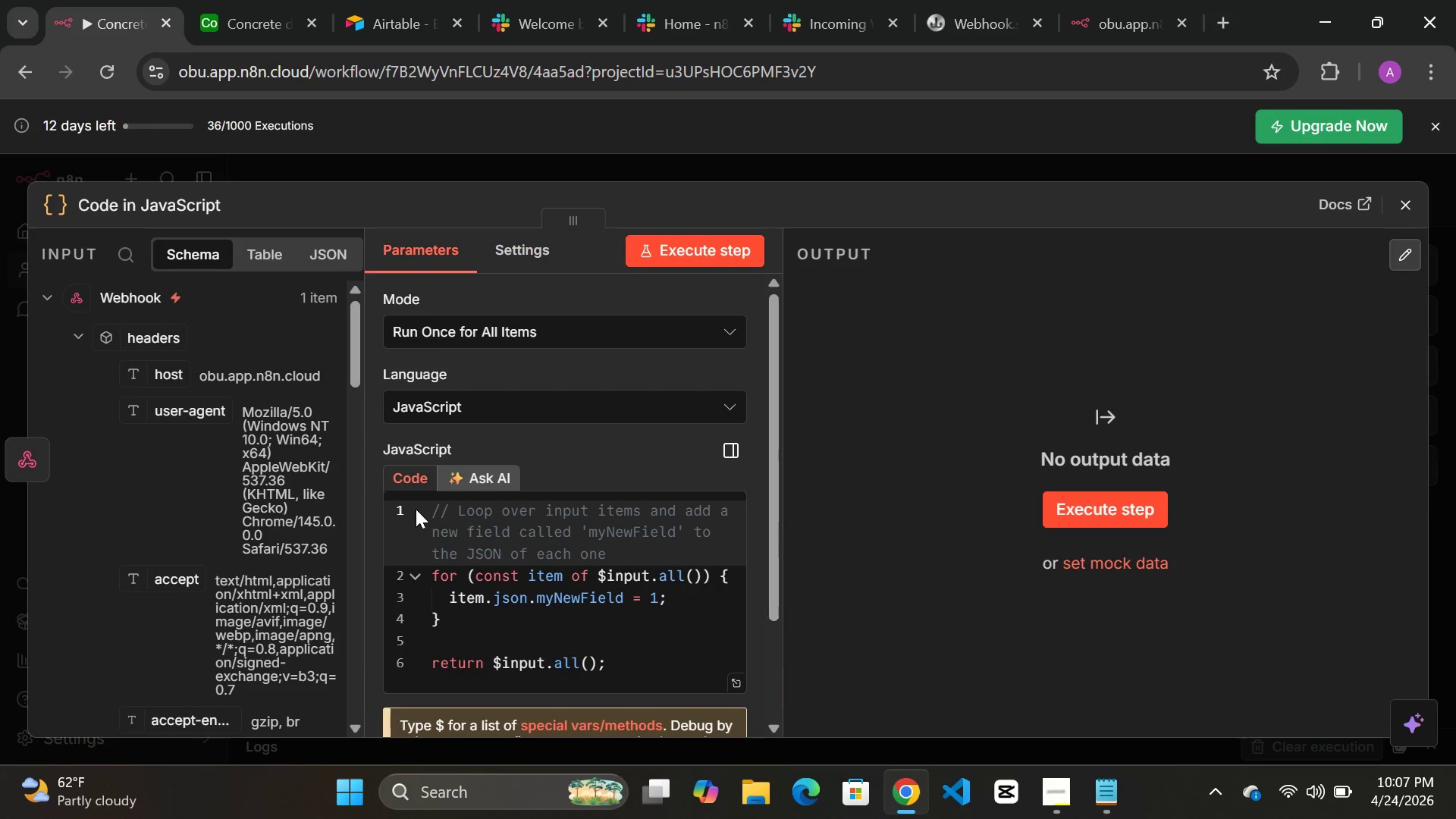 
left_click_drag(start_coordinate=[416, 509], to_coordinate=[507, 622])
 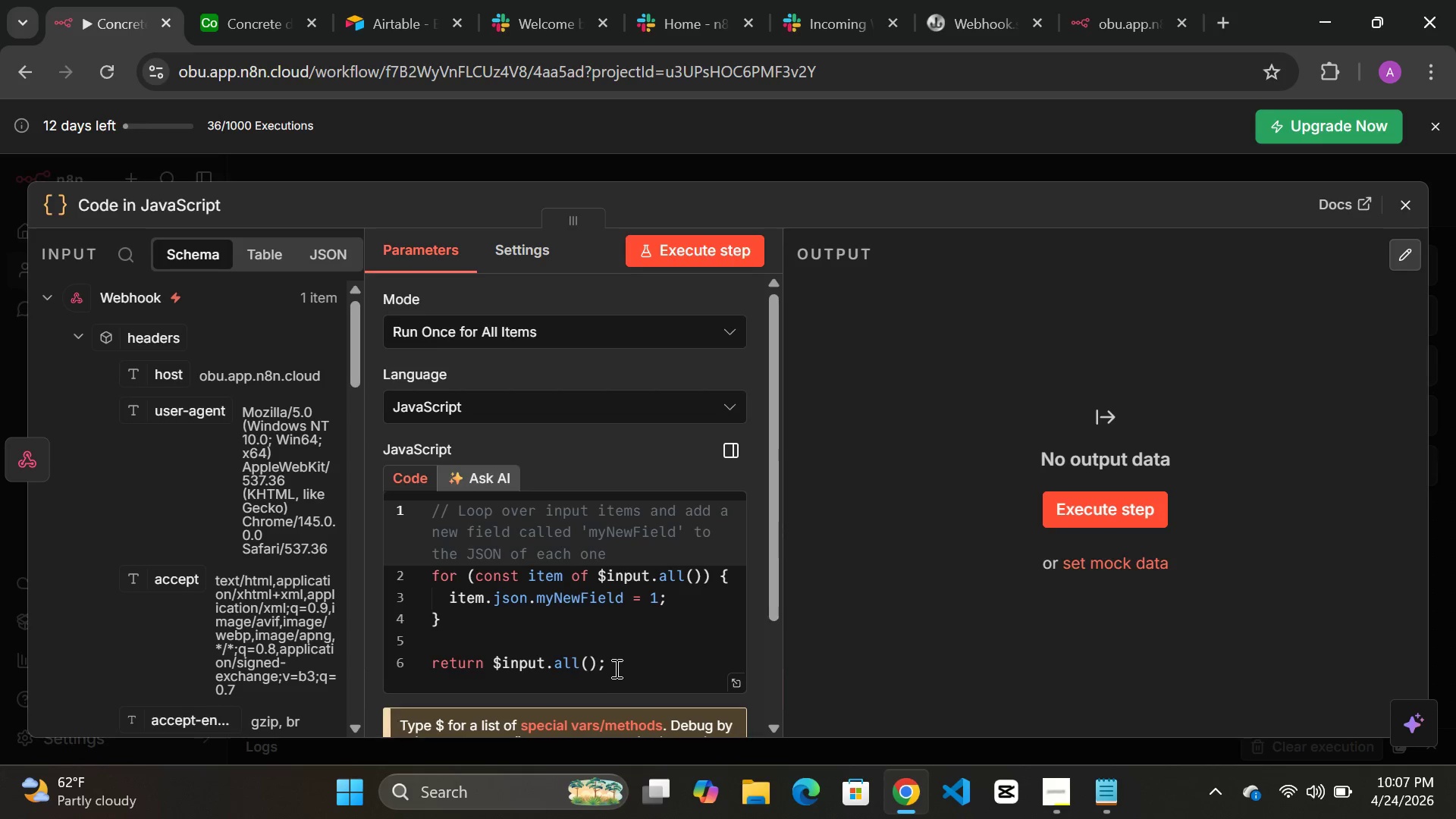 
left_click_drag(start_coordinate=[615, 668], to_coordinate=[356, 502])
 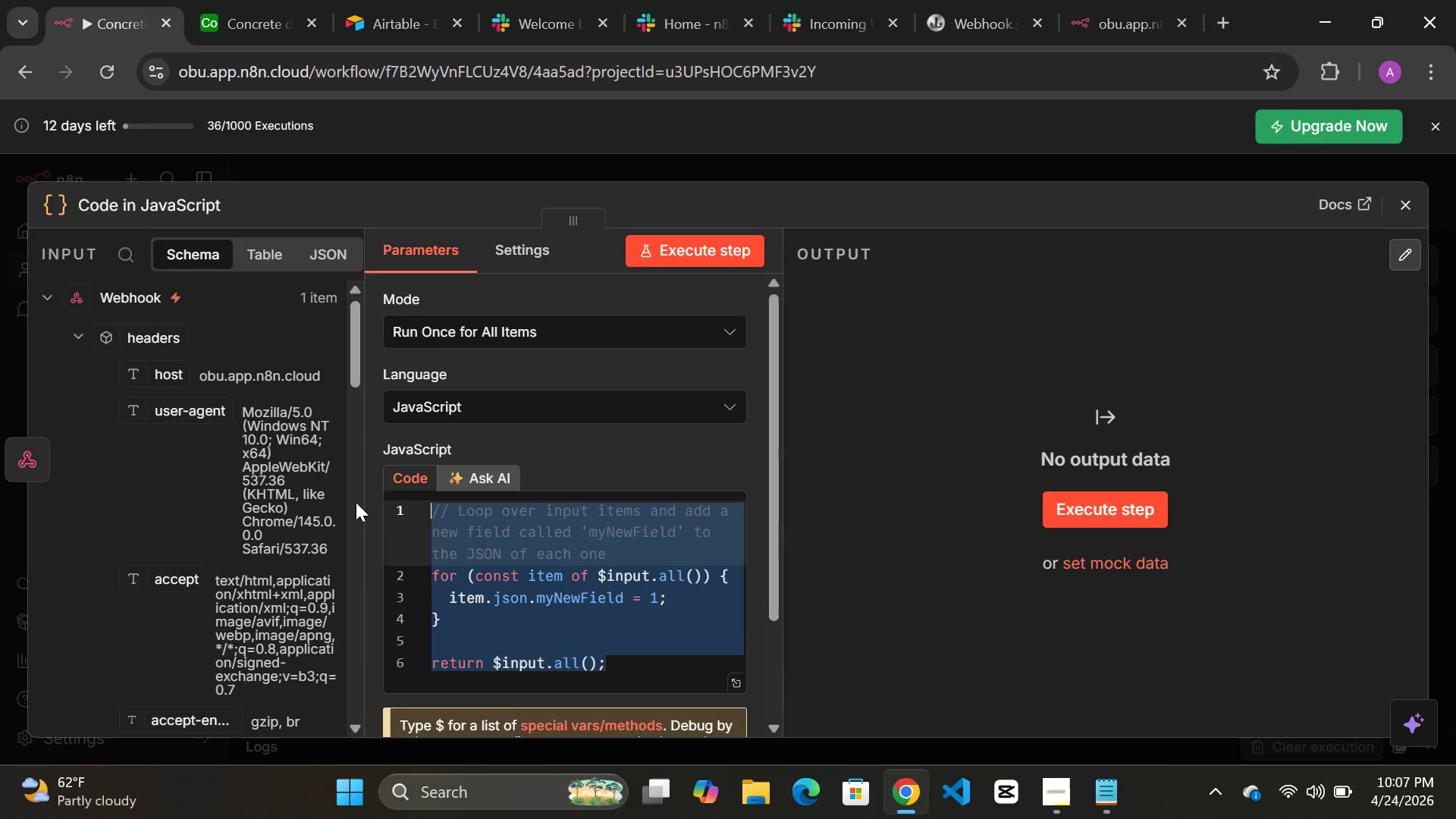 
key(Delete)
 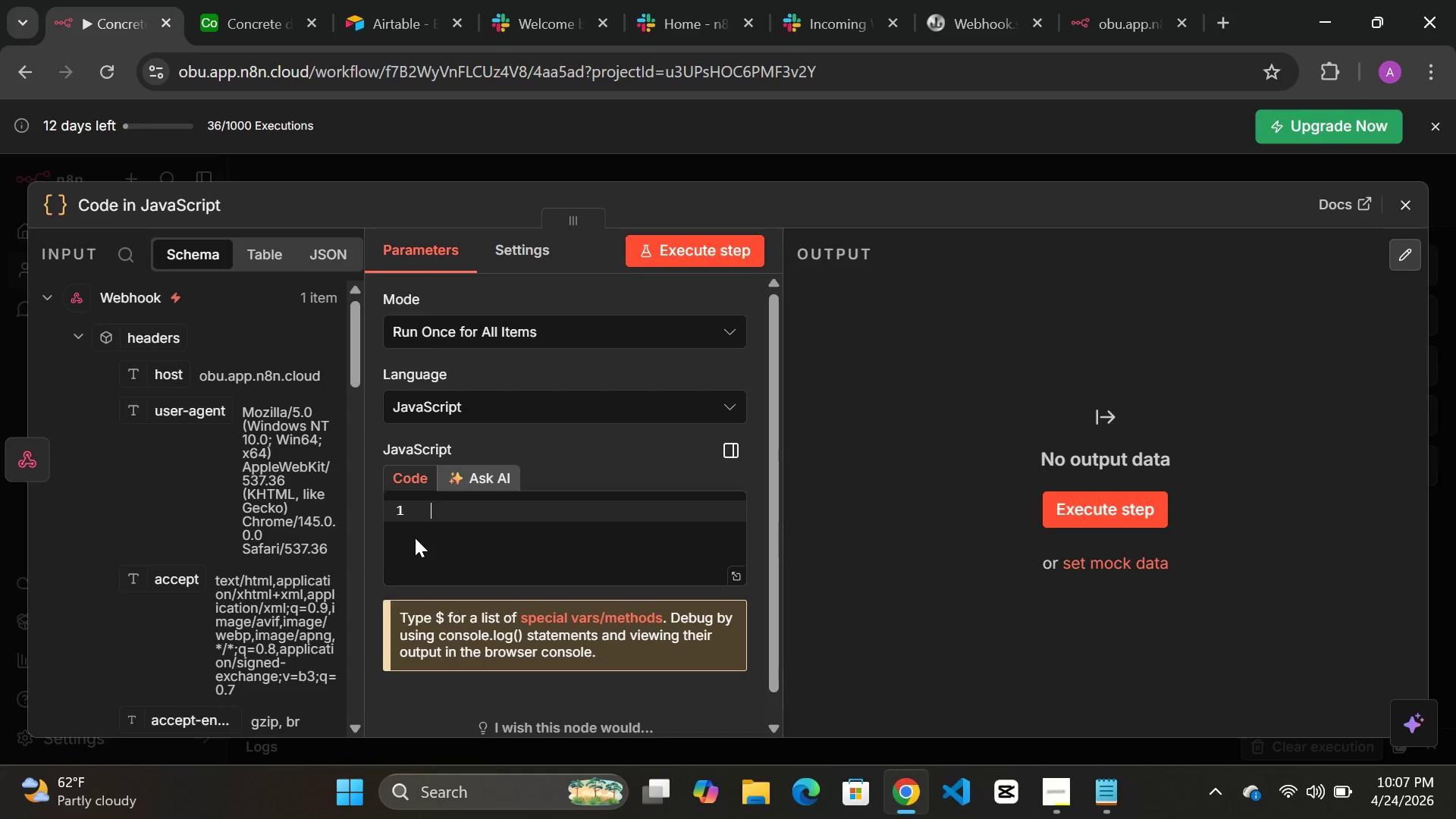 
type(const scheduled)
 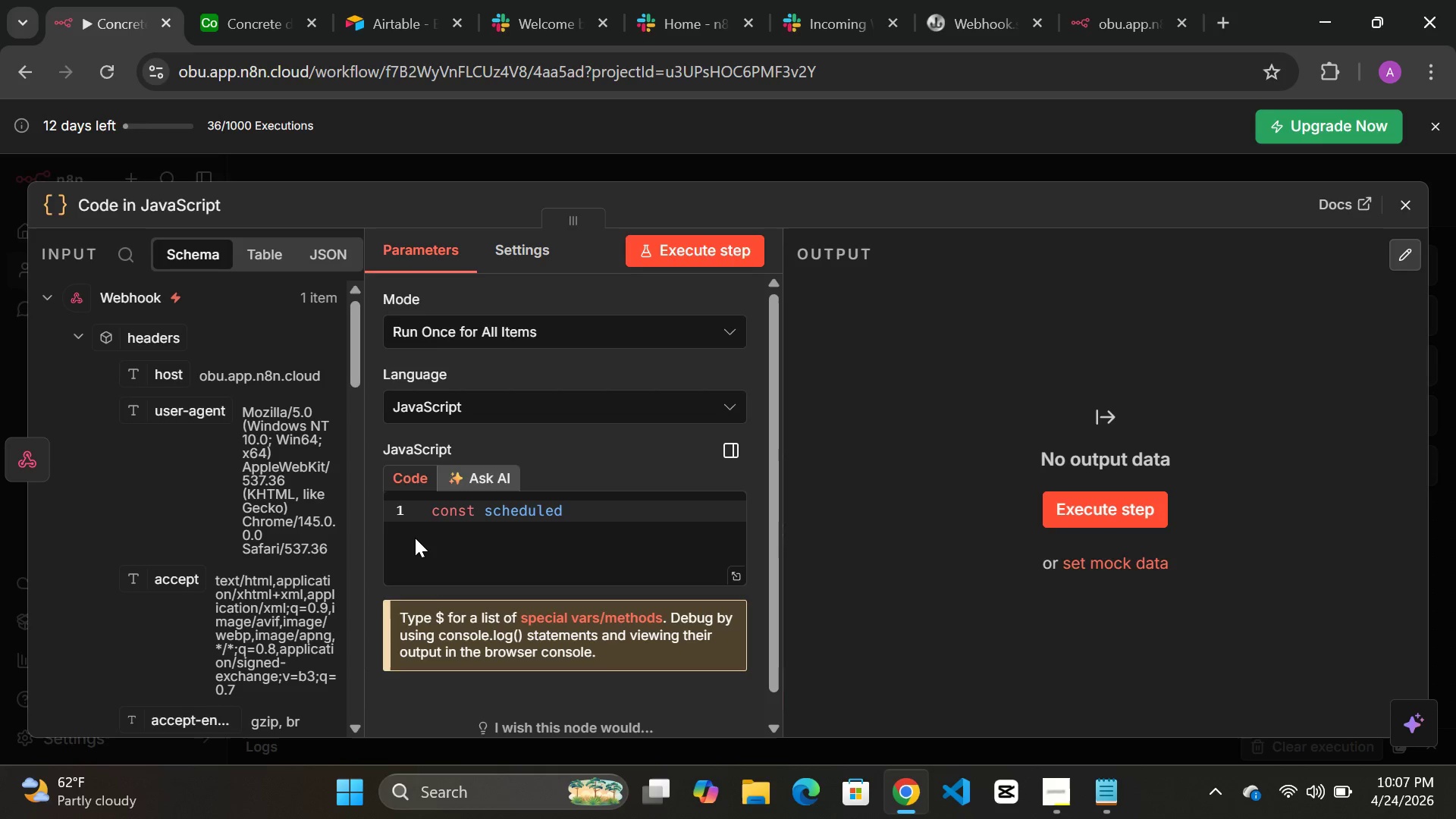 
type( = new)
 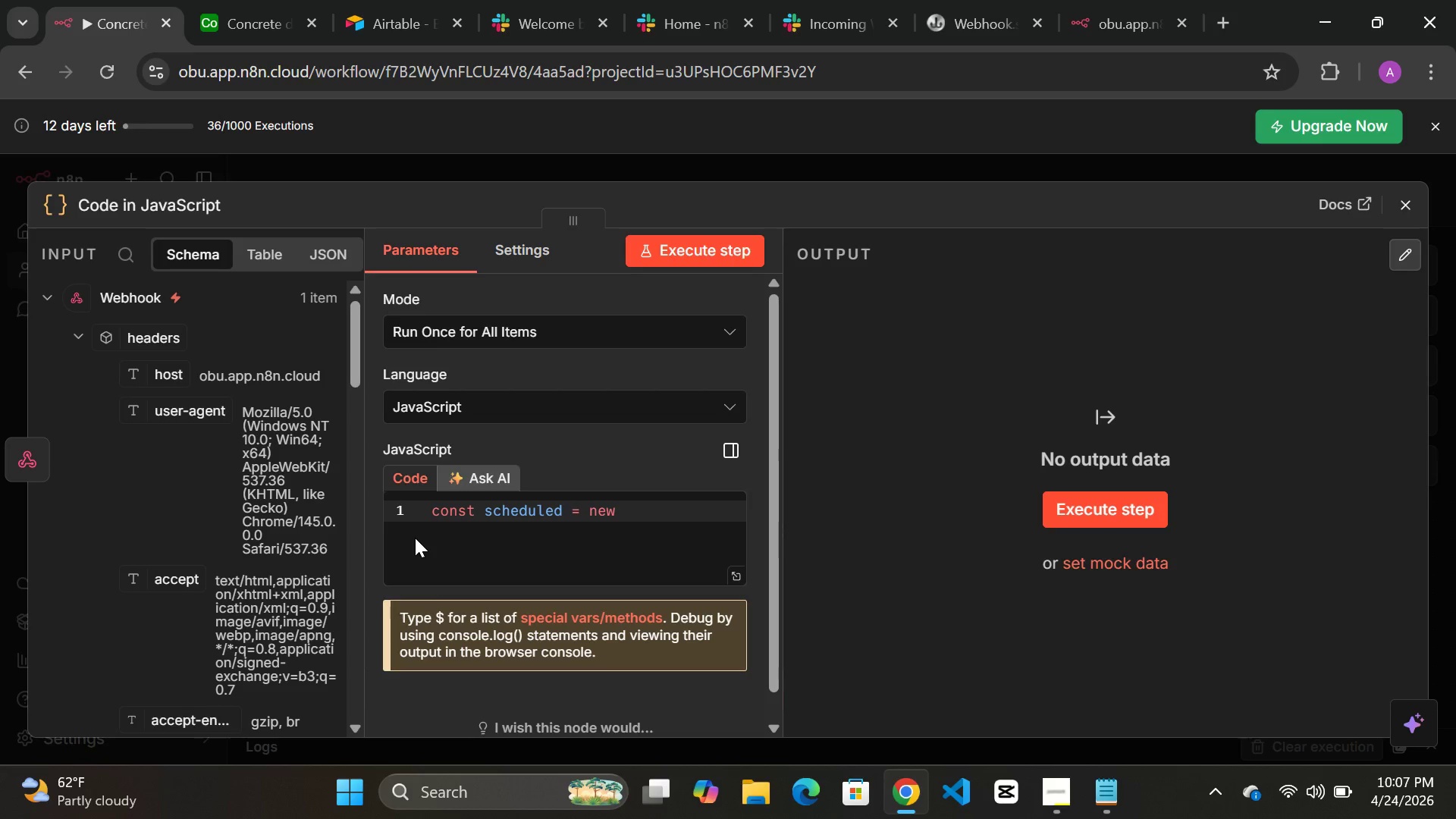 
key(Enter)
 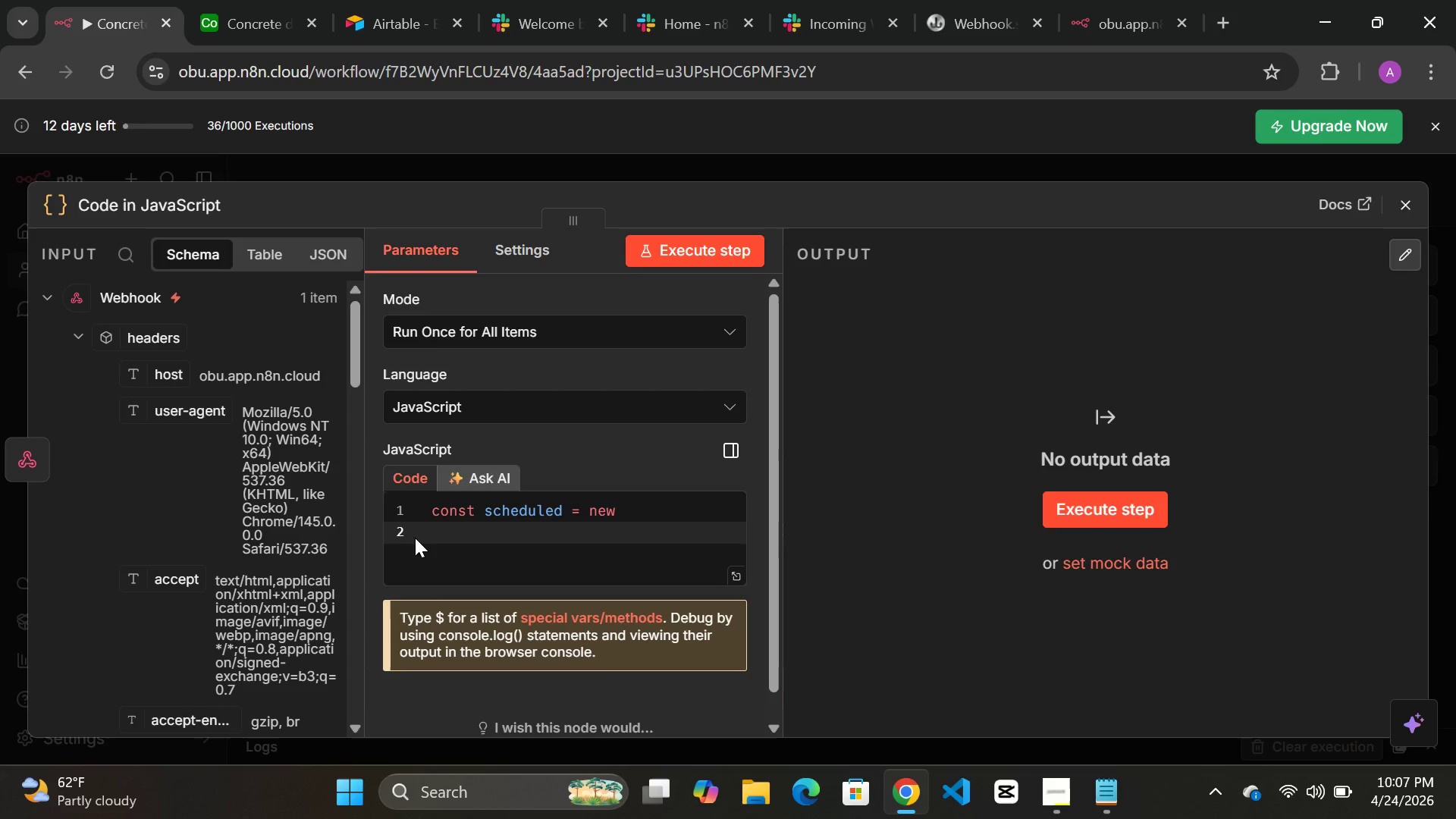 
type(Date)
 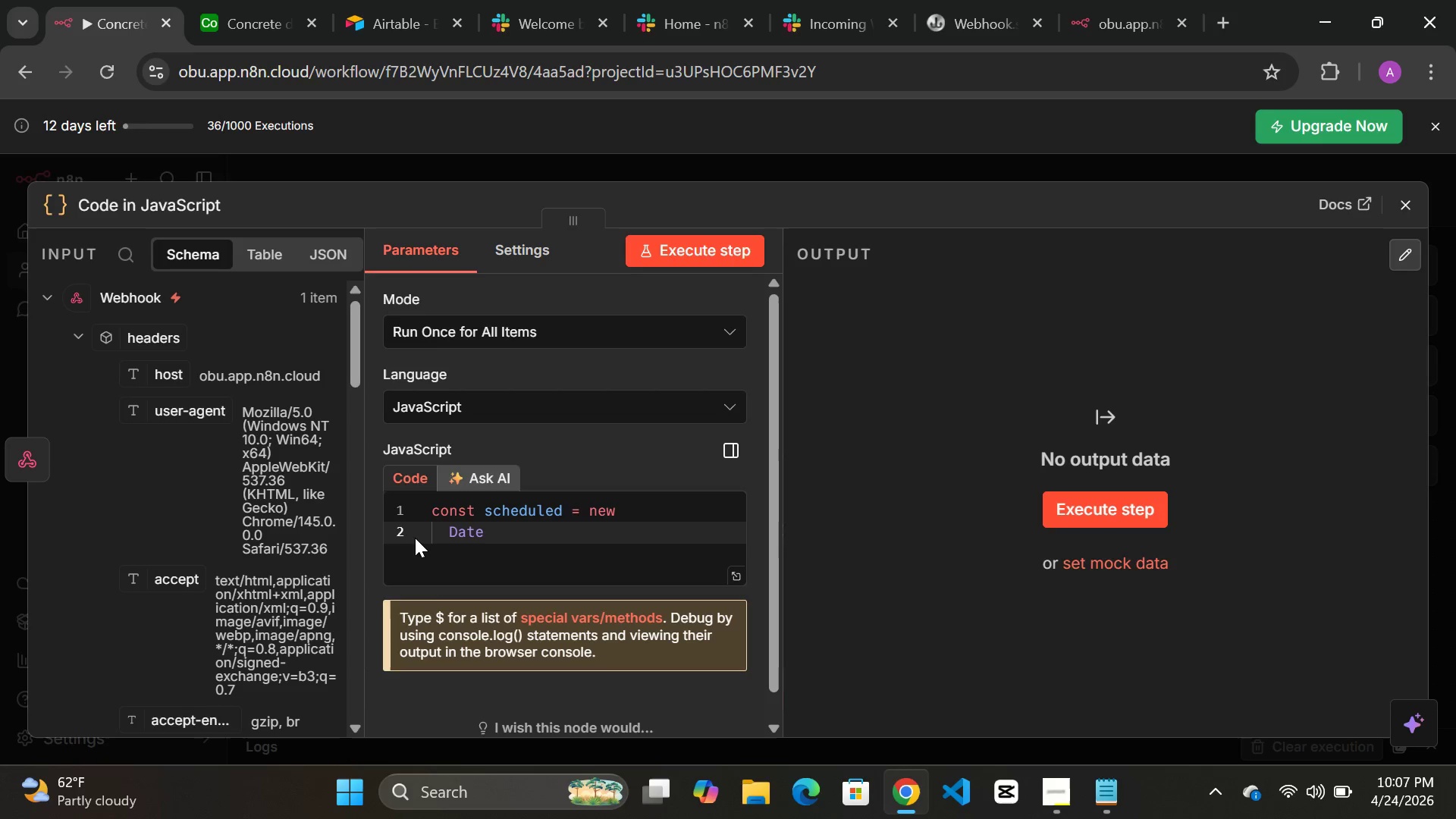 
key(Backspace)
key(Backspace)
key(Backspace)
key(Backspace)
key(Backspace)
type( )
key(Backspace)
type(Datwe)
key(Backspace)
key(Backspace)
type(e)
 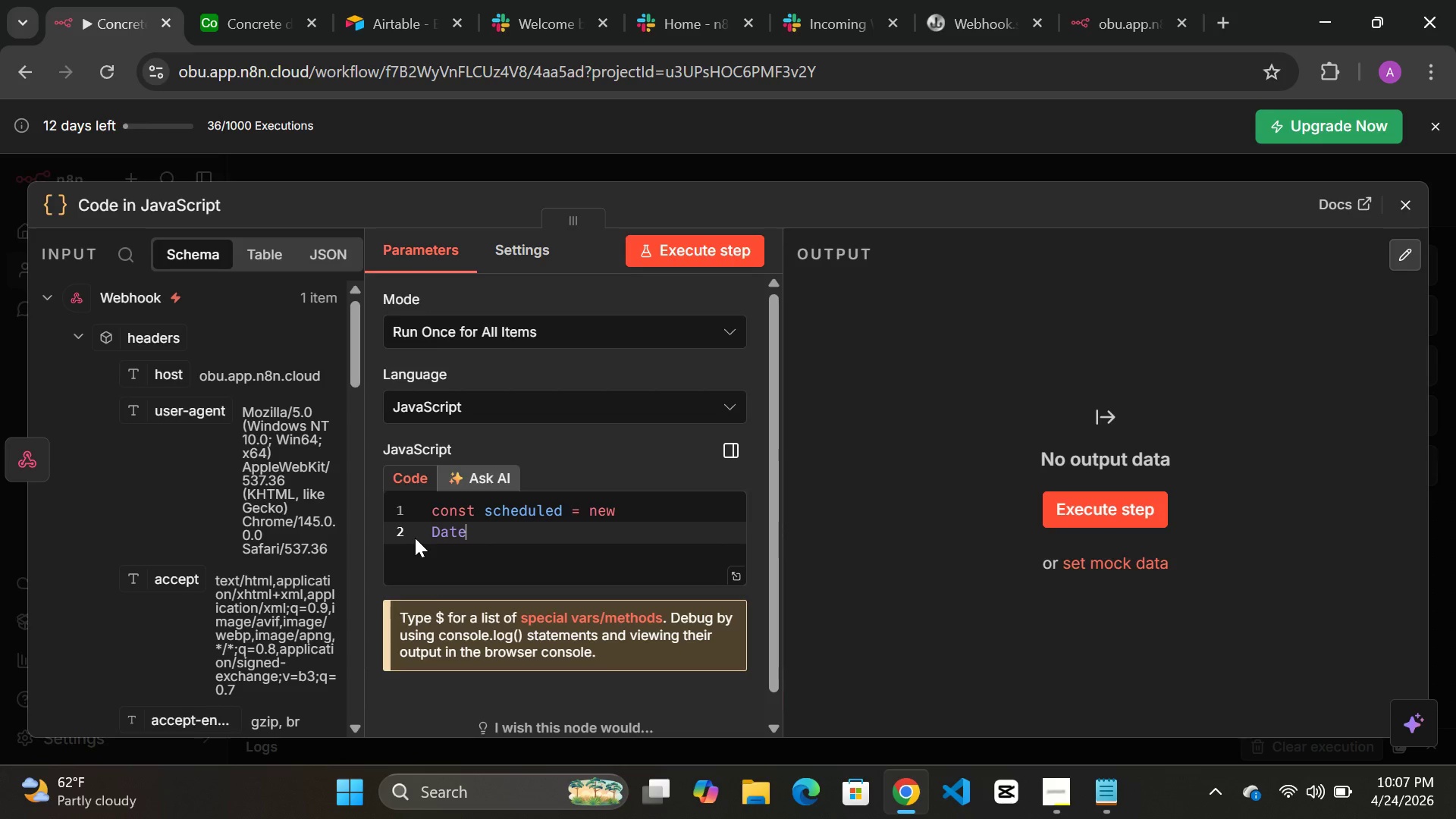 
key(Shift+9)
 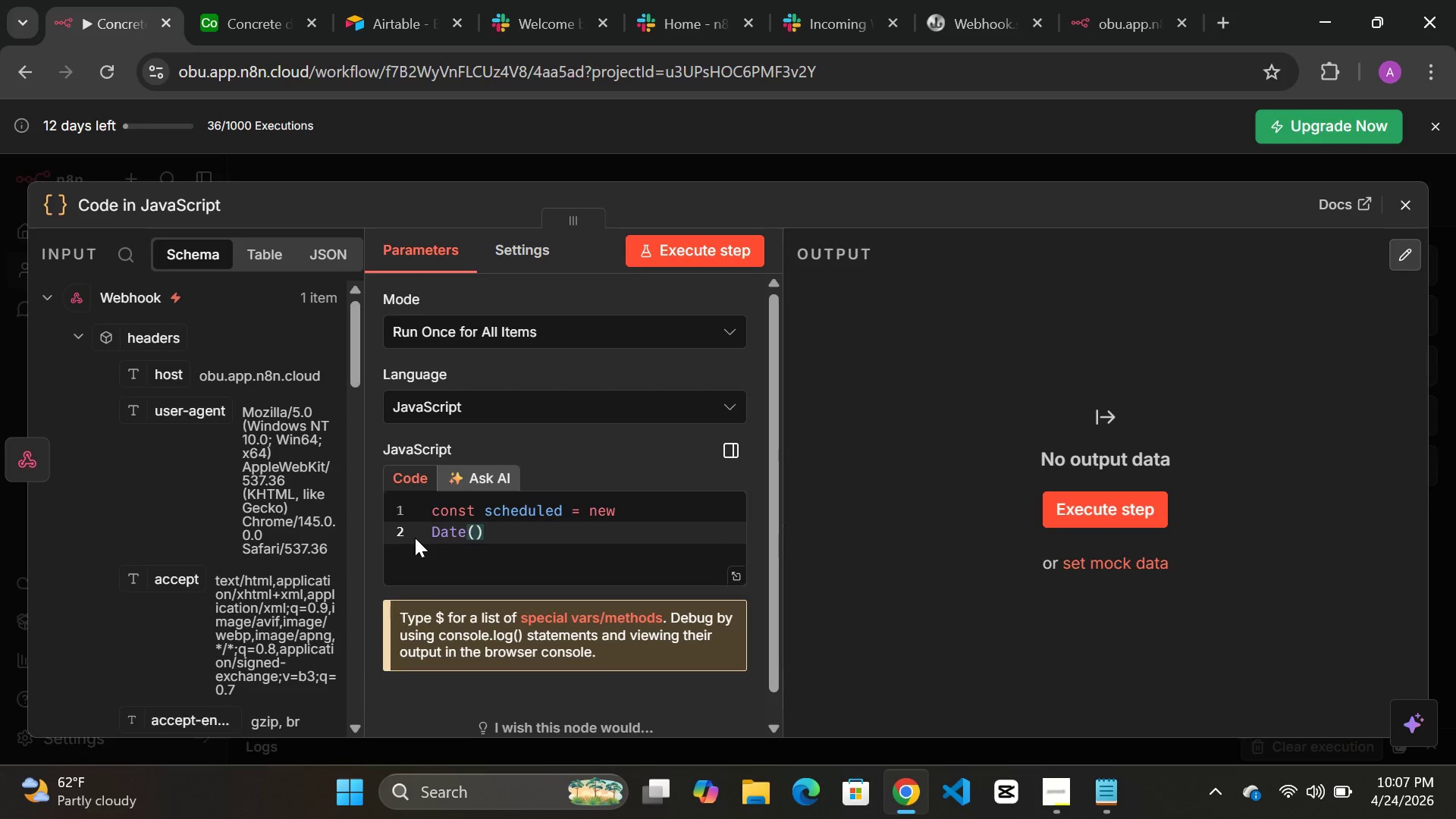 
type($json.schedule)
 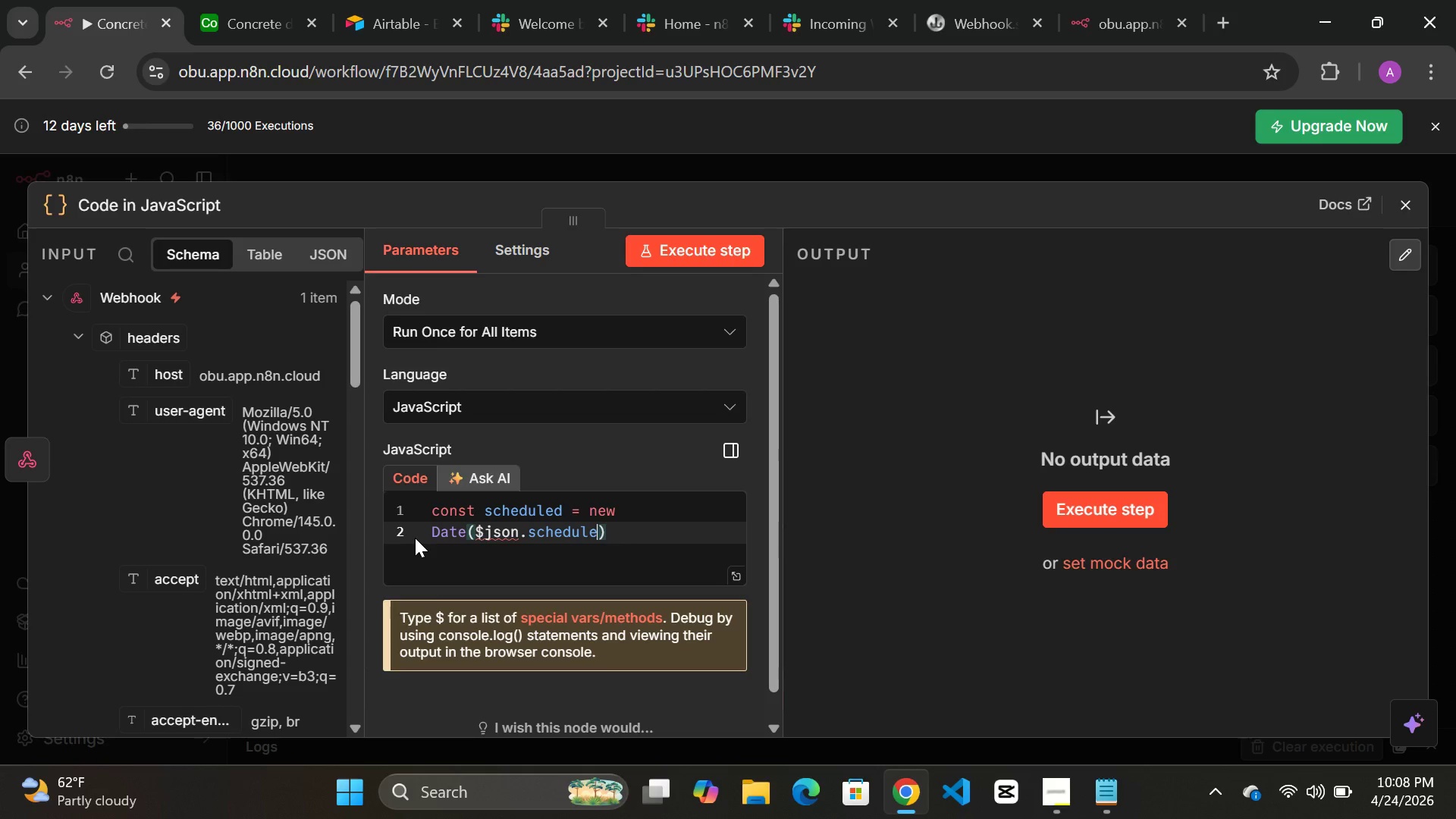 
type(dA)
 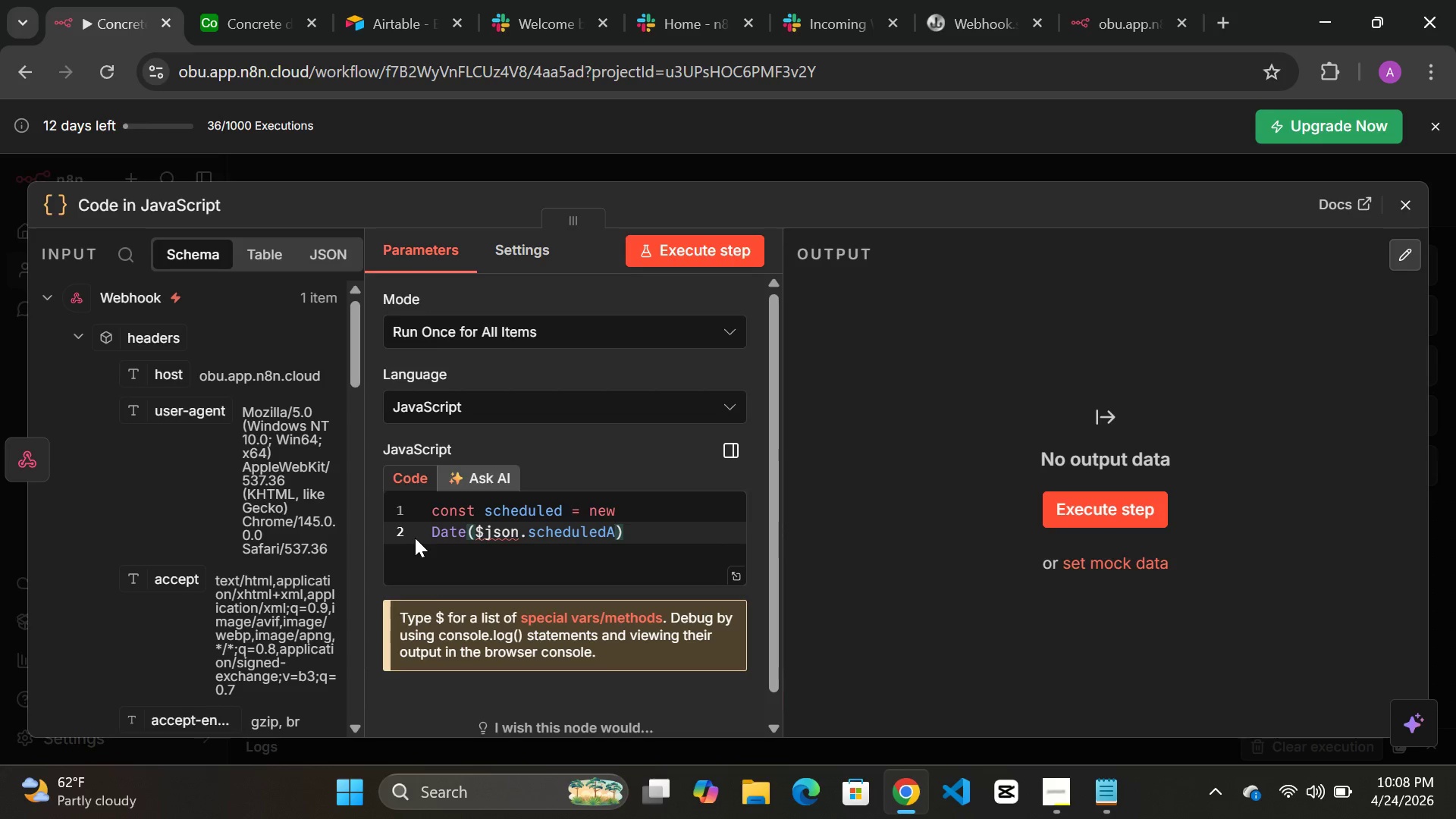 
wait(6.16)
 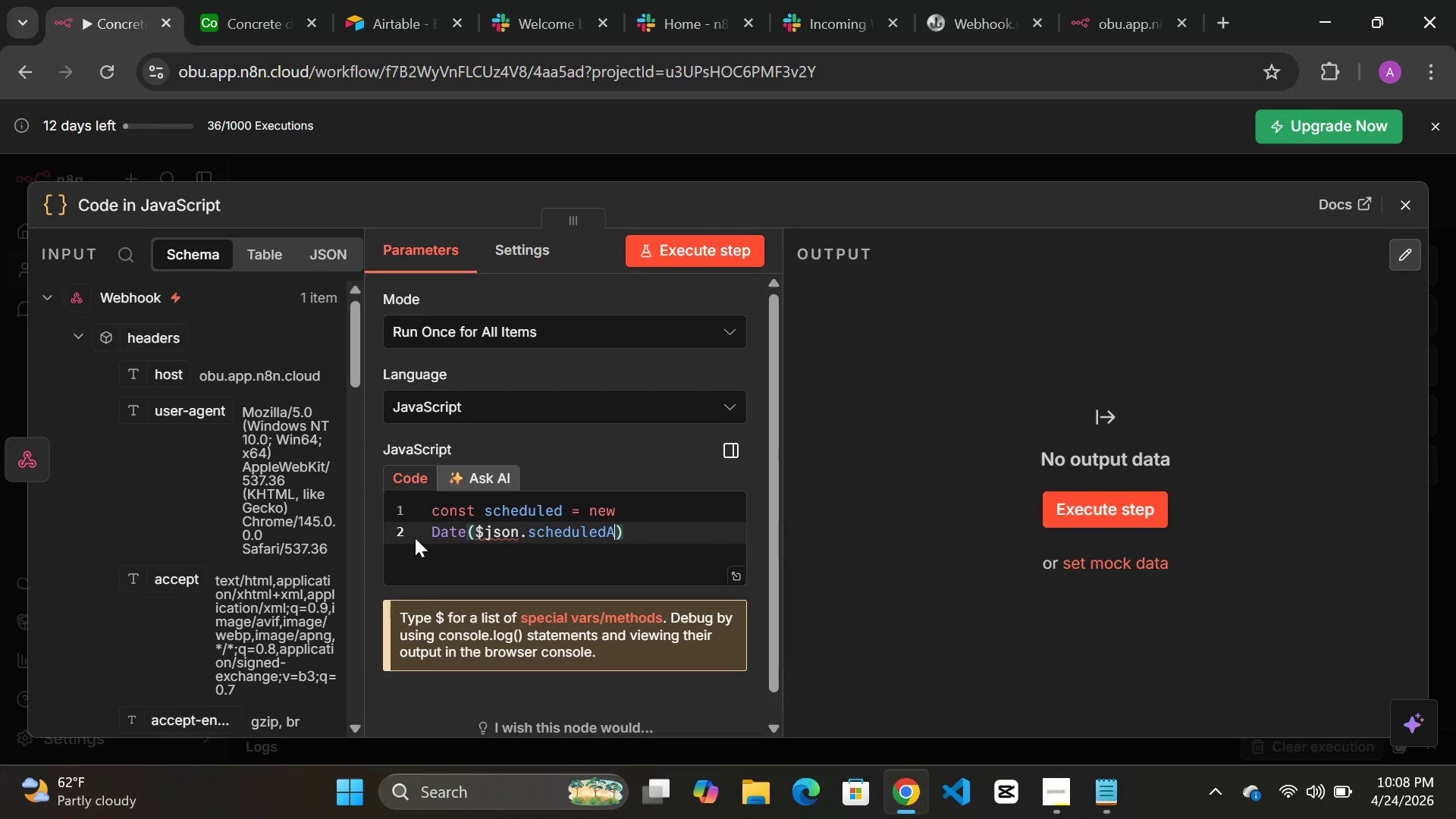 
scroll: coordinate [265, 533], scroll_direction: down, amount: 11.0
 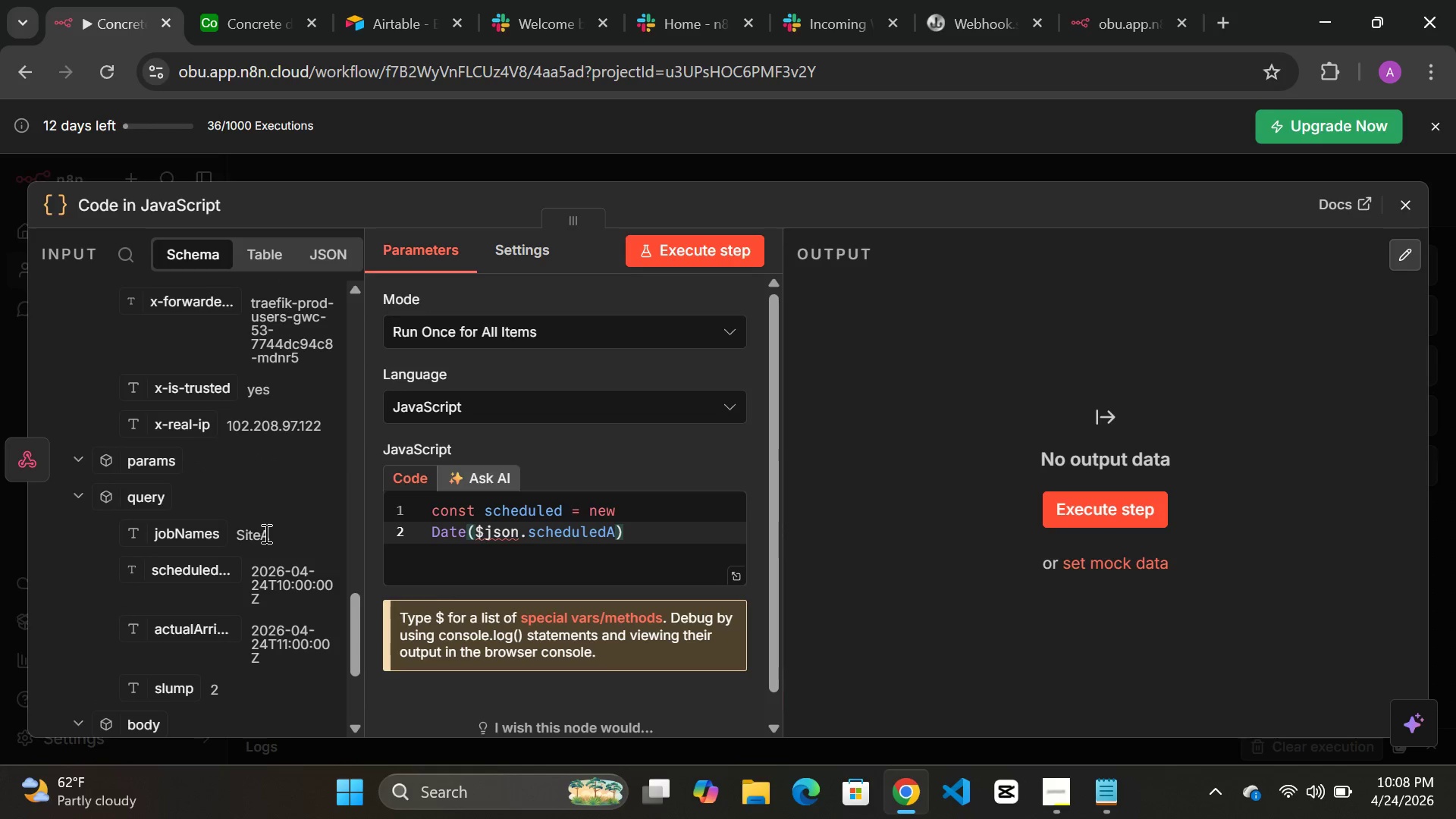 
scroll: coordinate [265, 533], scroll_direction: down, amount: 1.0
 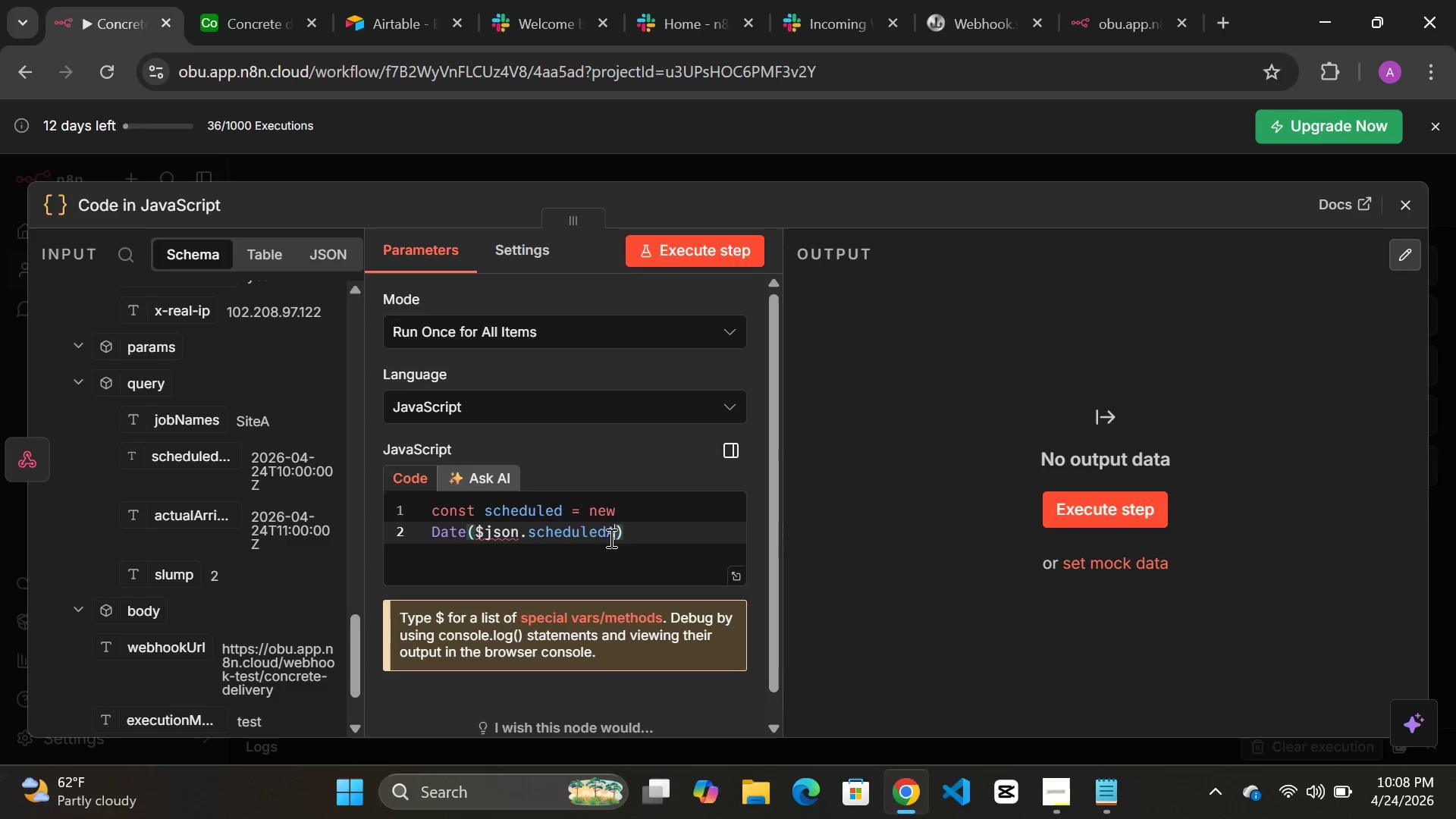 
key(Backspace)
 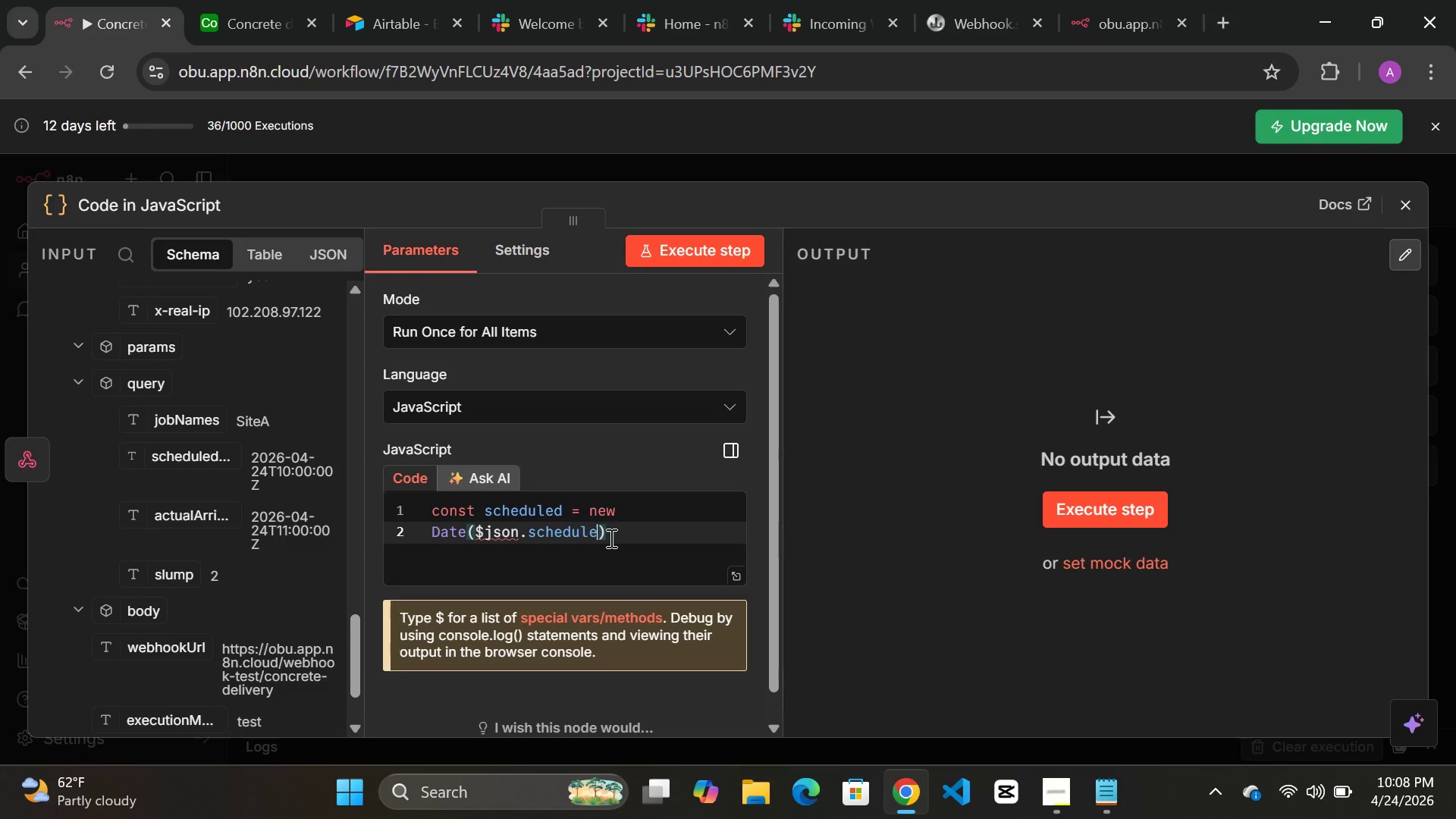 
key(Backspace)
 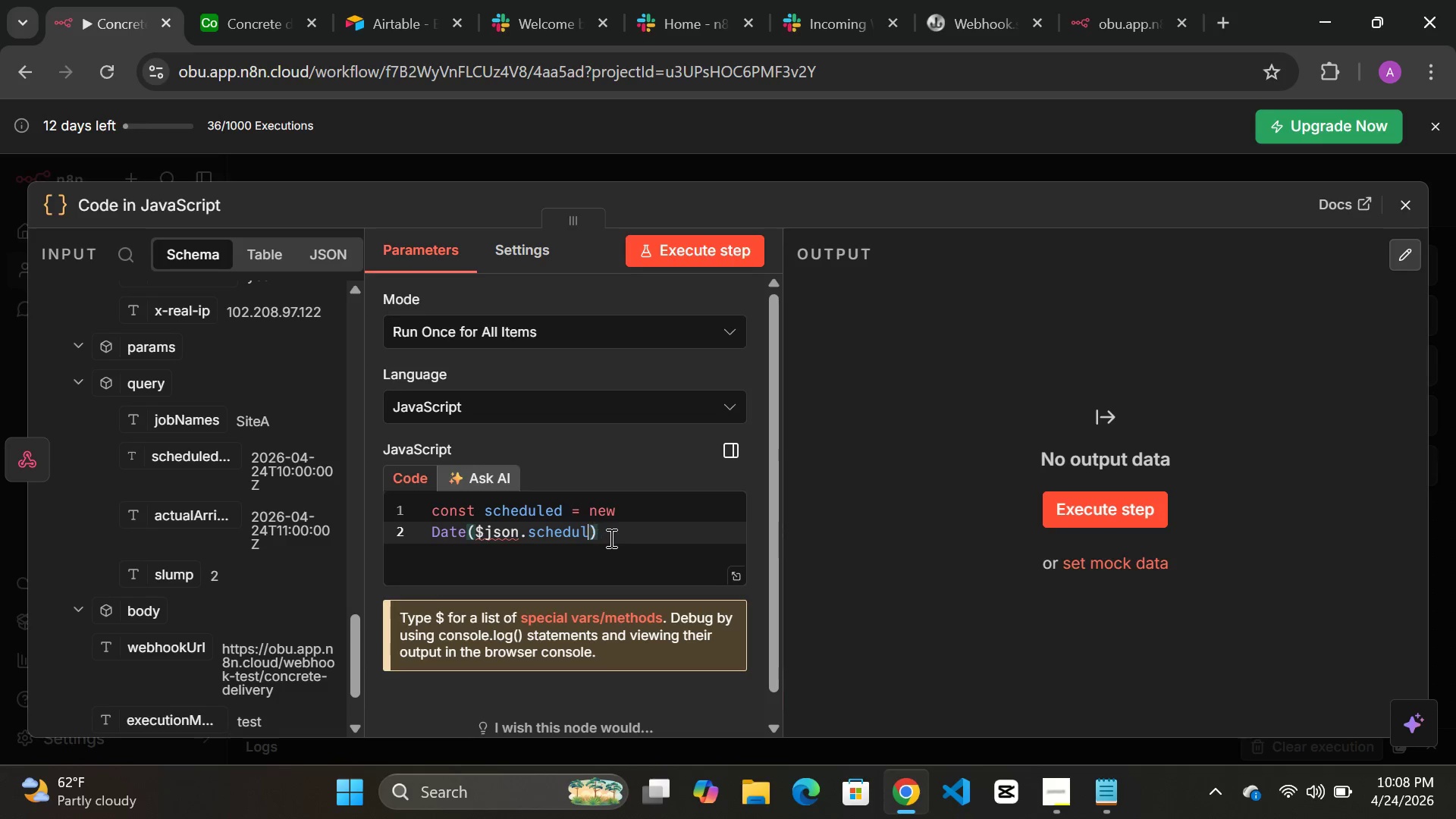 
key(Backspace)
 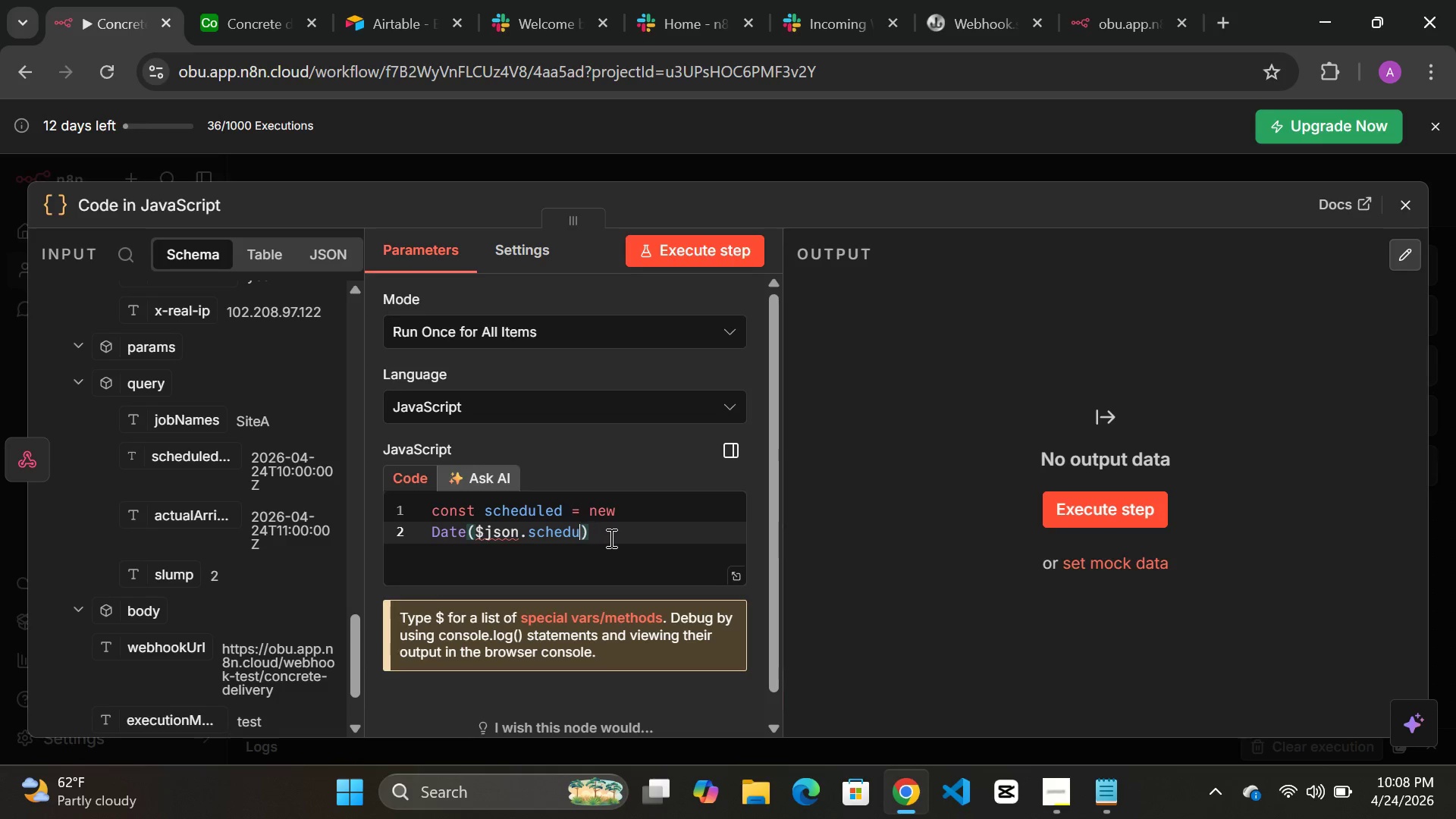 
key(Backspace)
 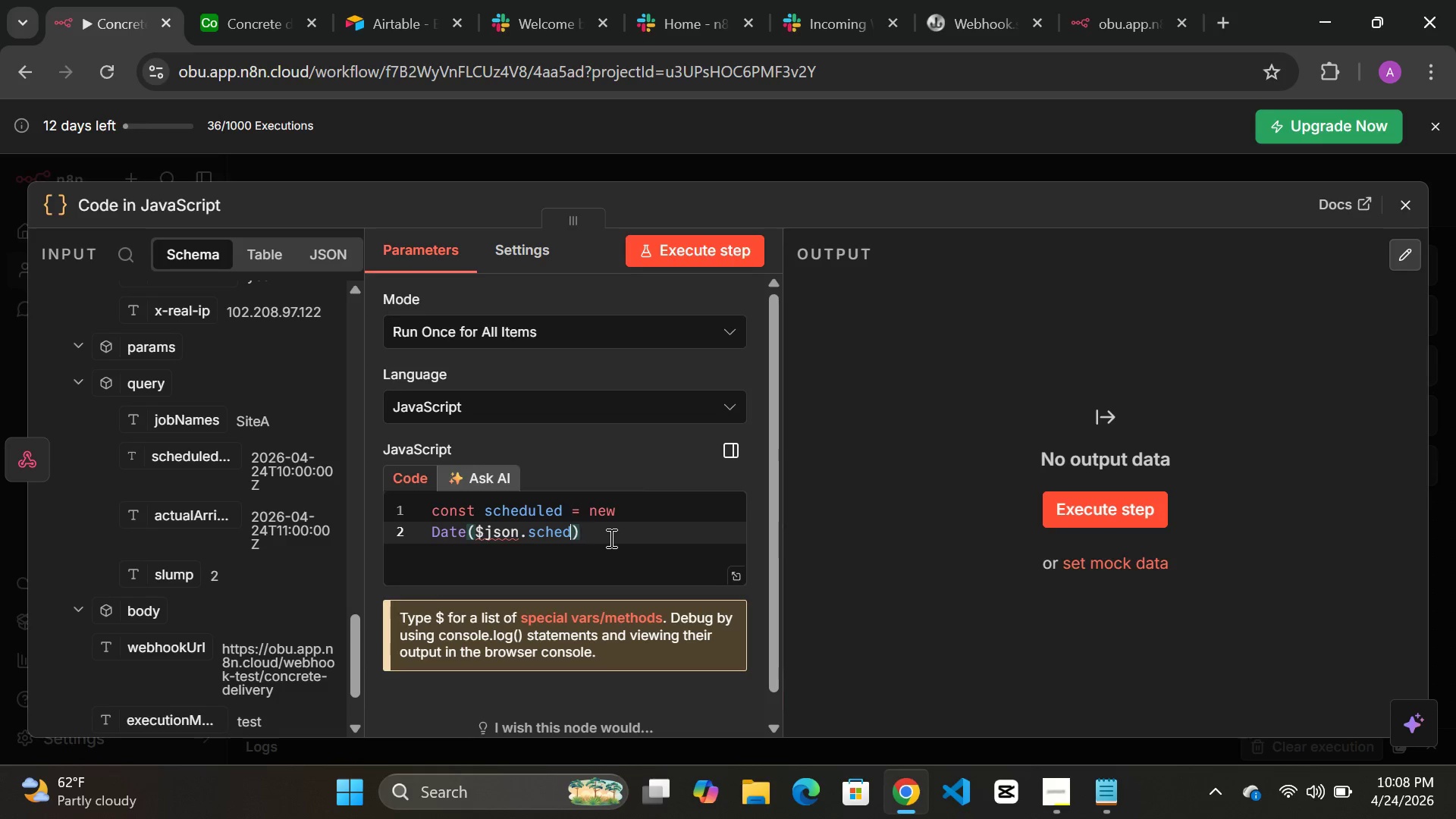 
key(Backspace)
 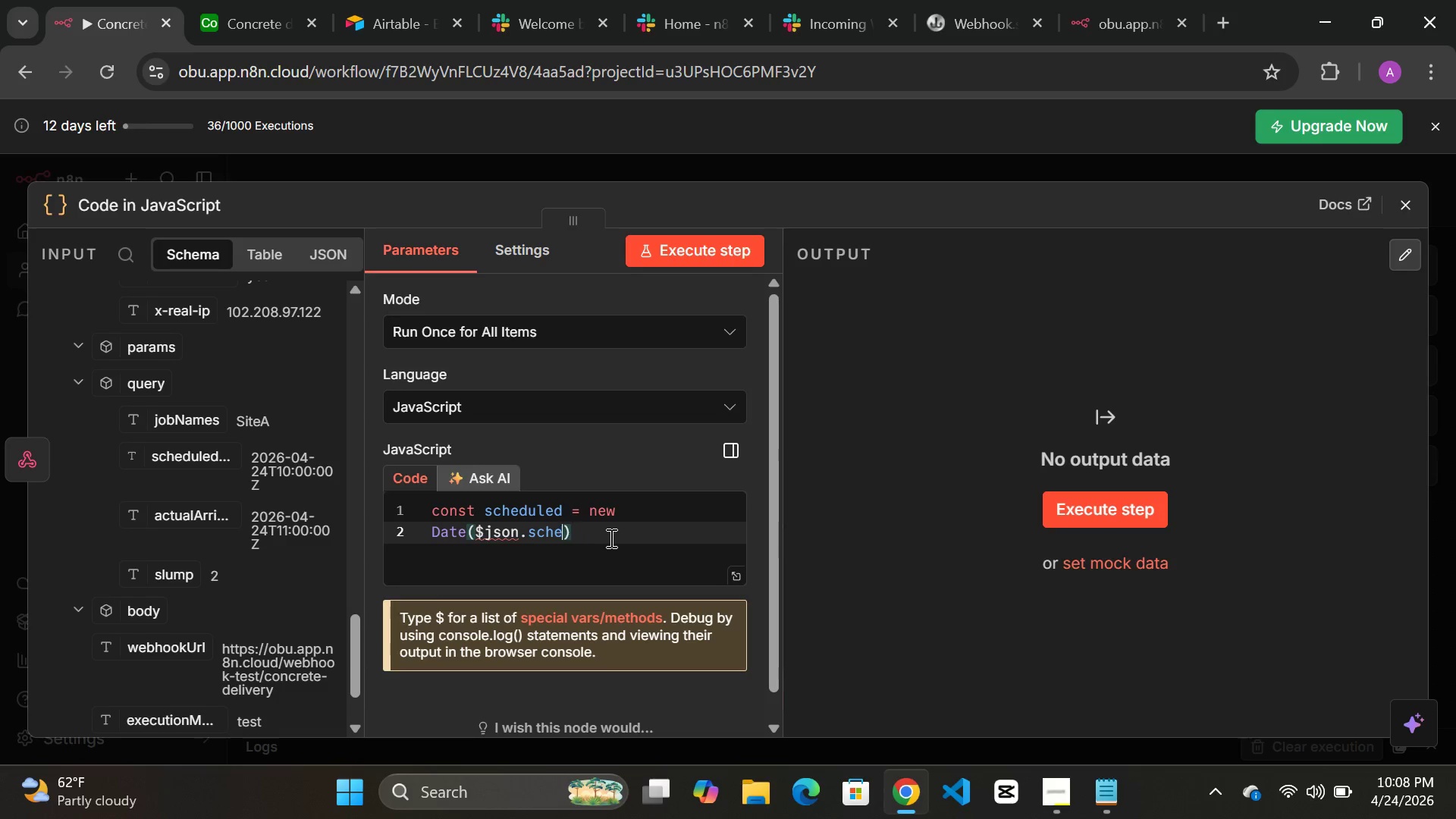 
key(Backspace)
 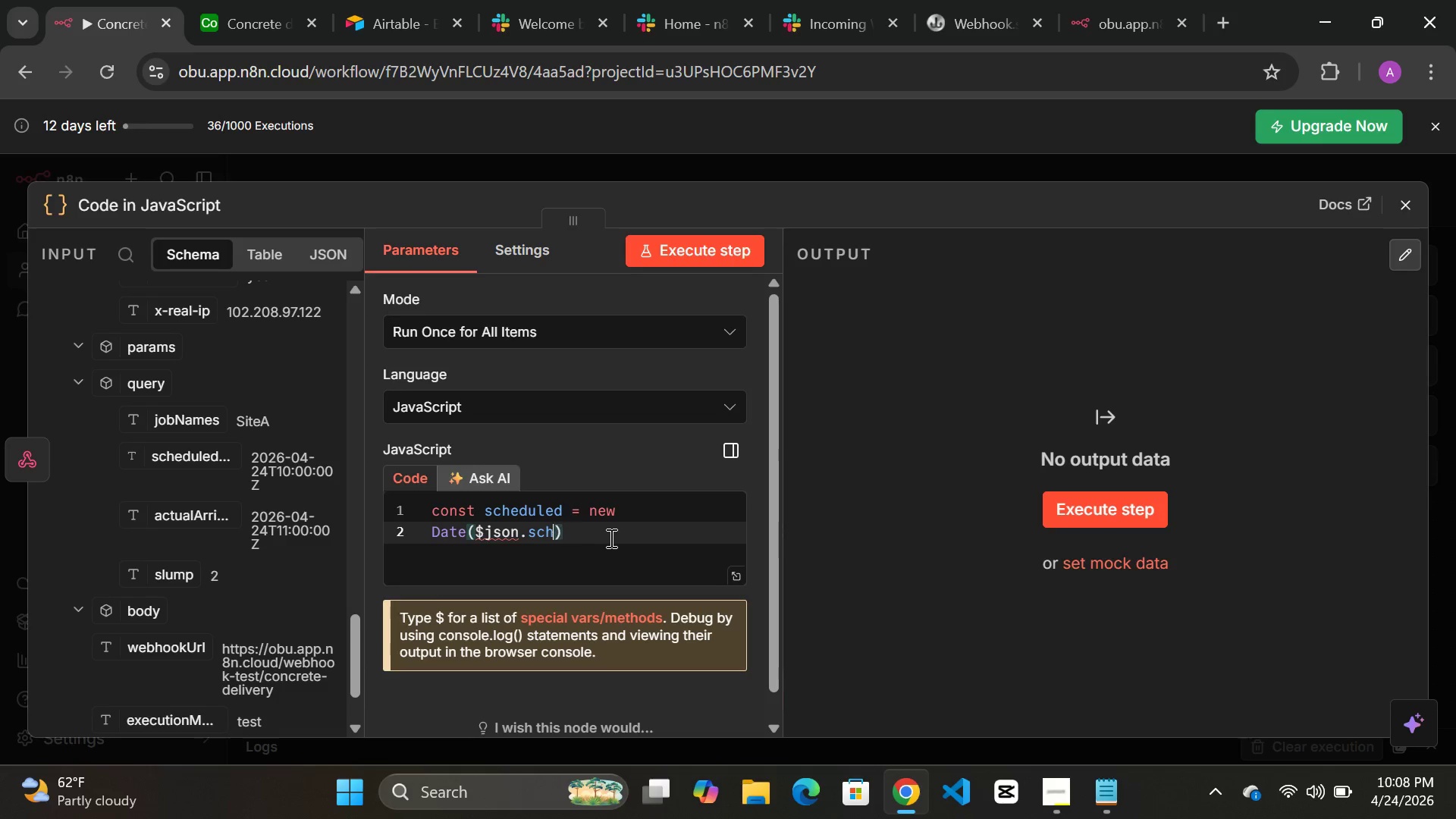 
key(Backspace)
 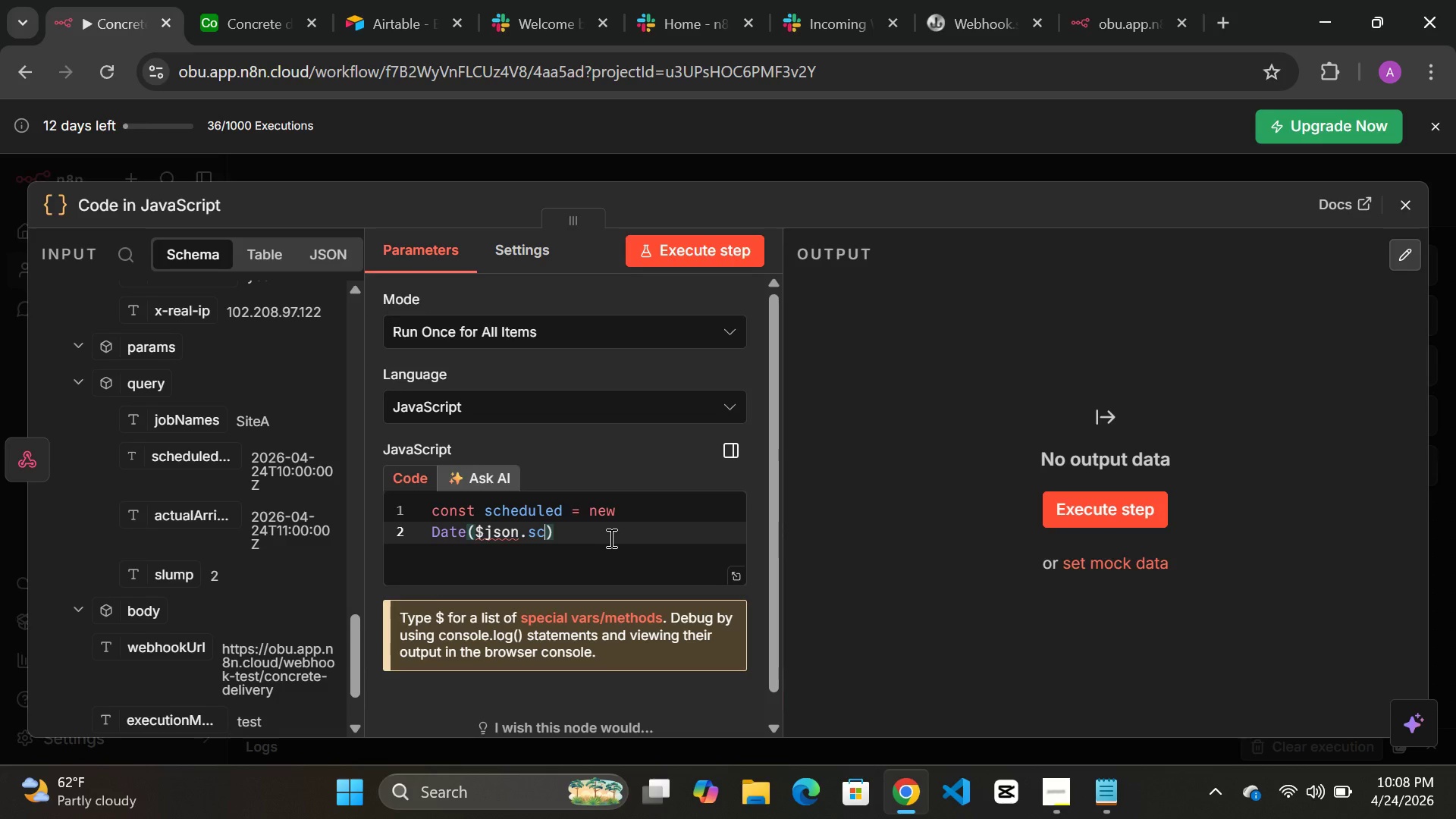 
hold_key(key=Backspace, duration=0.47)
 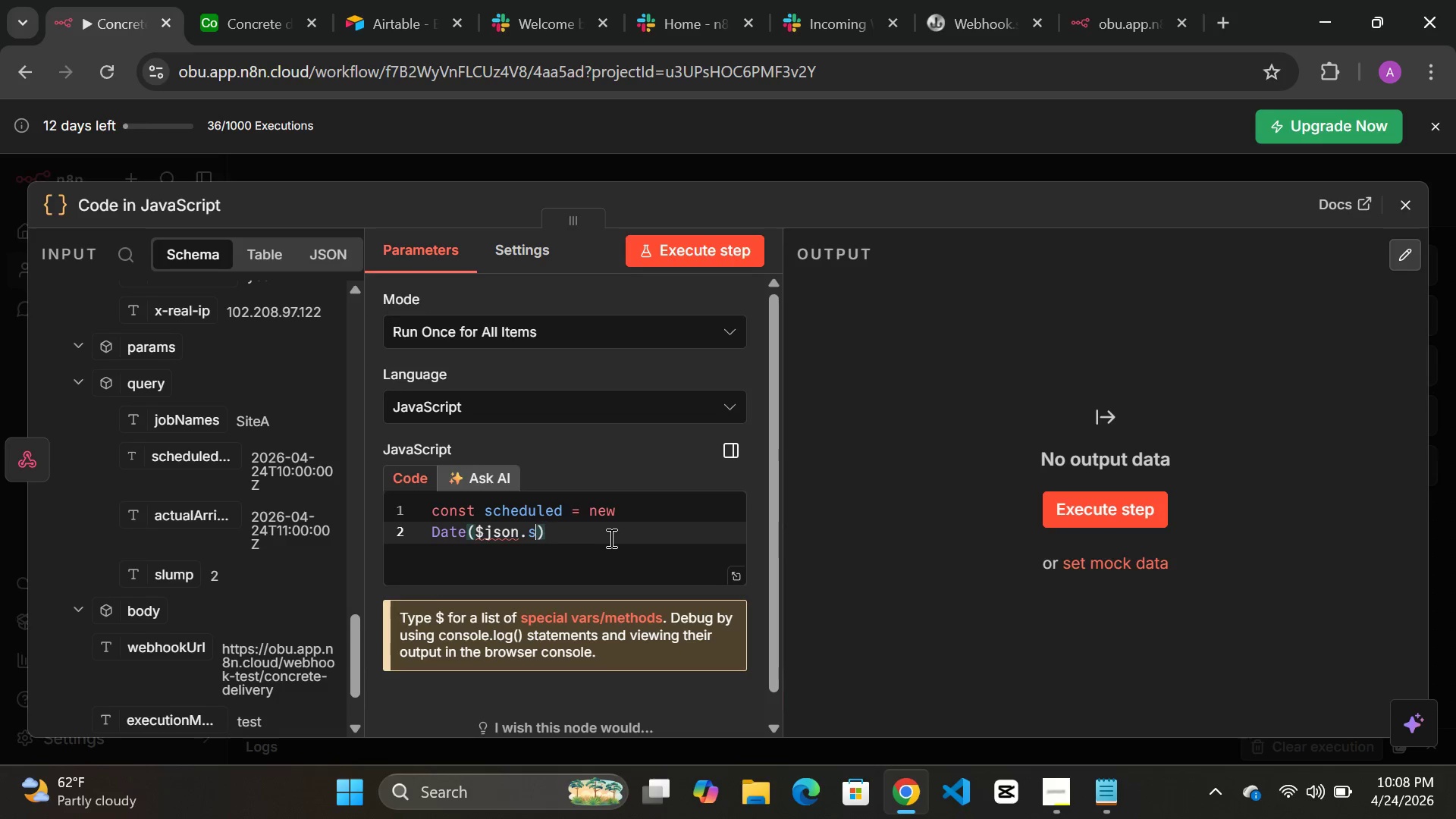 
key(Backspace)
 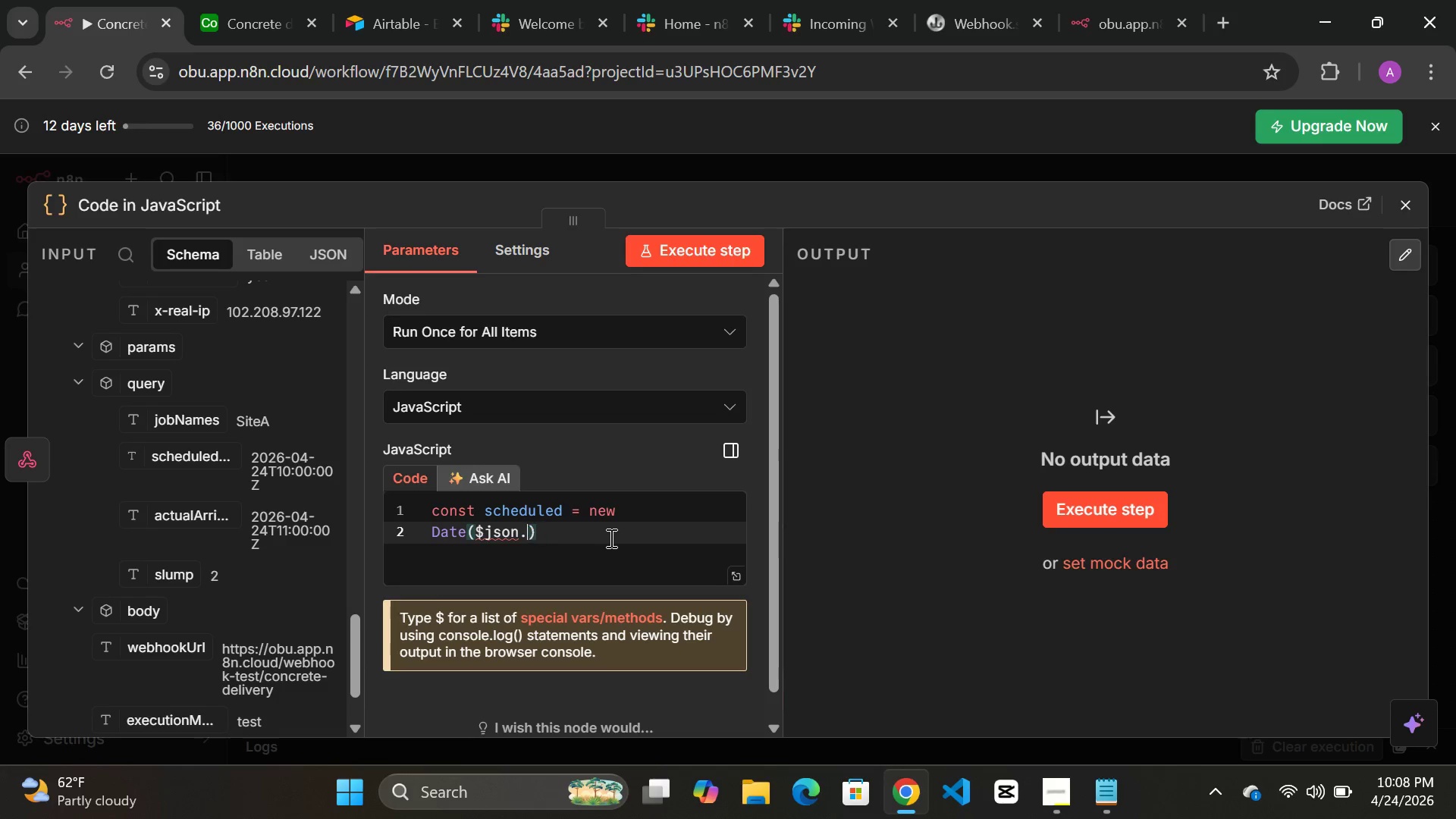 
key(Backspace)
 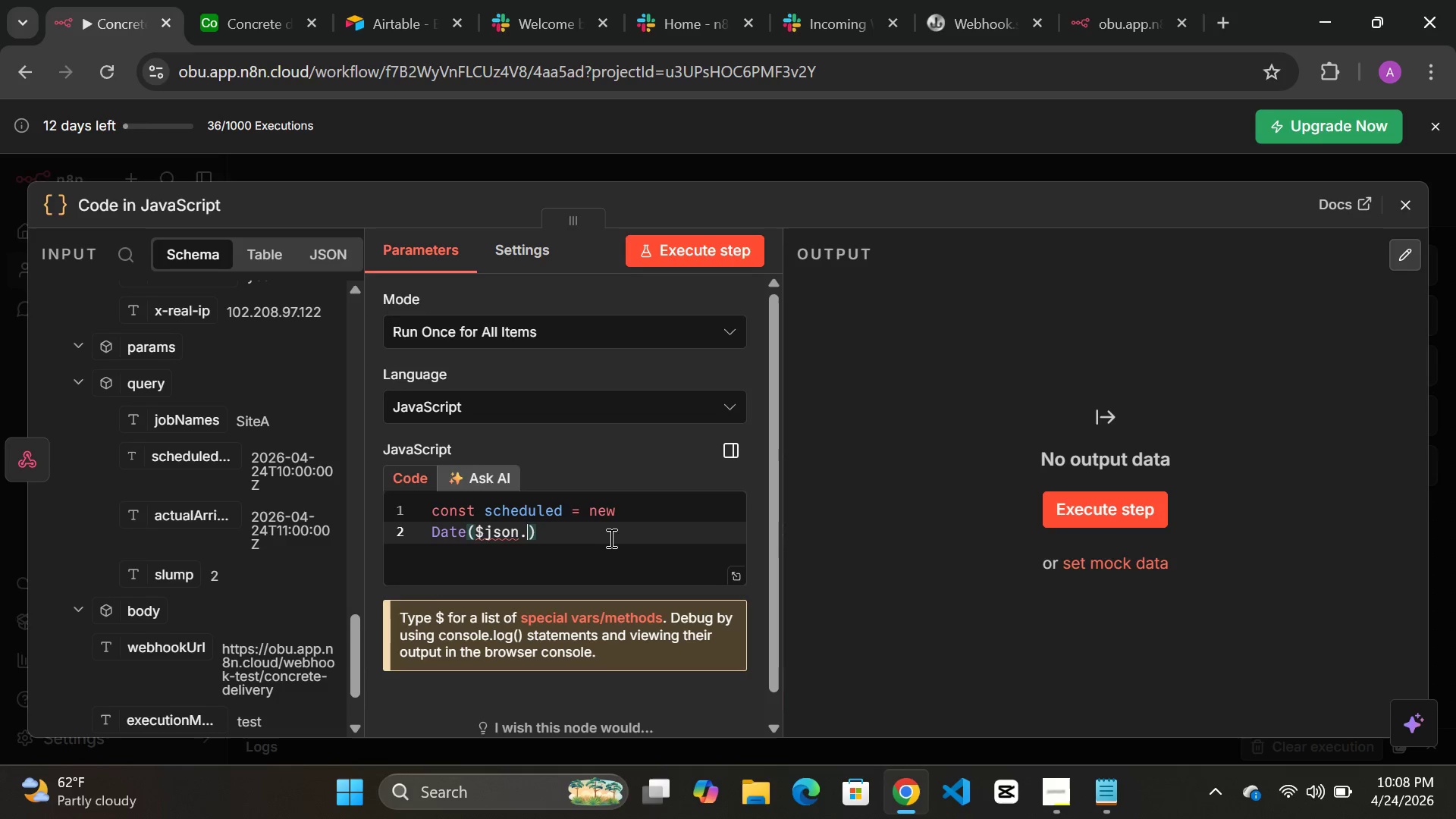 
key(Backspace)
 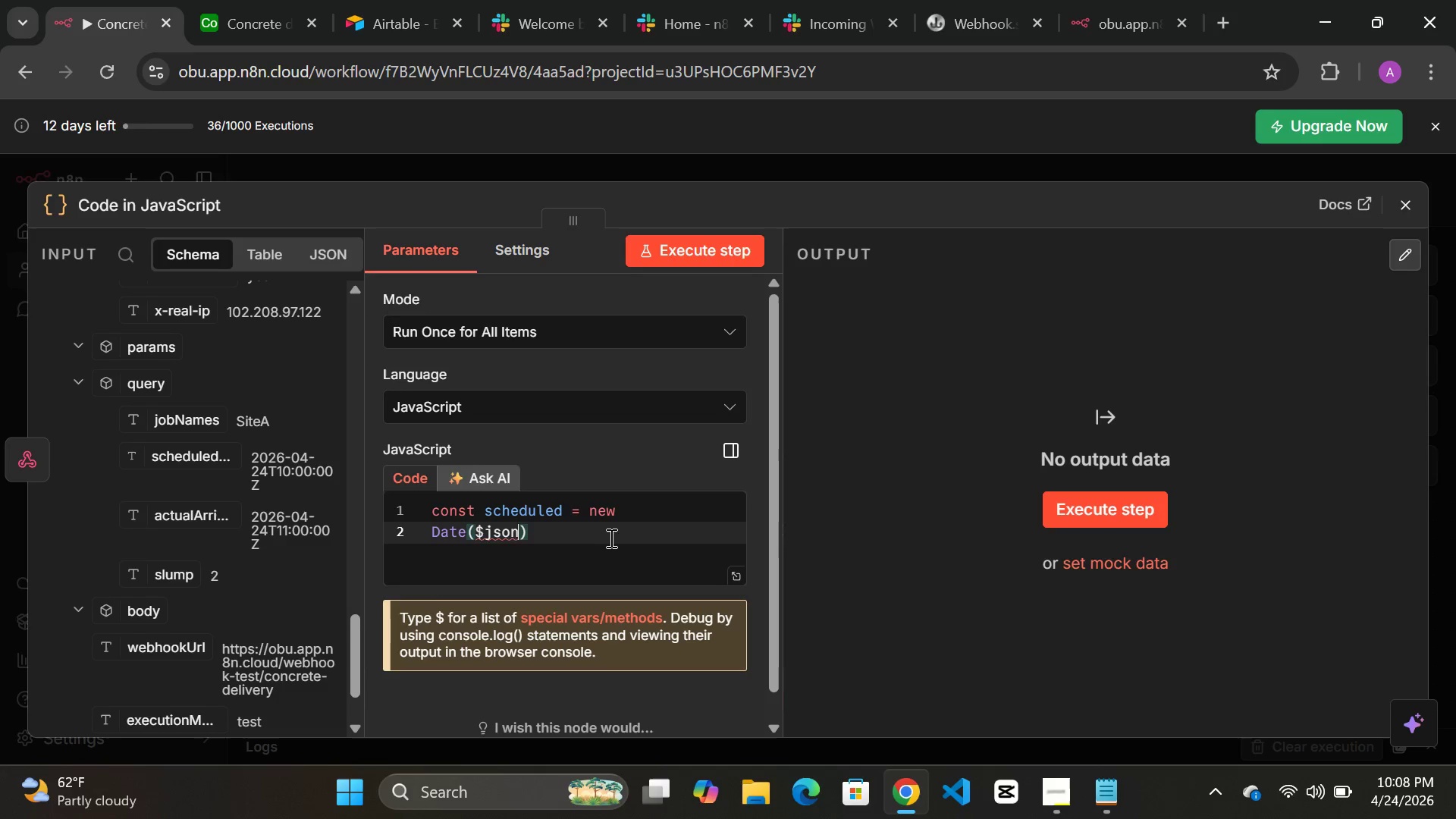 
key(Backspace)
 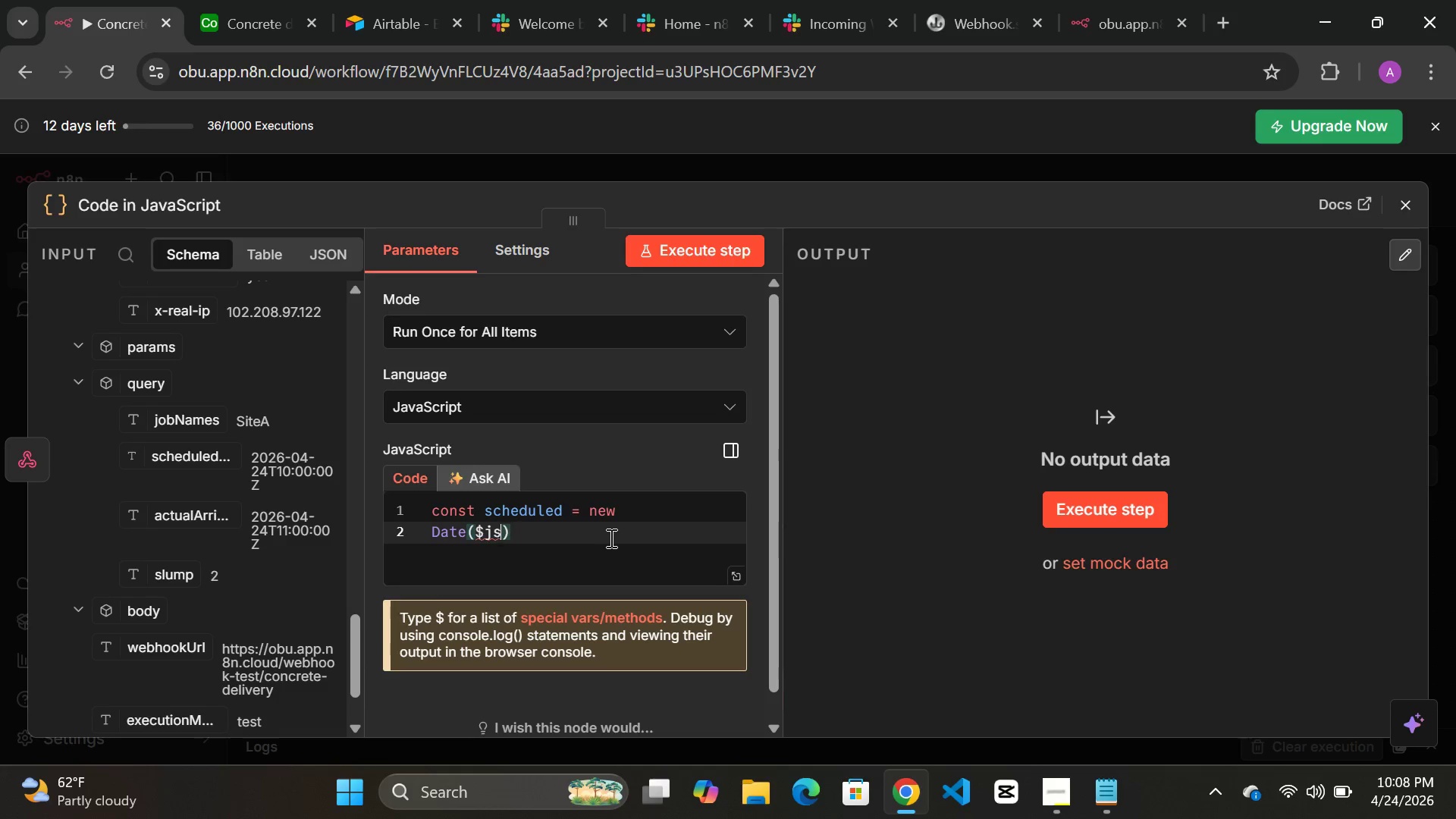 
key(Backspace)
 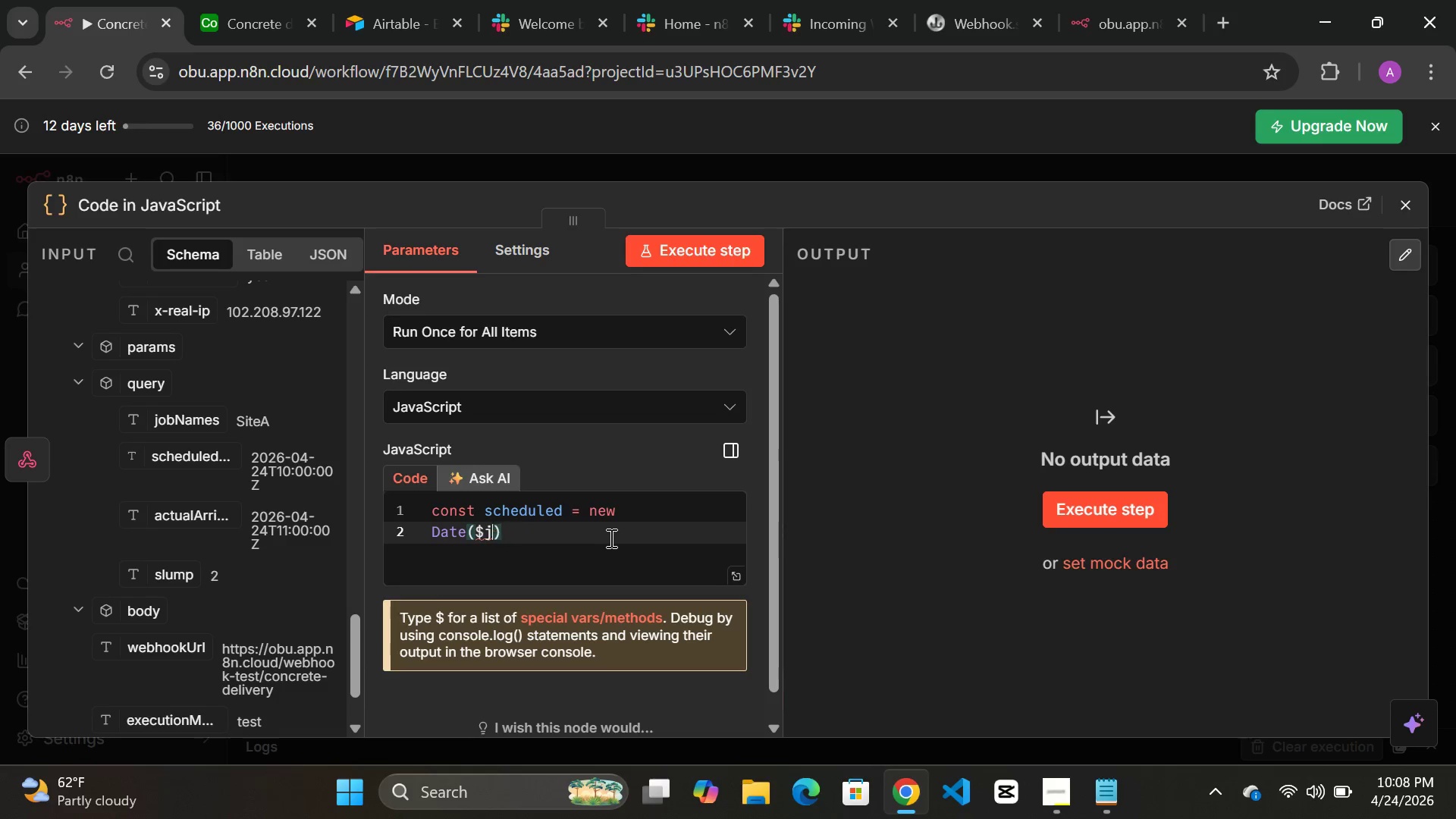 
key(Backspace)
 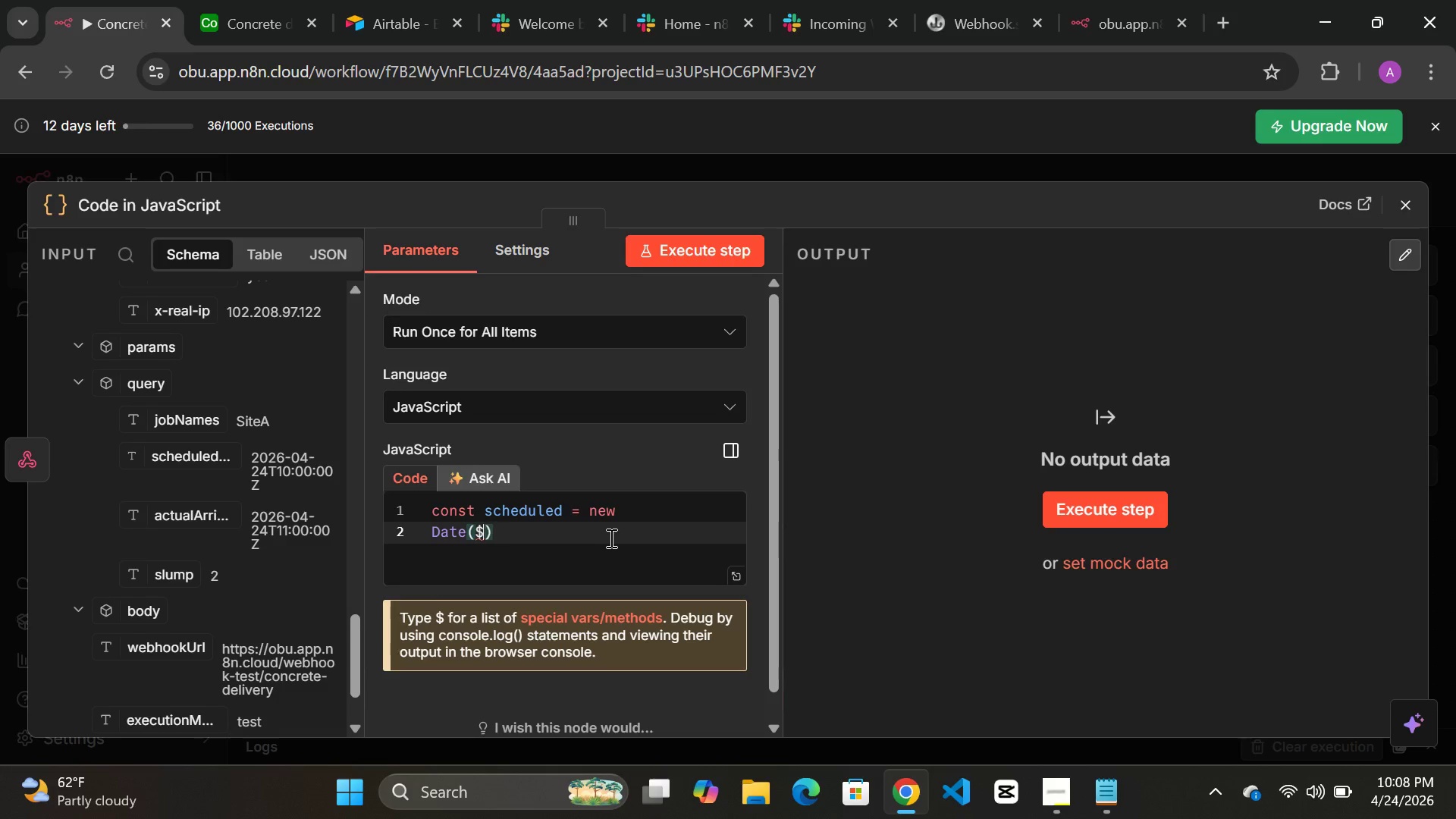 
key(Backspace)
 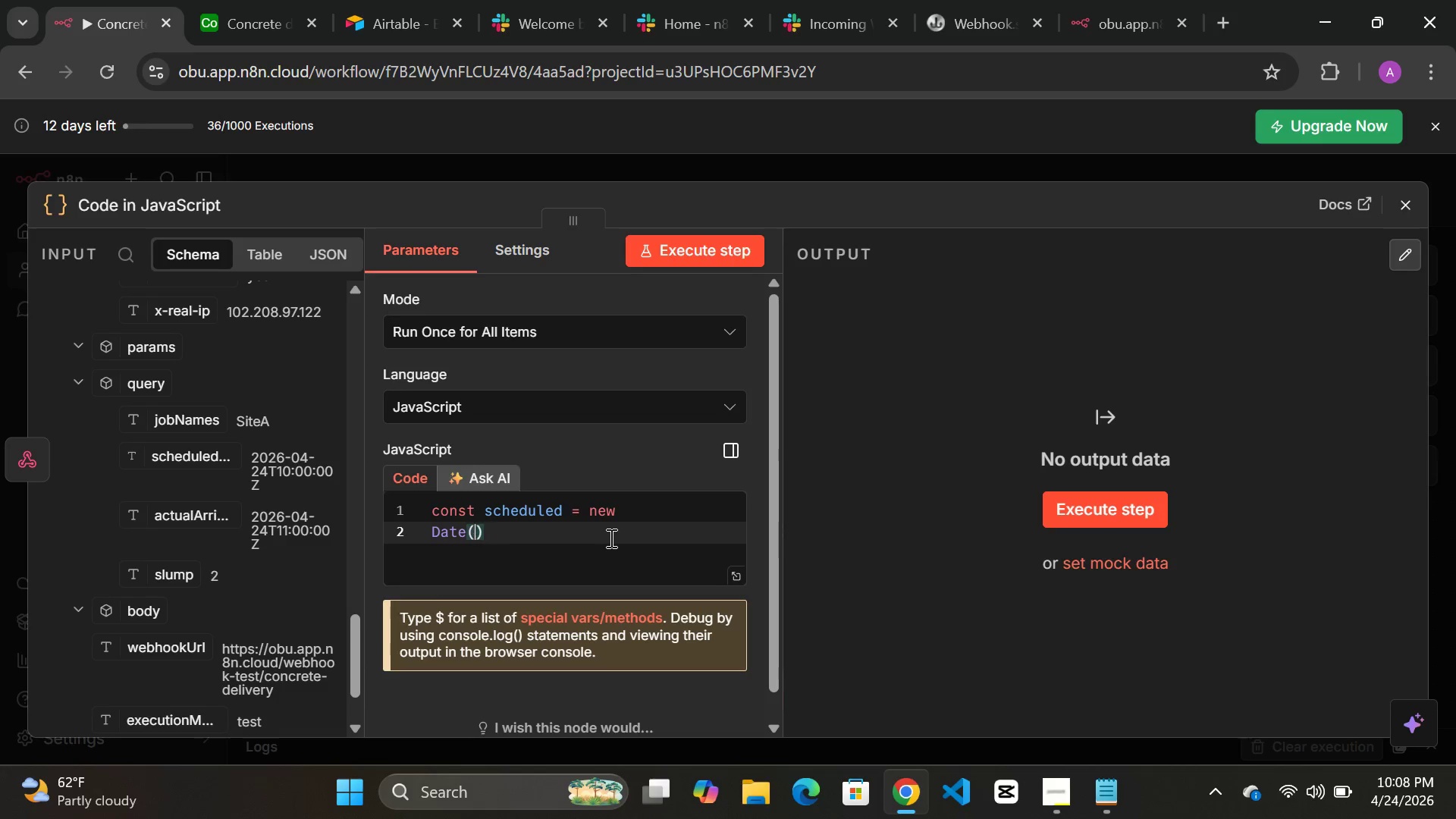 
key(Backspace)
 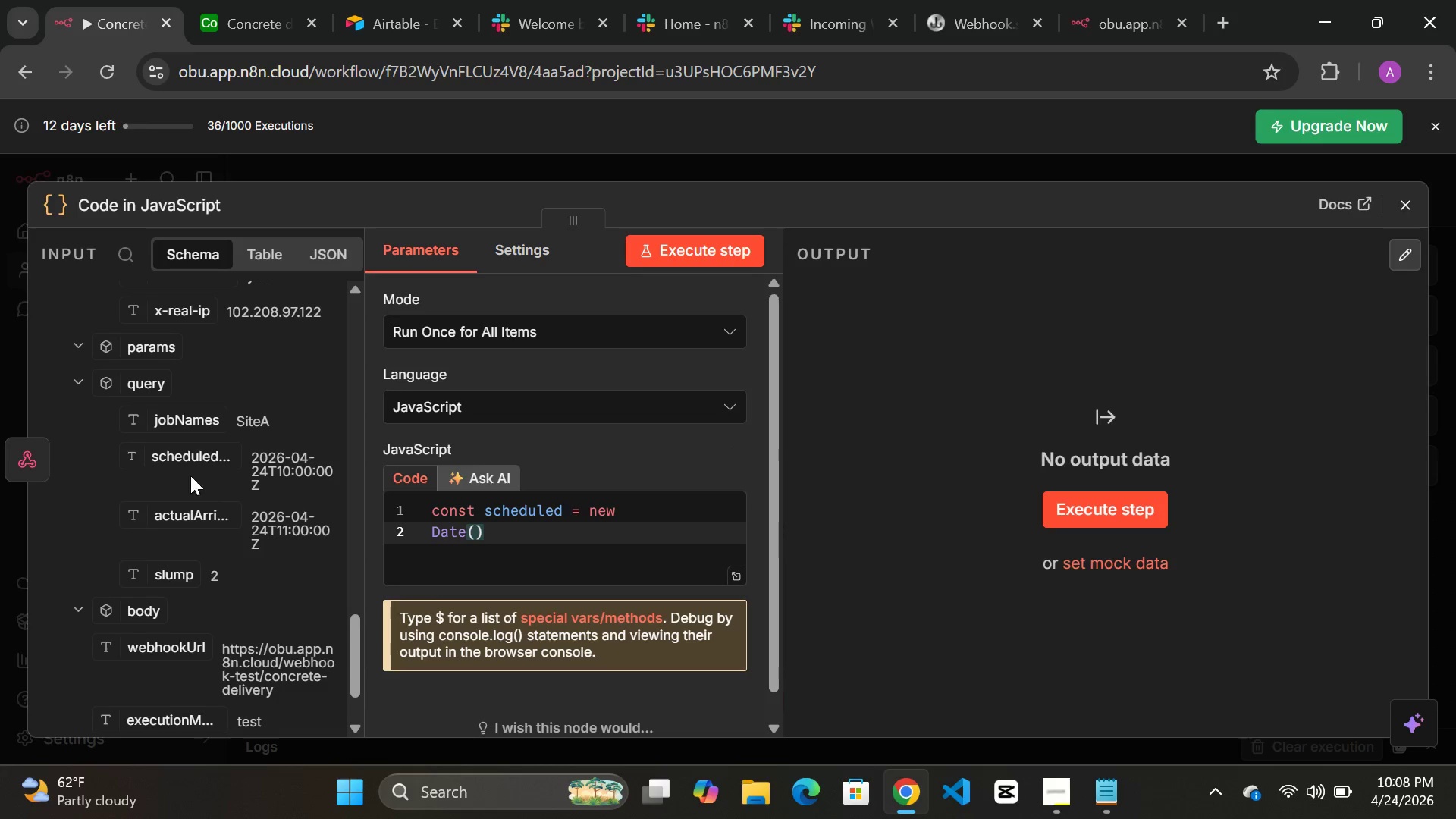 
left_click_drag(start_coordinate=[180, 464], to_coordinate=[475, 537])
 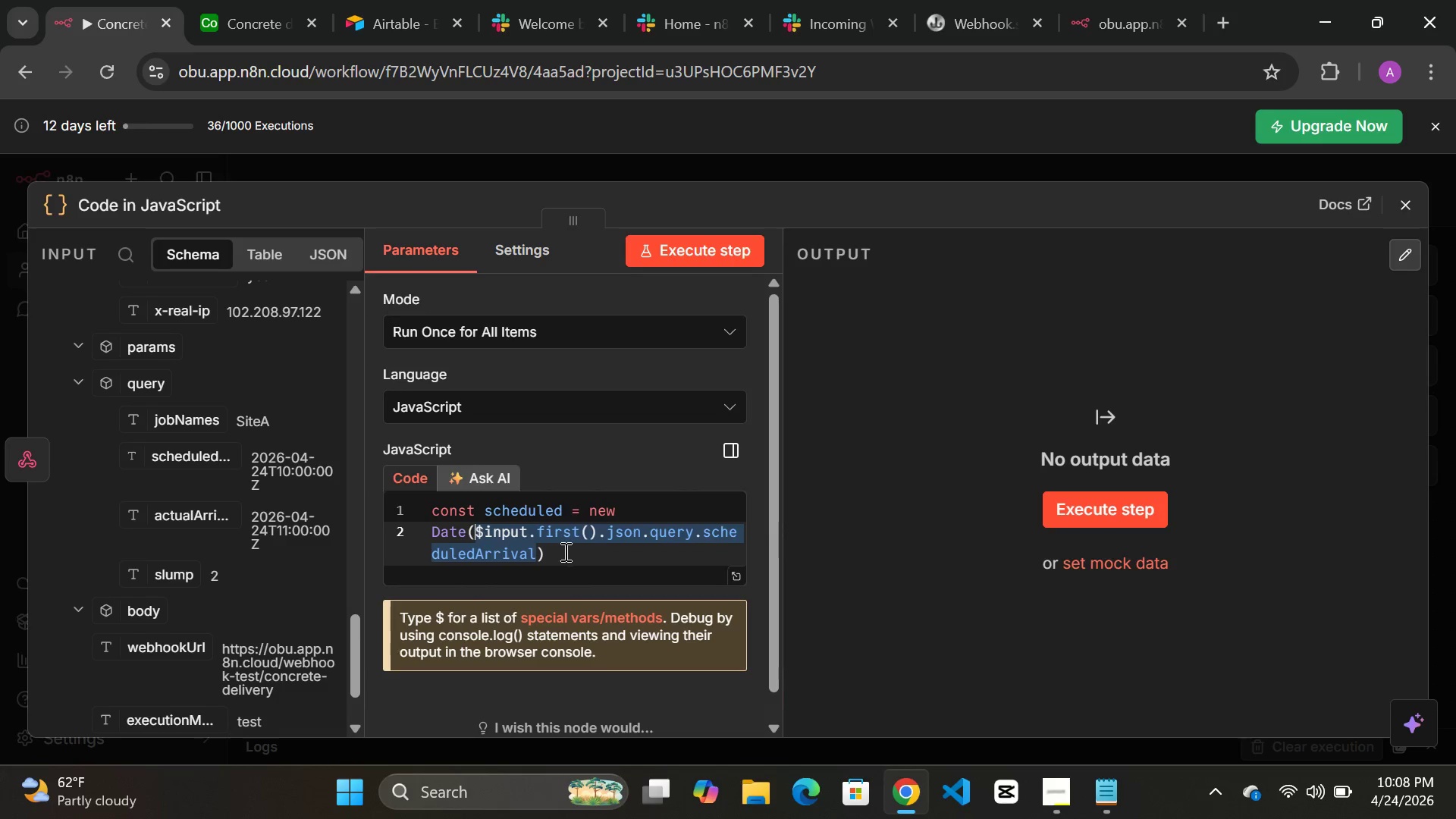 
left_click([560, 551])
 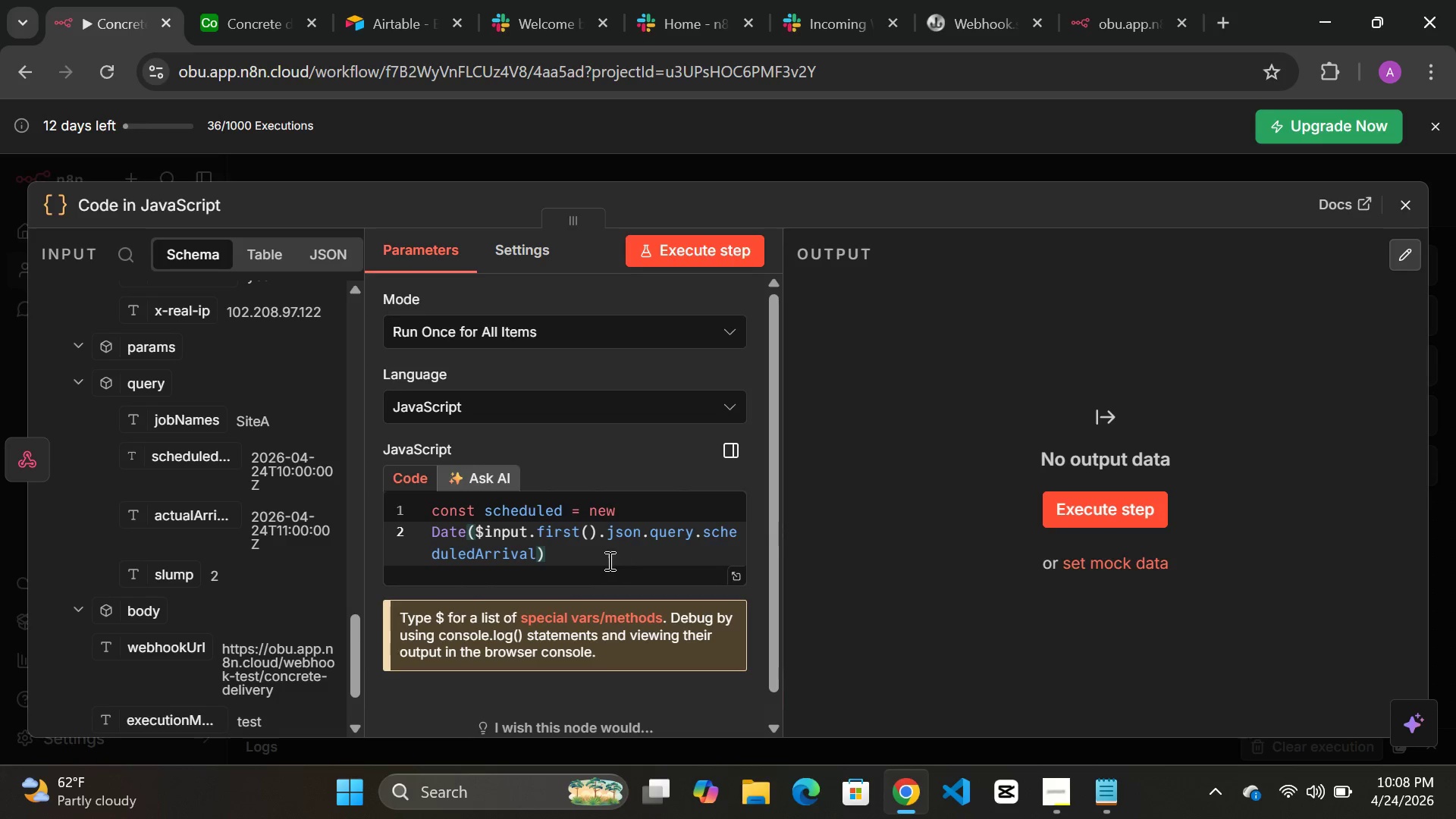 
wait(6.19)
 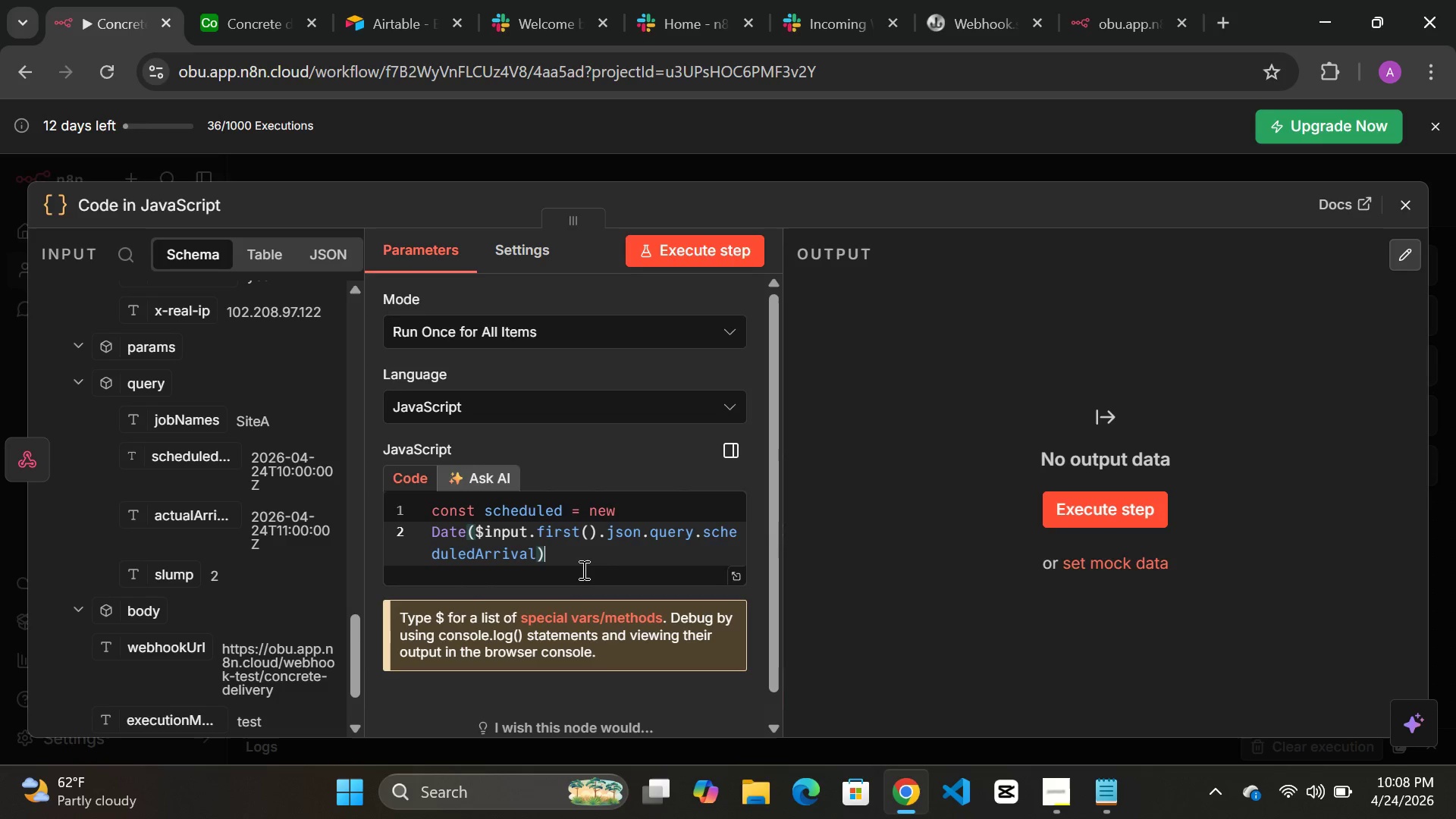 
key(Semicolon)
 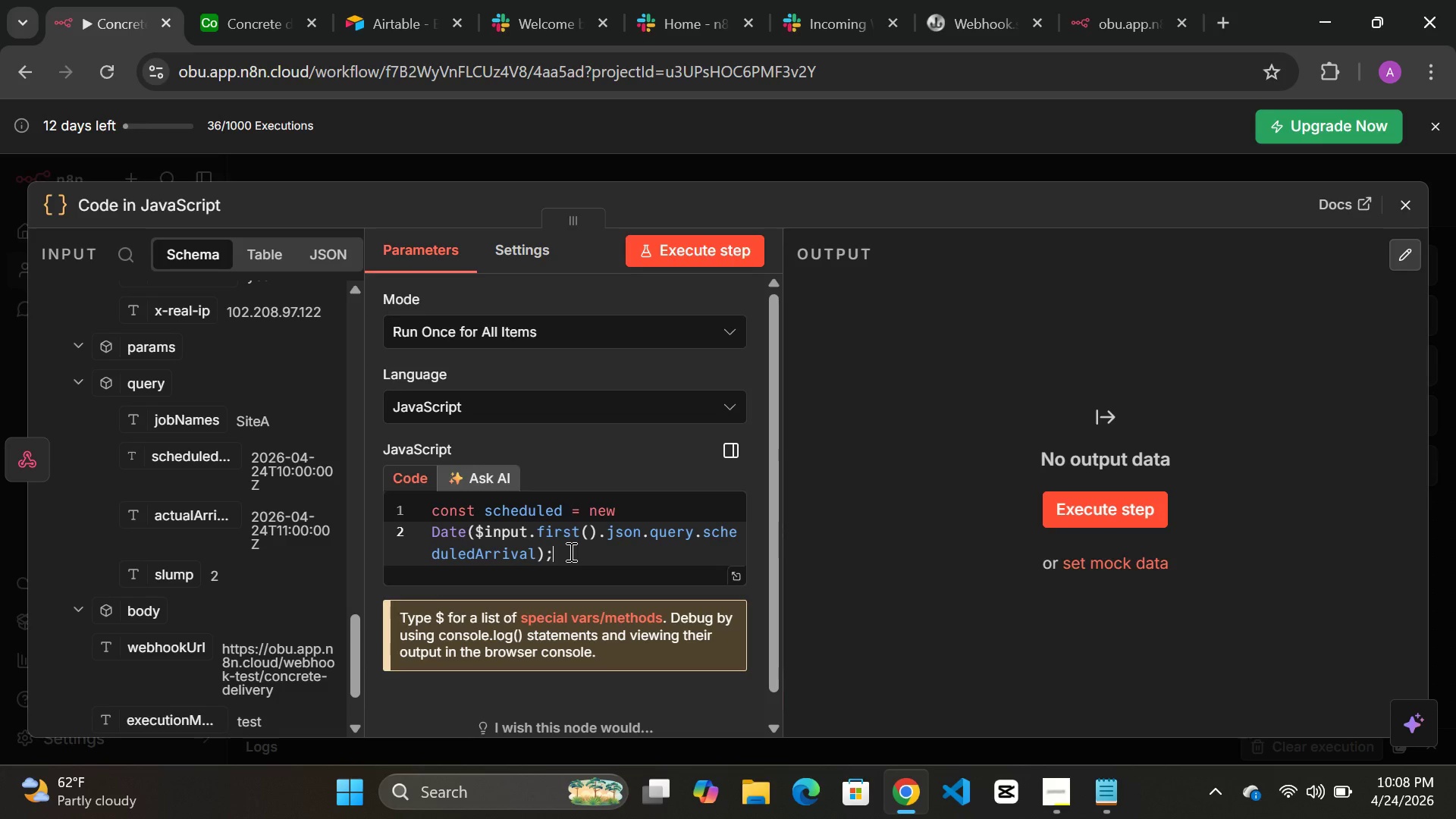 
wait(5.42)
 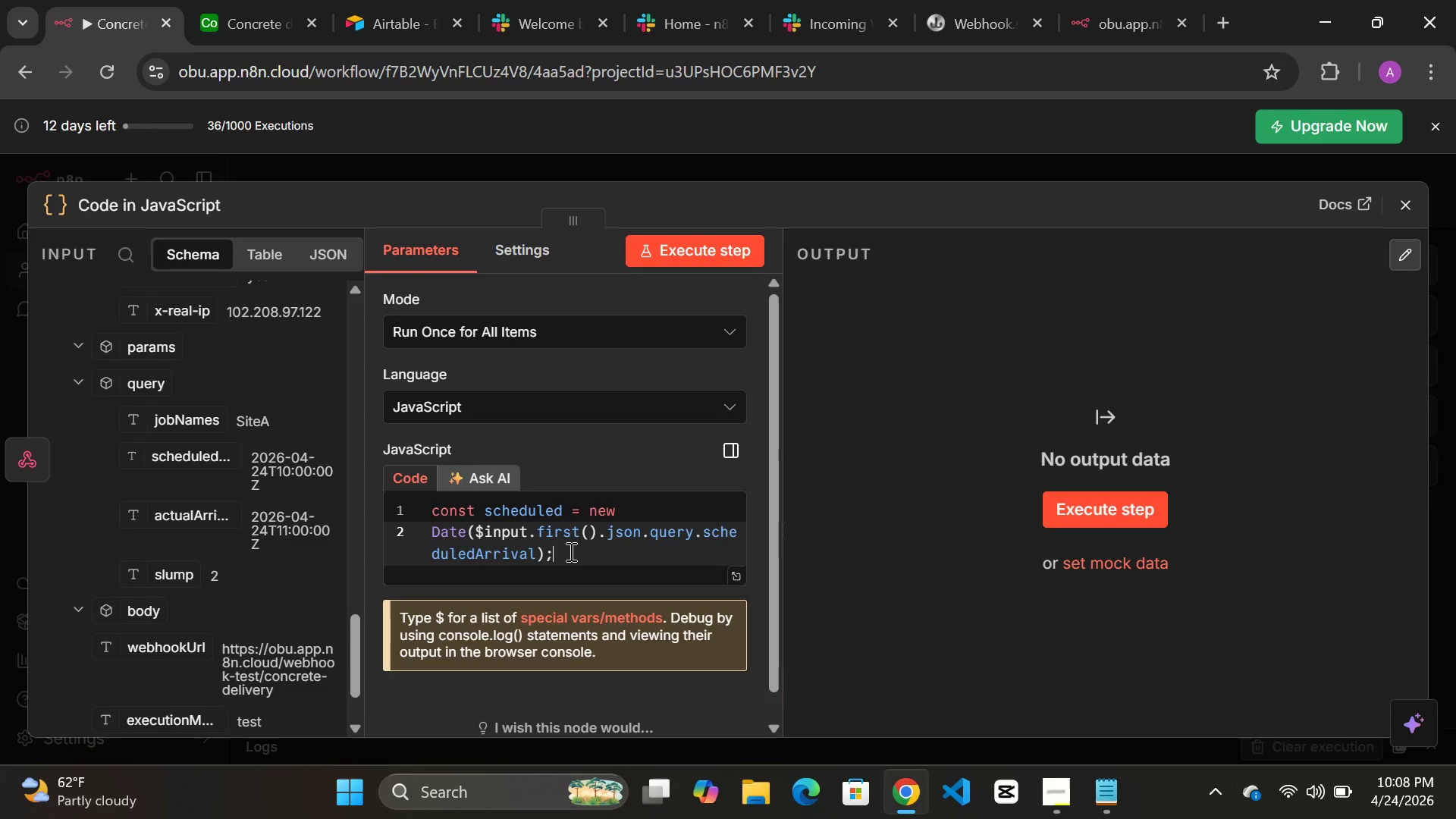 
key(Enter)
 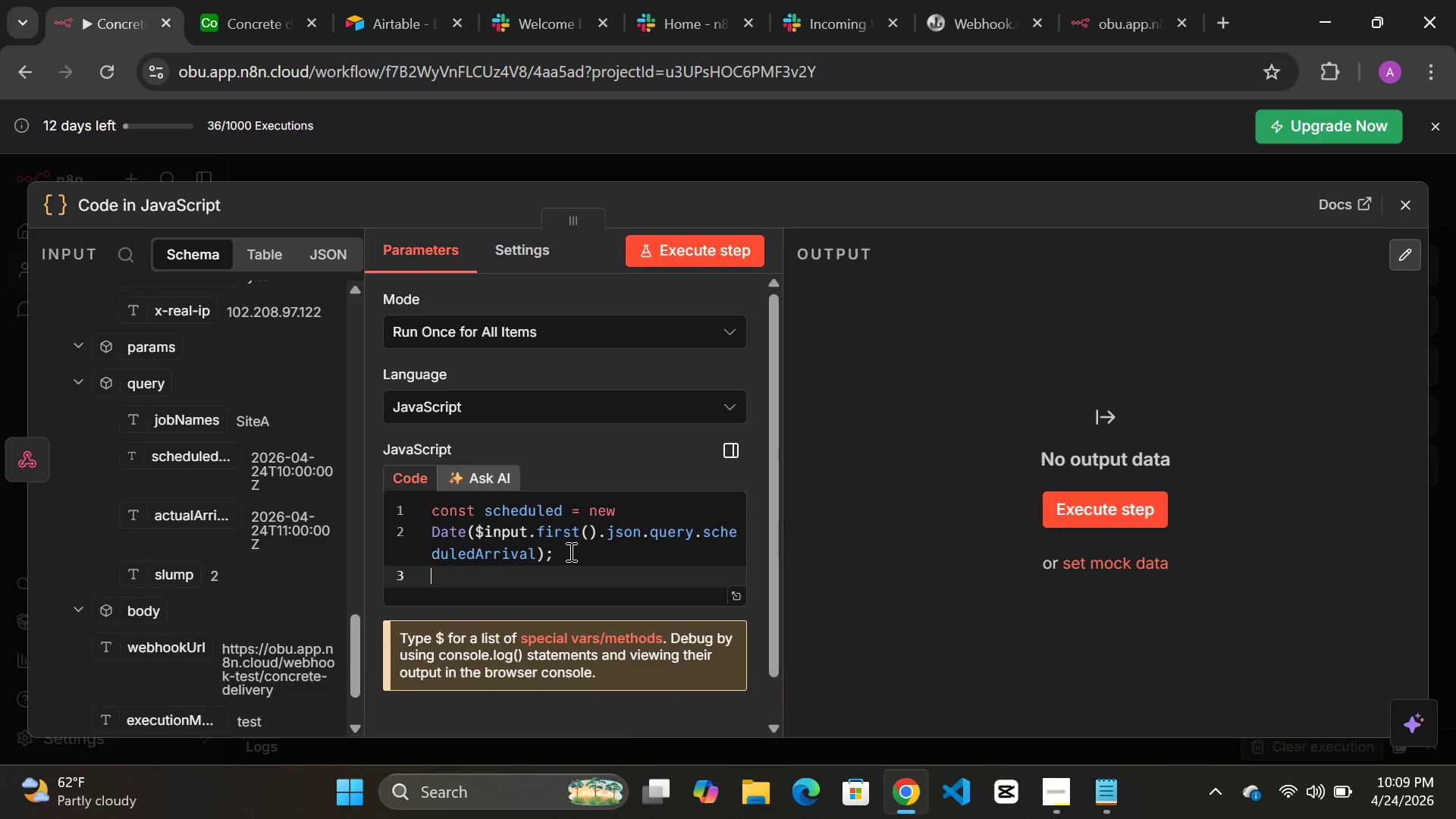 
type(const av)
key(Backspace)
type(ctual=)
 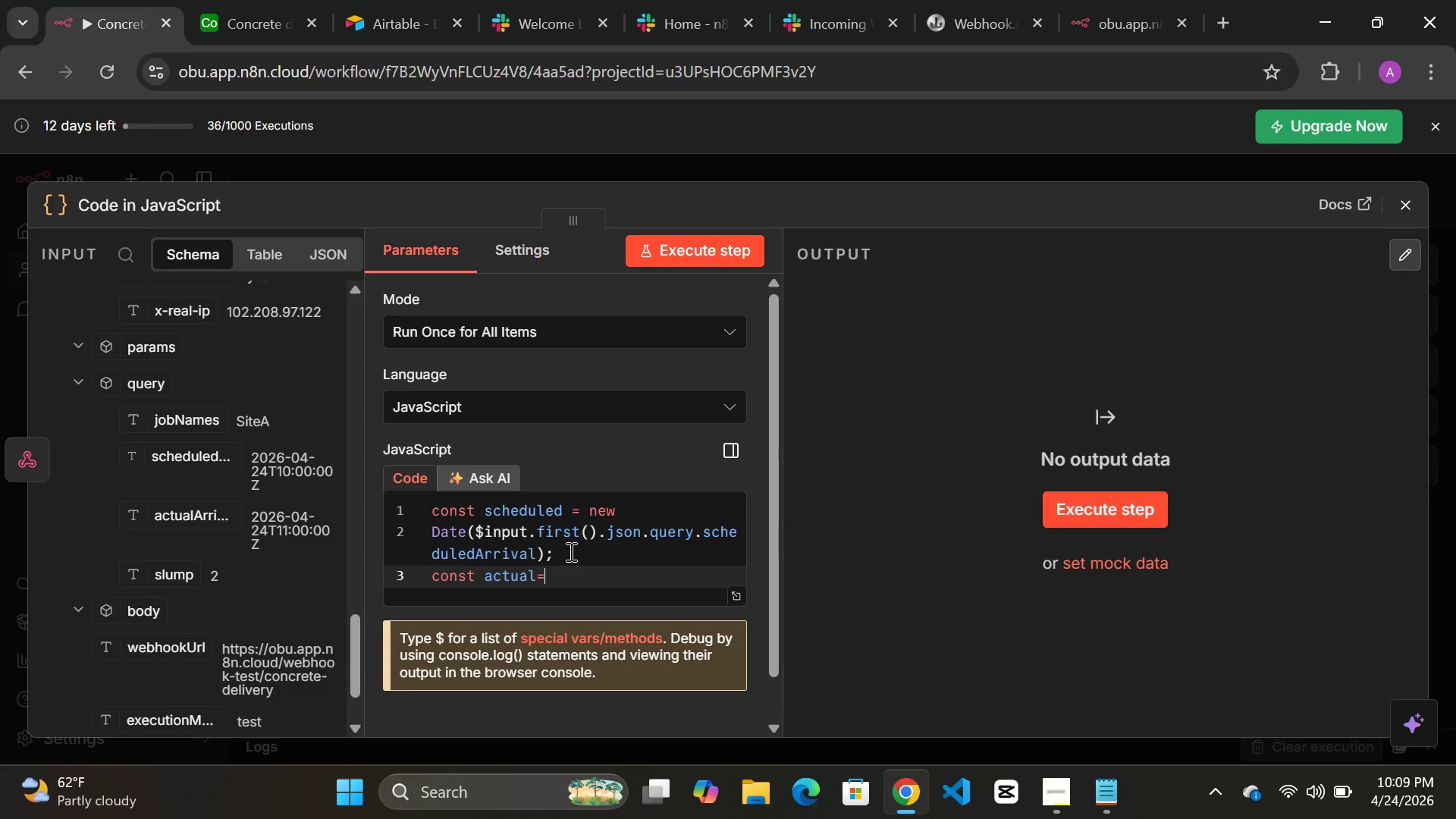 
key(ArrowLeft)
 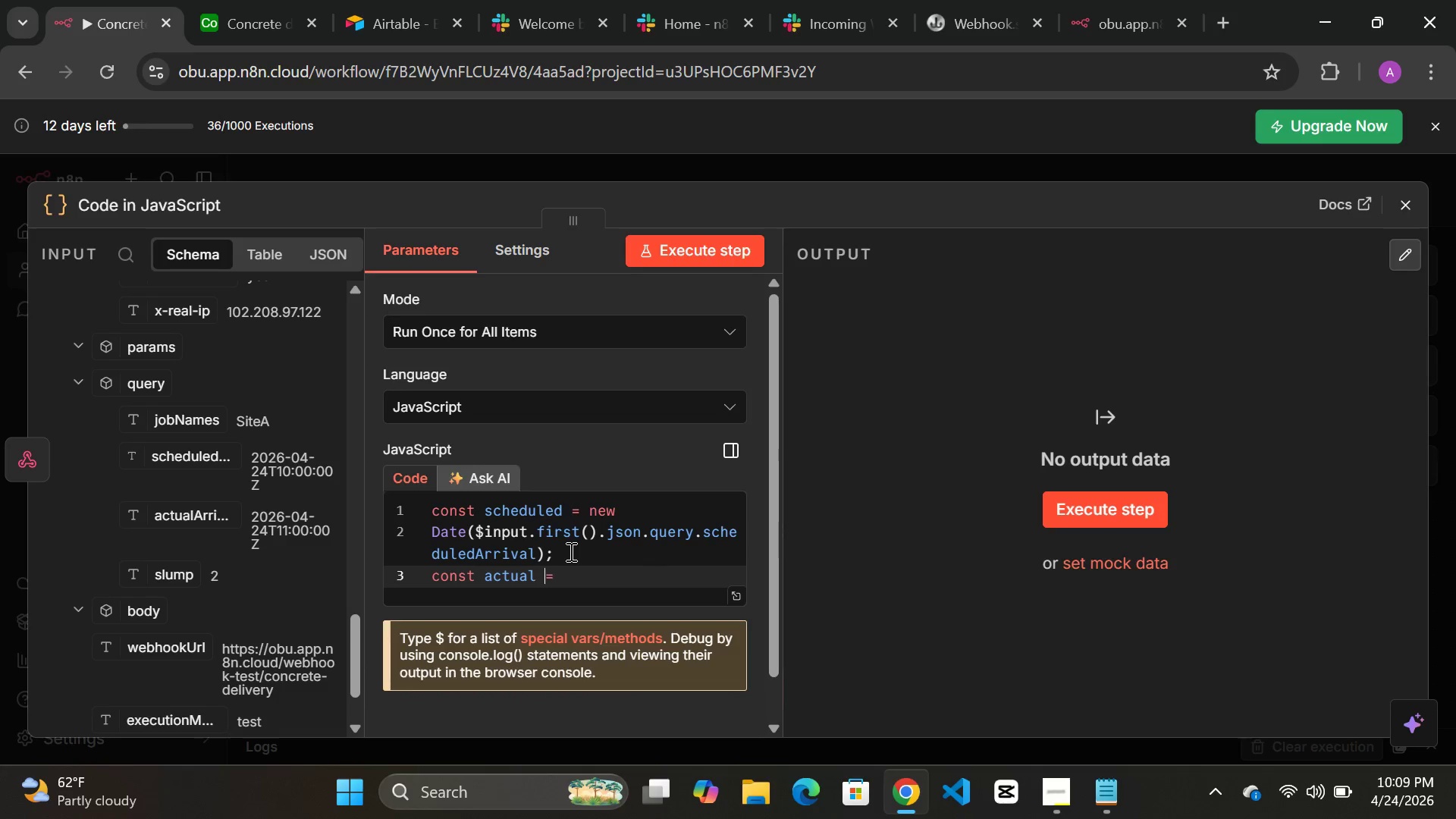 
key(Space)
 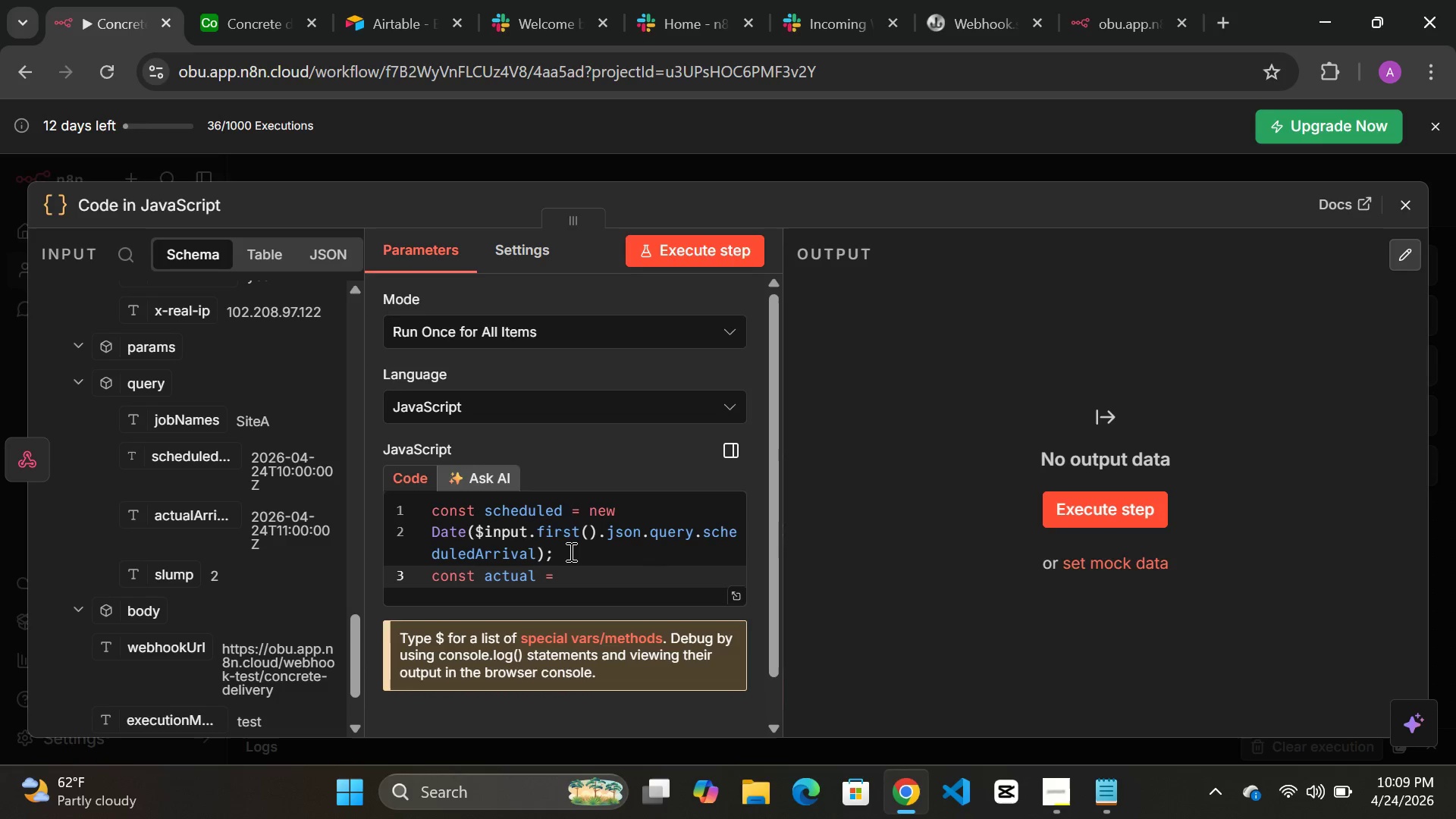 
key(ArrowRight)
 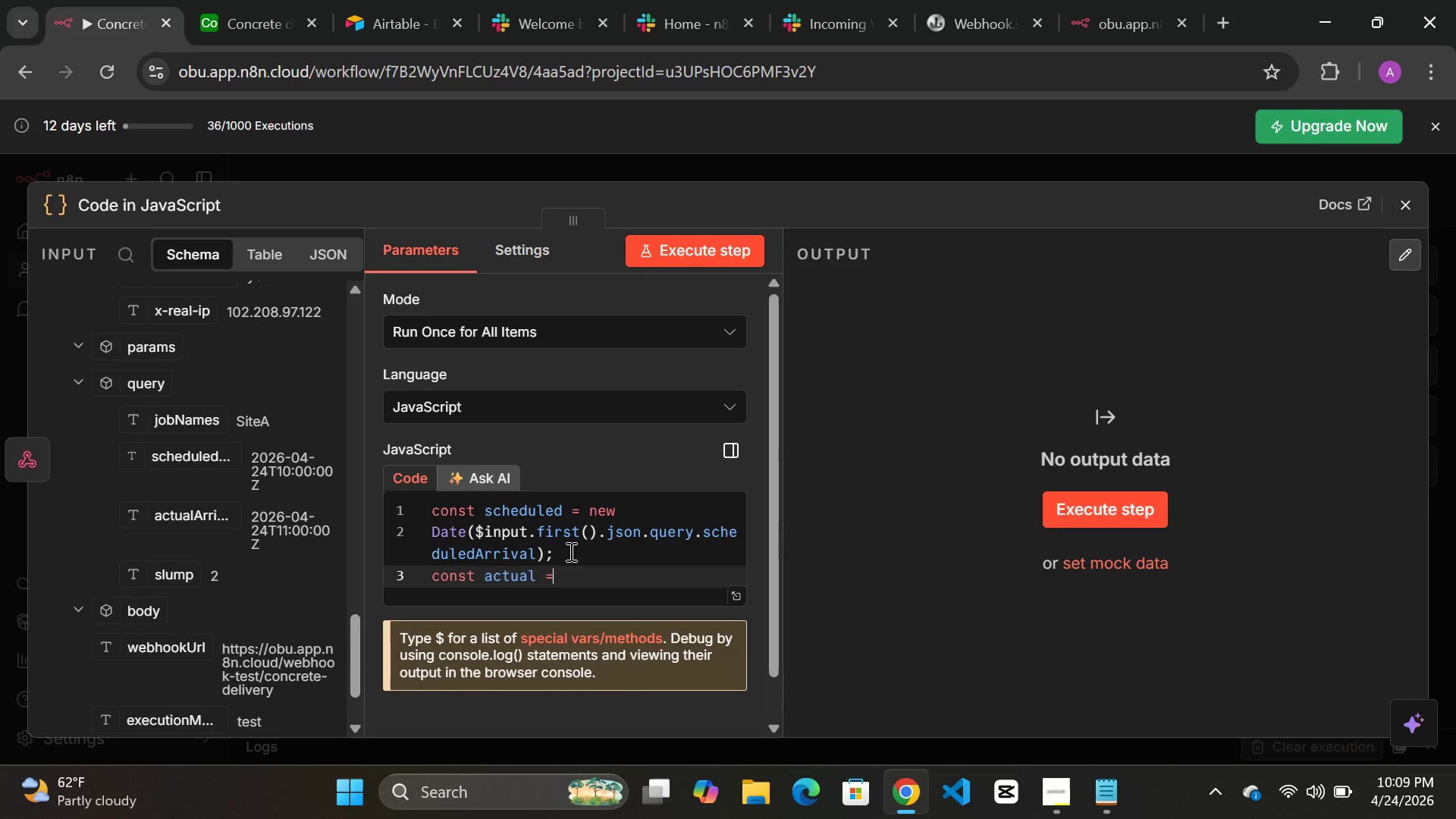 
key(ArrowRight)
 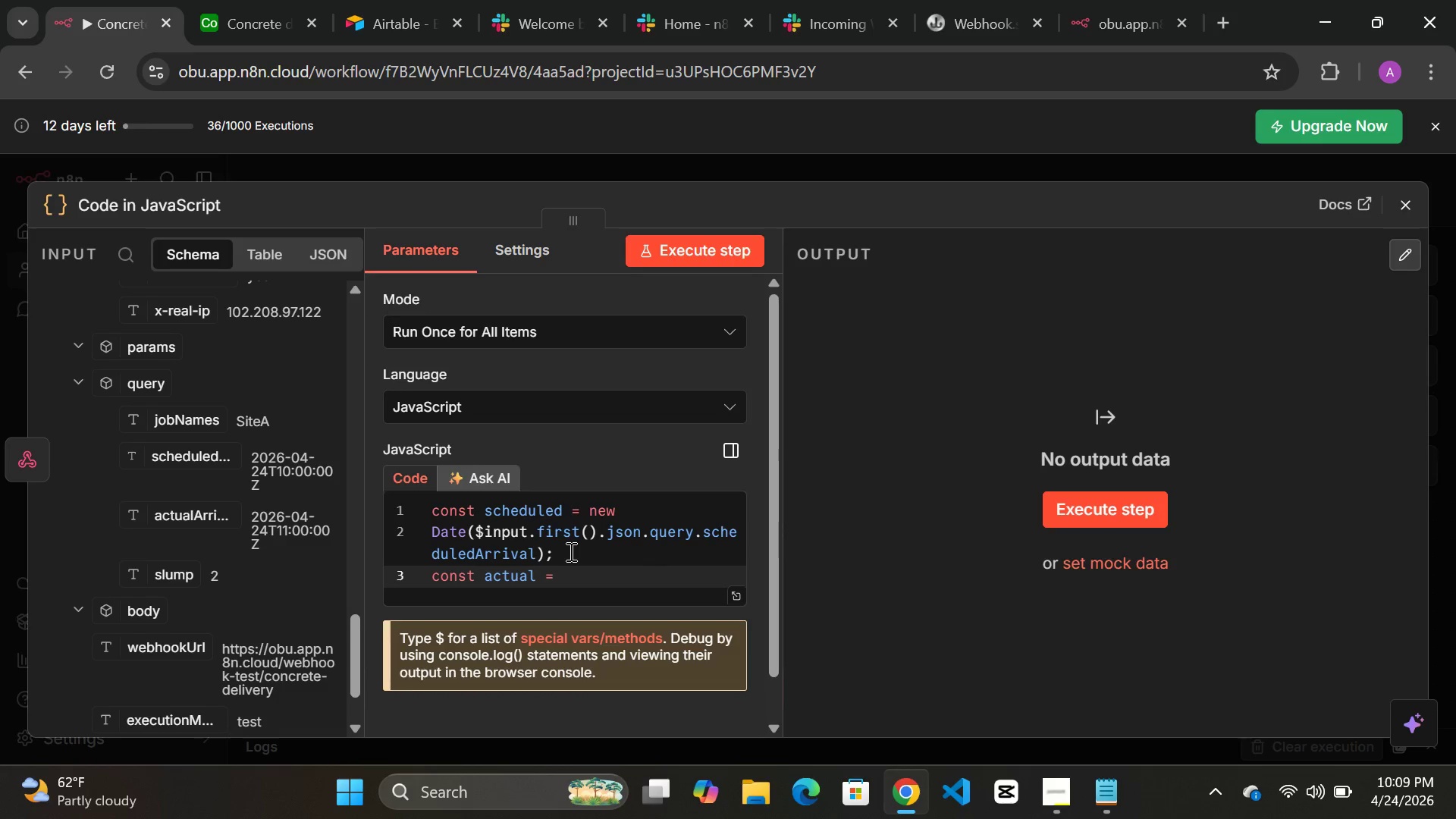 
type( new)
 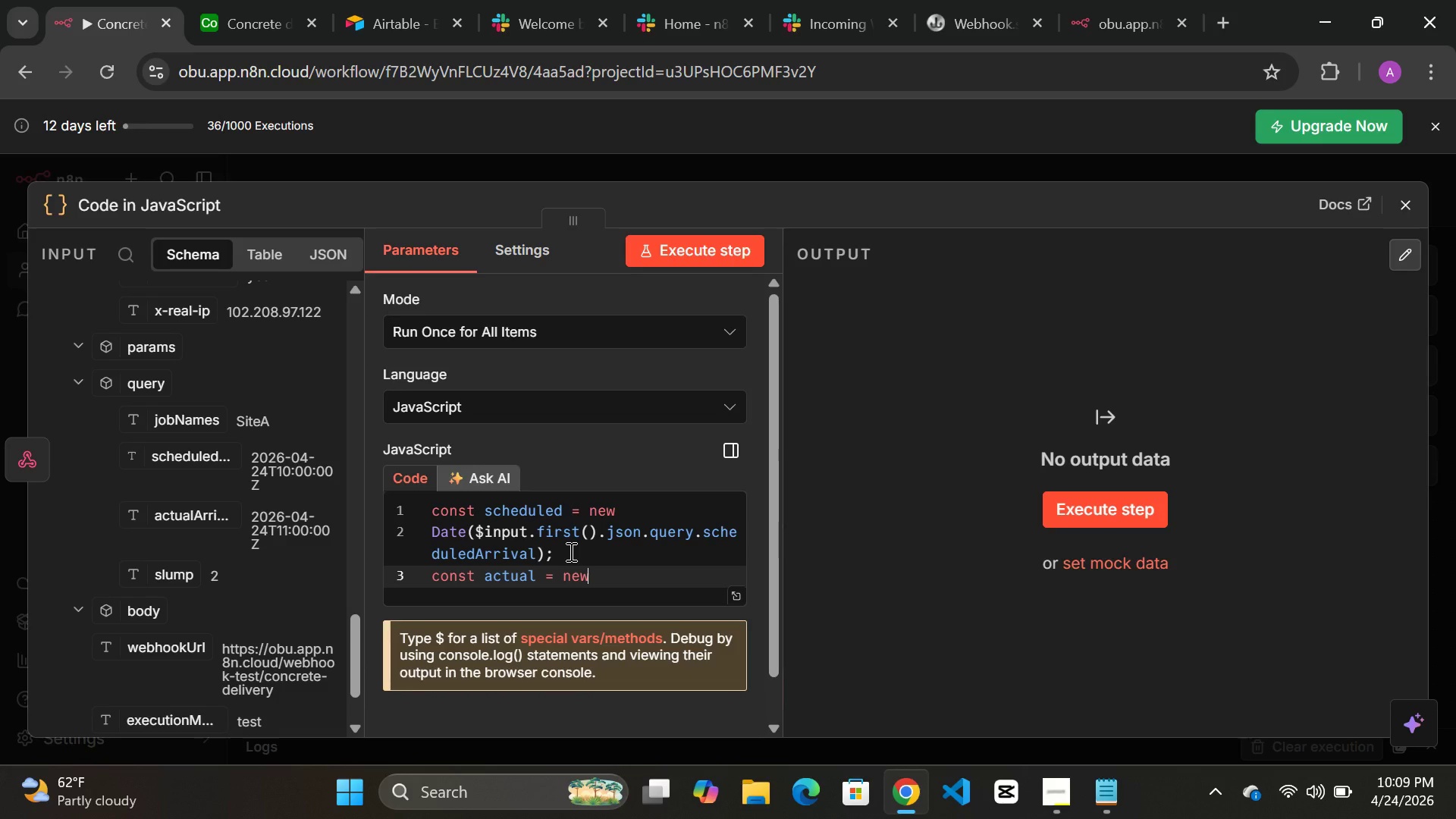 
key(Enter)
 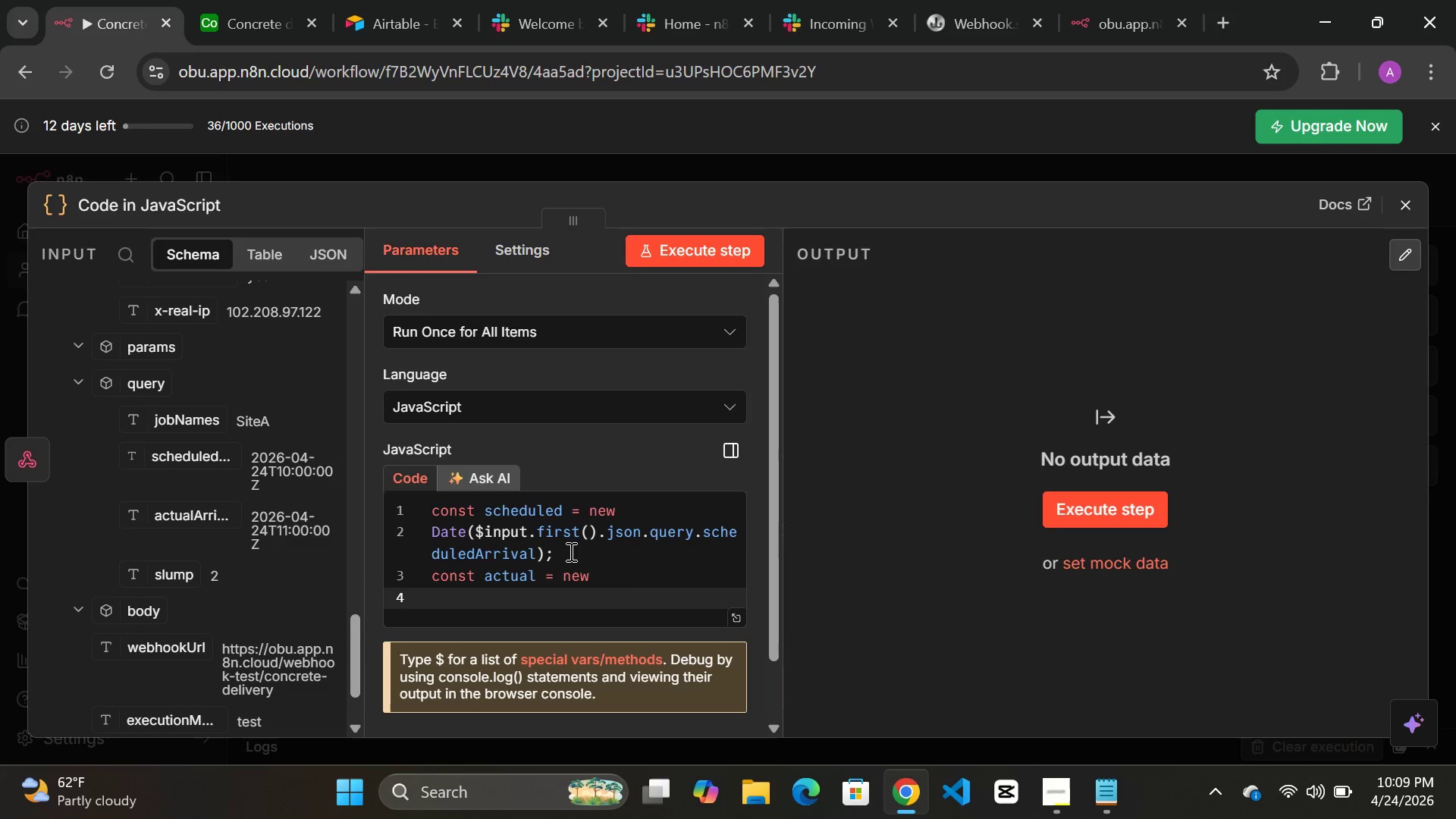 
wait(5.67)
 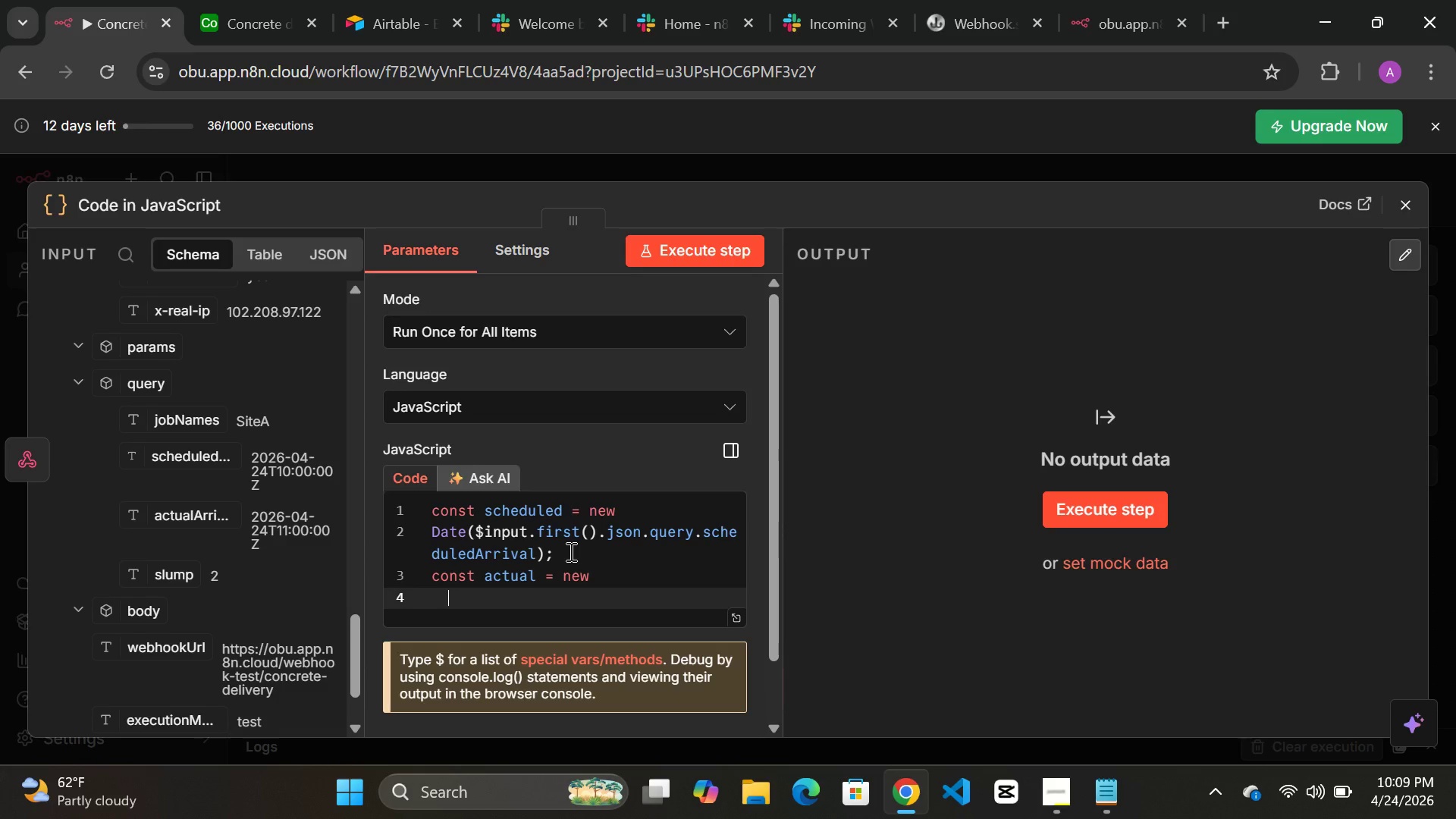 
key(Backspace)
type(date)
 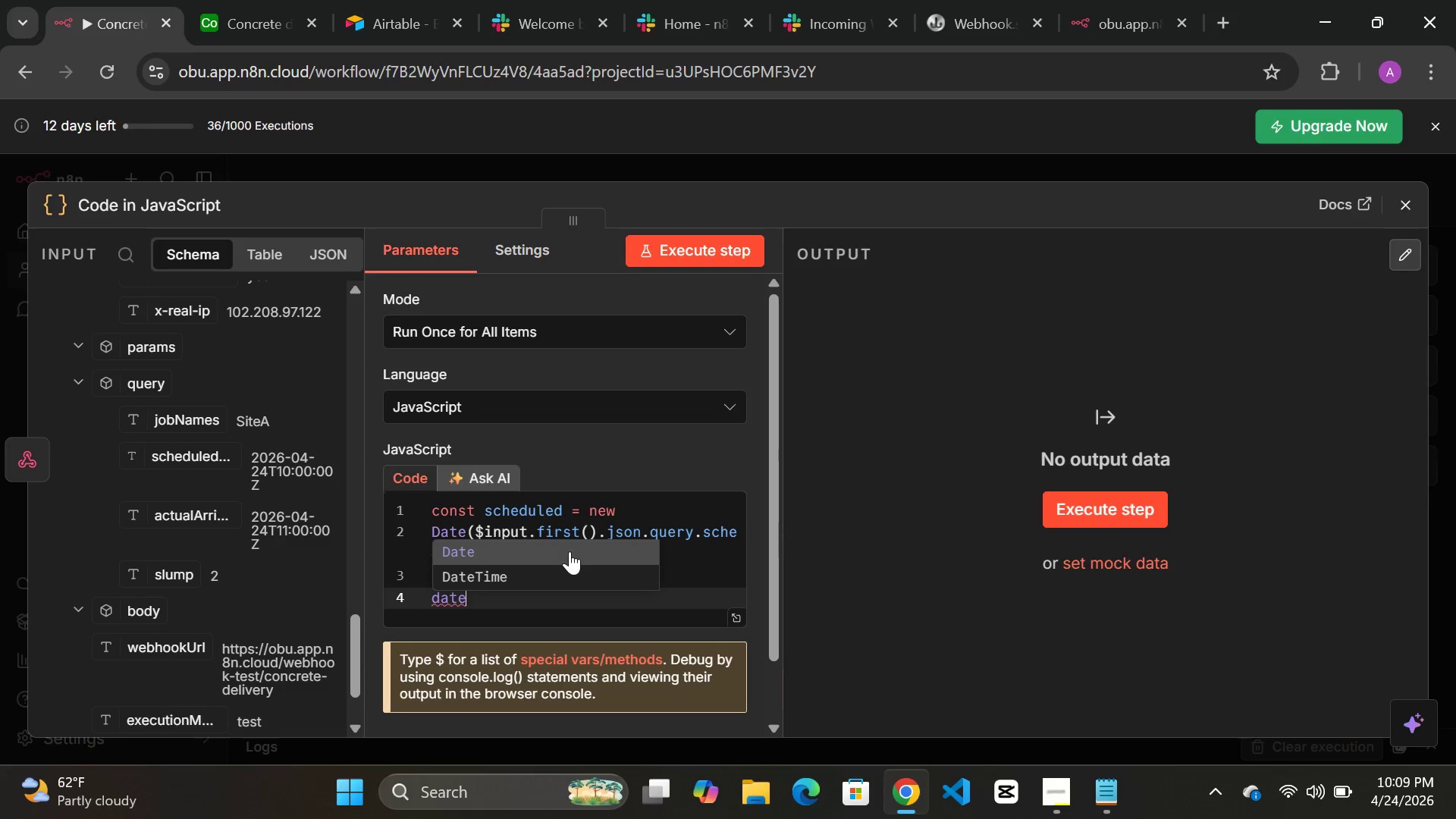 
left_click([513, 541])
 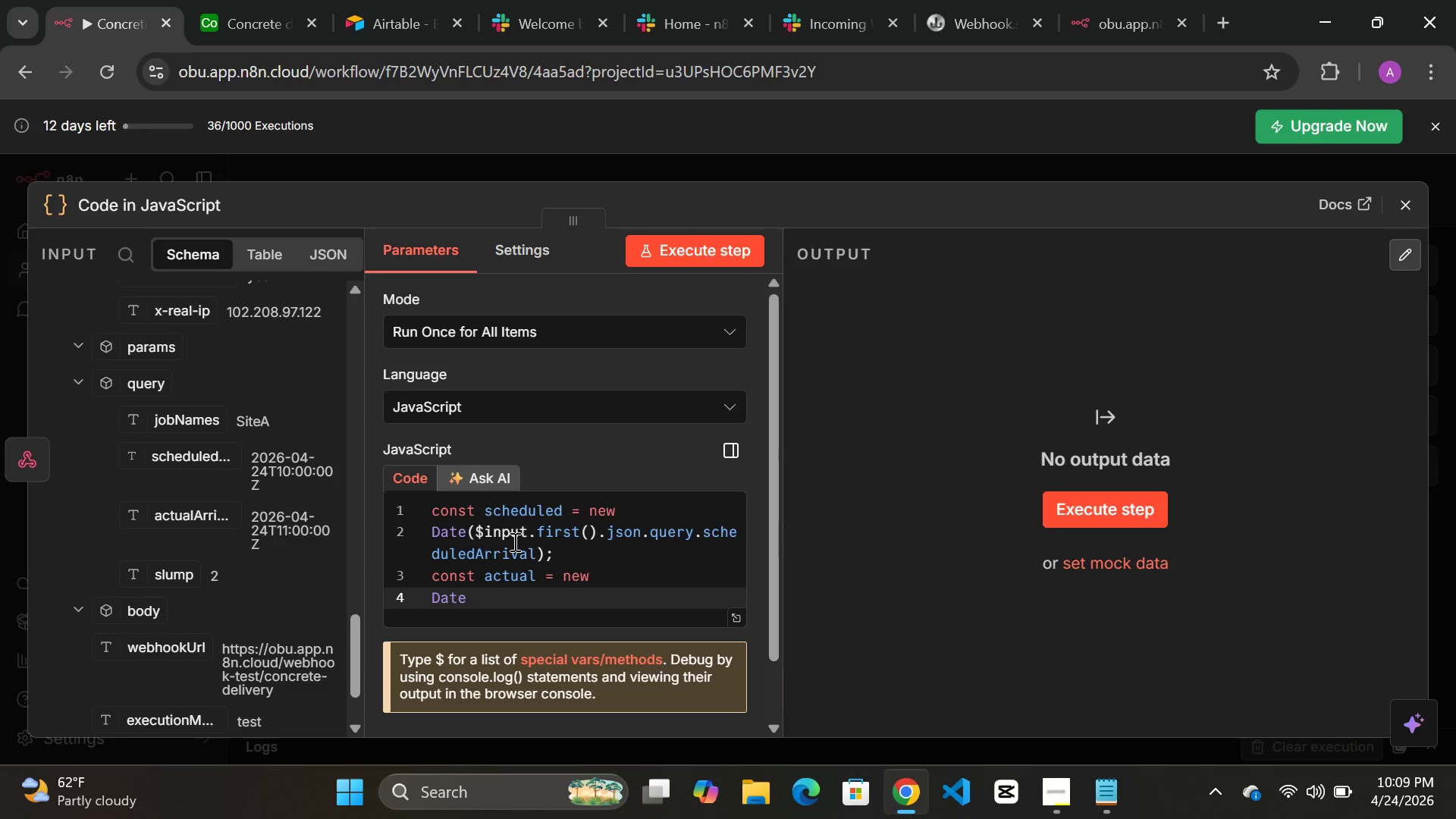 
key(Shift+9)
 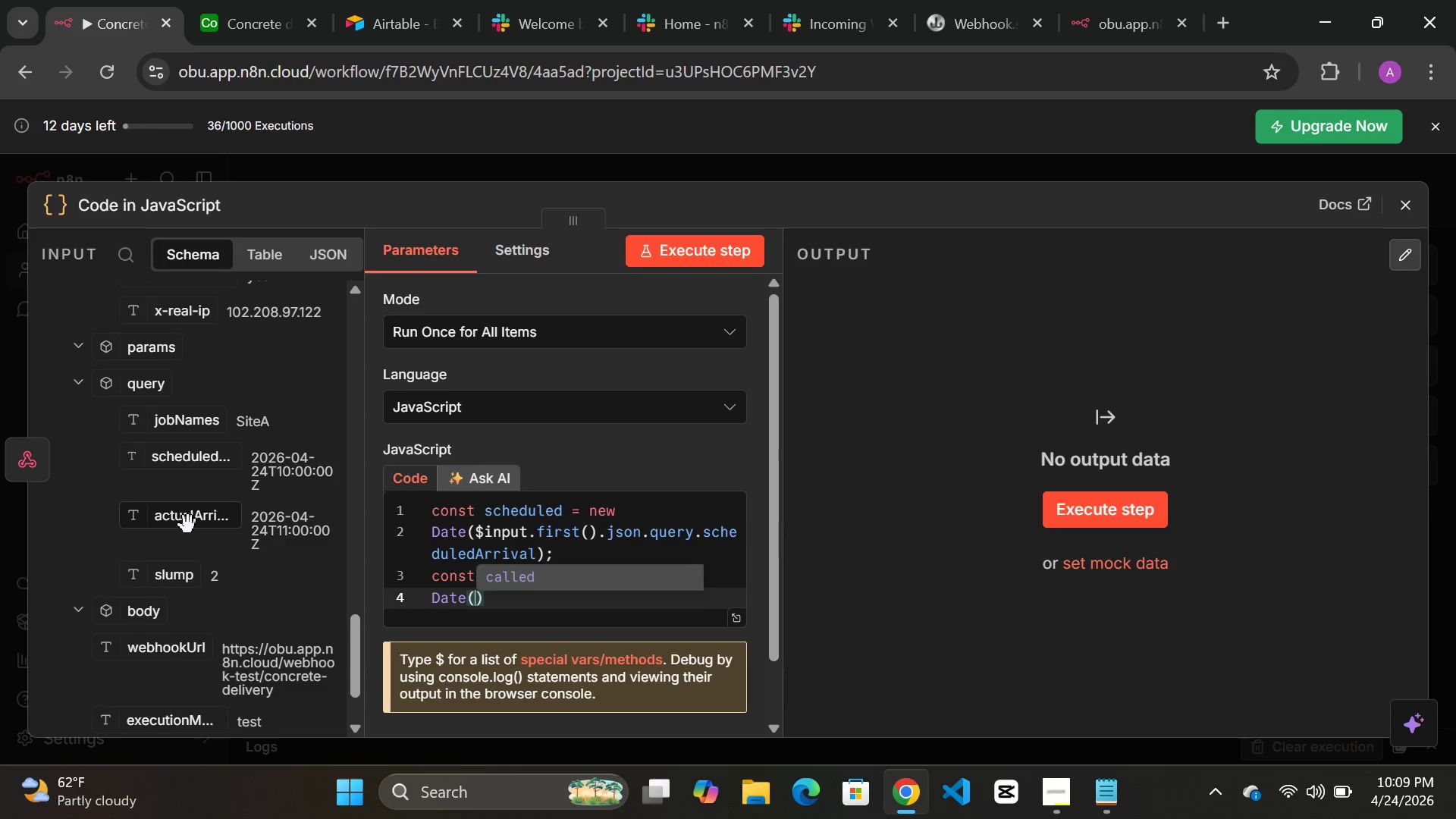 
wait(6.3)
 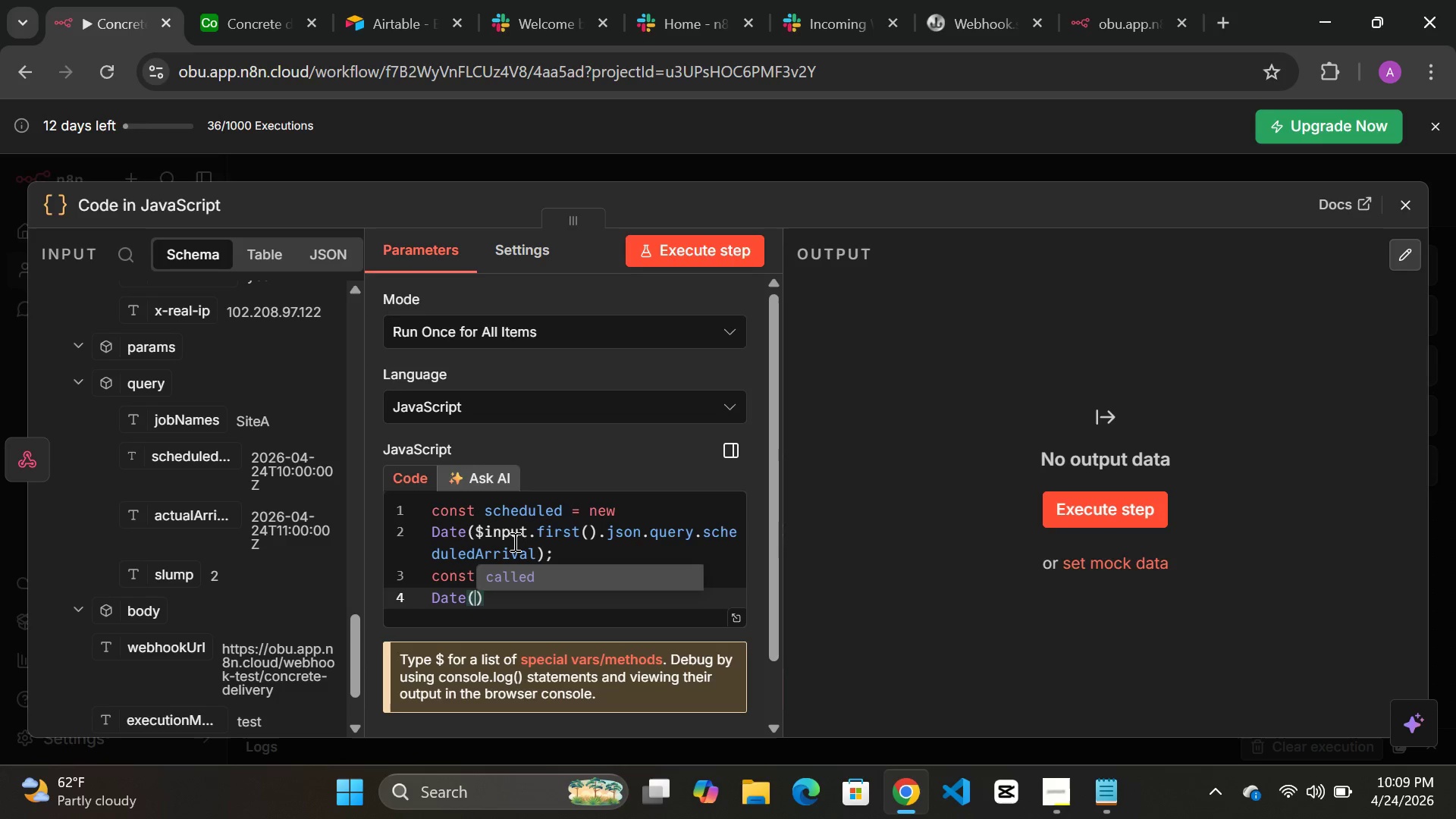 
left_click_drag(start_coordinate=[189, 524], to_coordinate=[481, 608])
 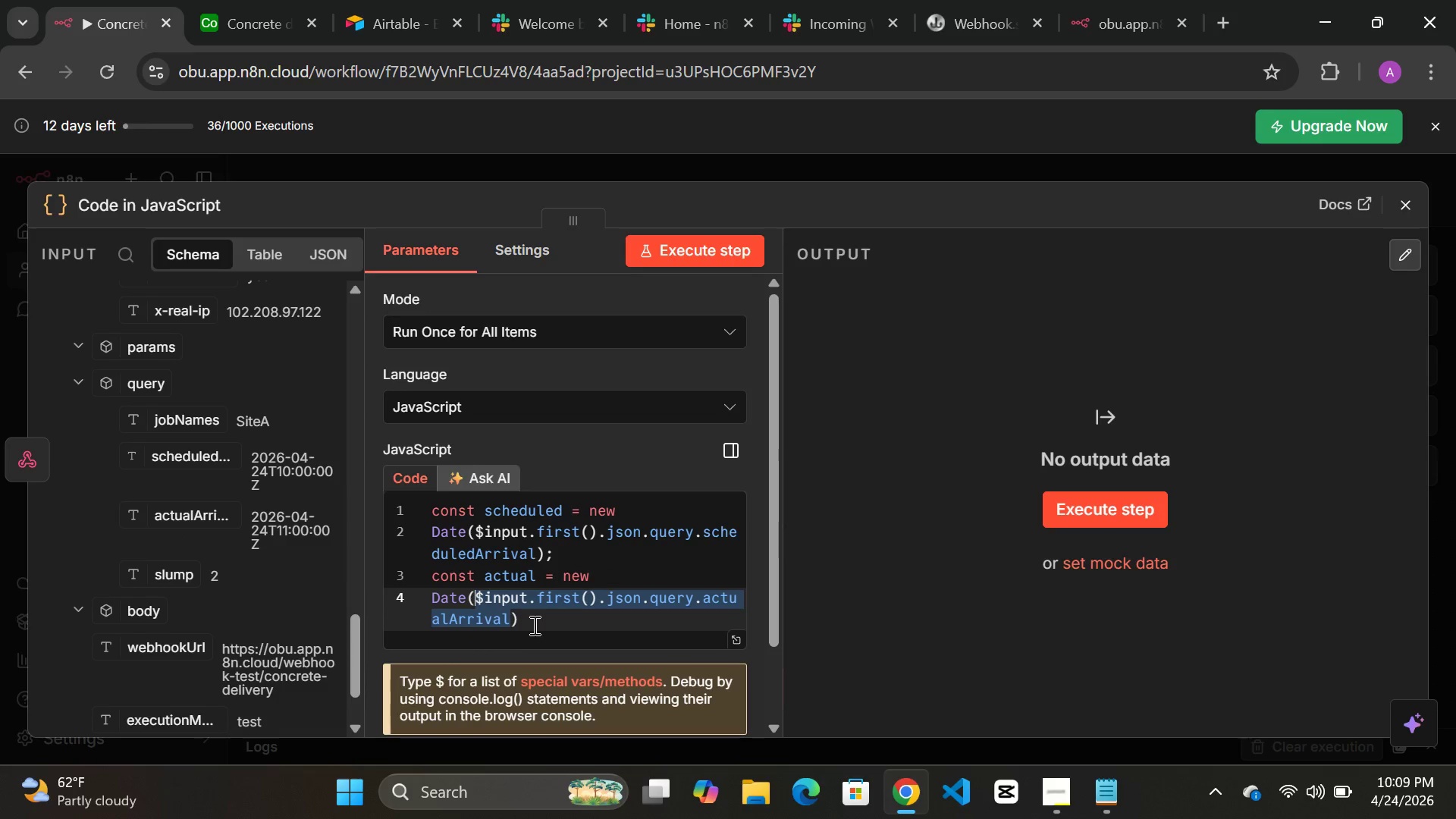 
left_click([533, 625])
 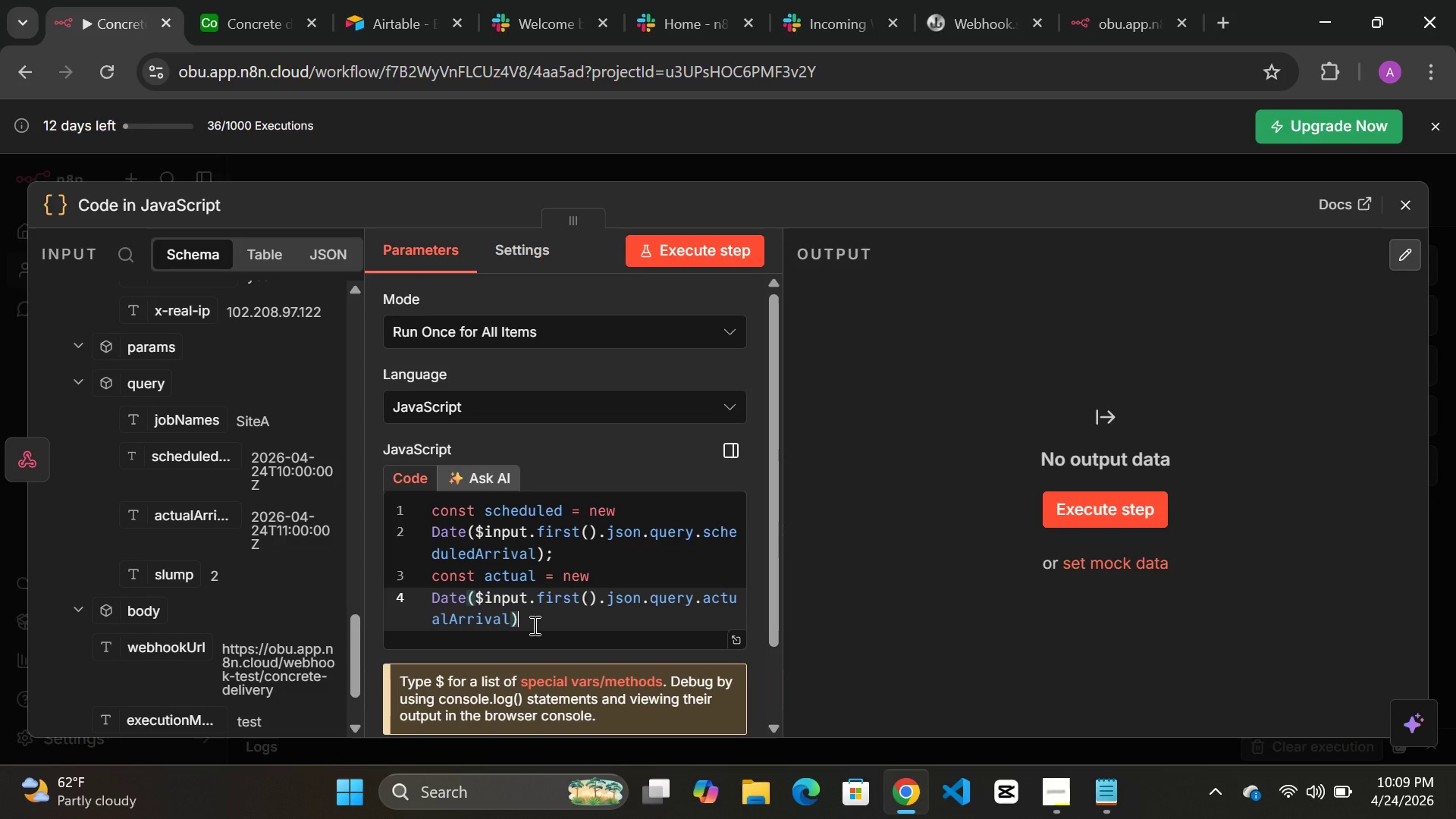 
key(Semicolon)
 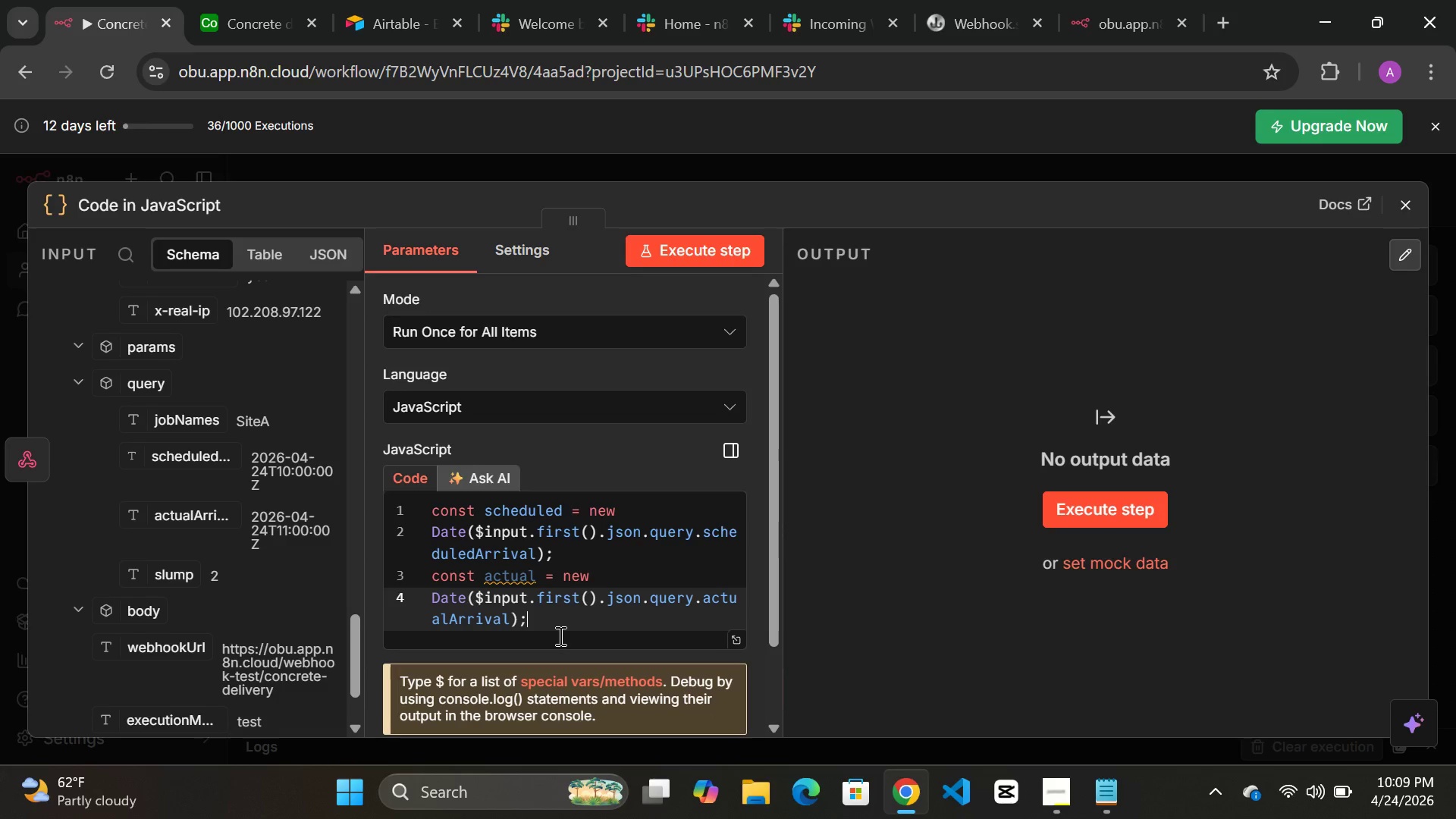 
mouse_move([540, 618])
 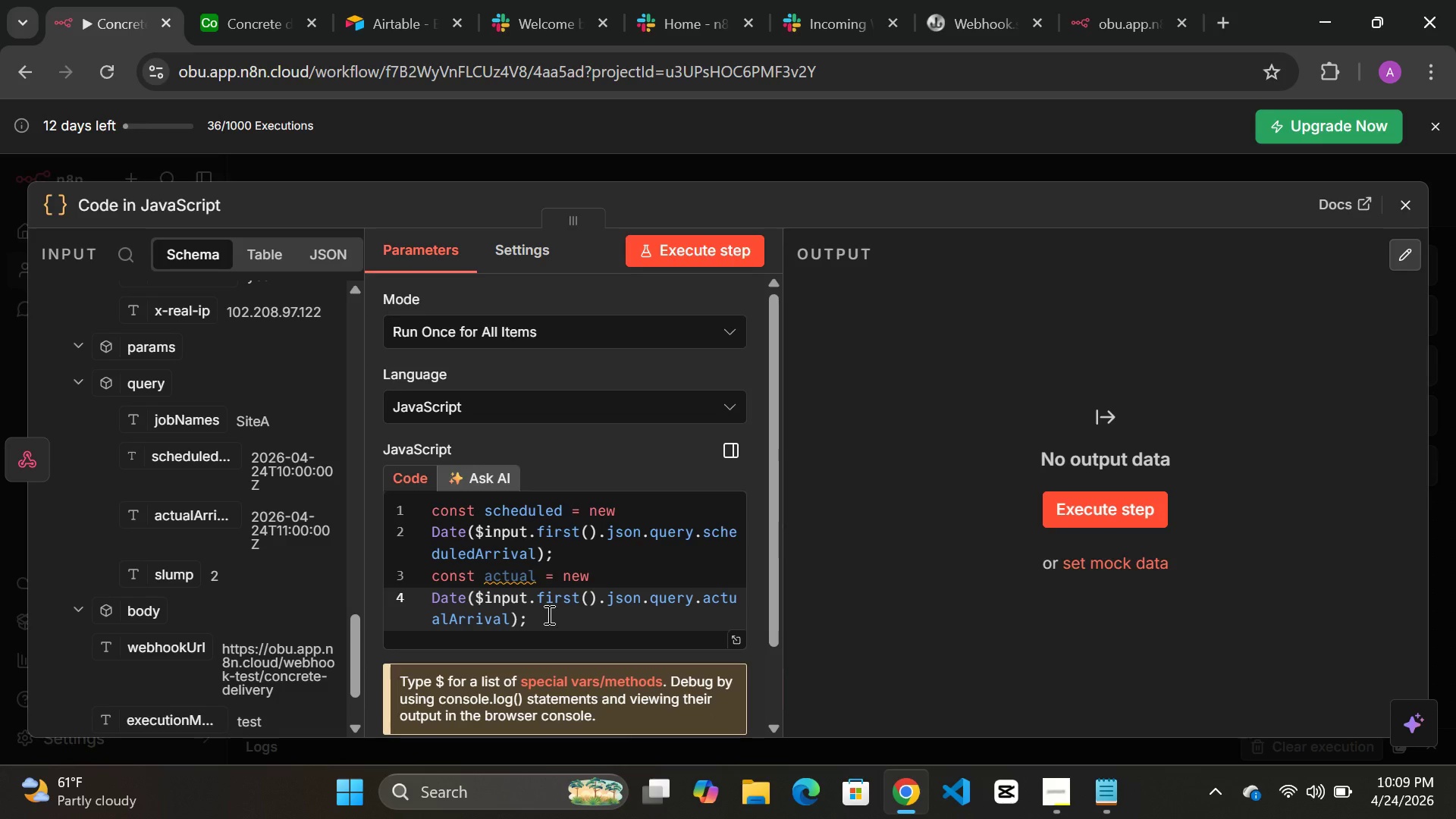 
left_click([548, 614])
 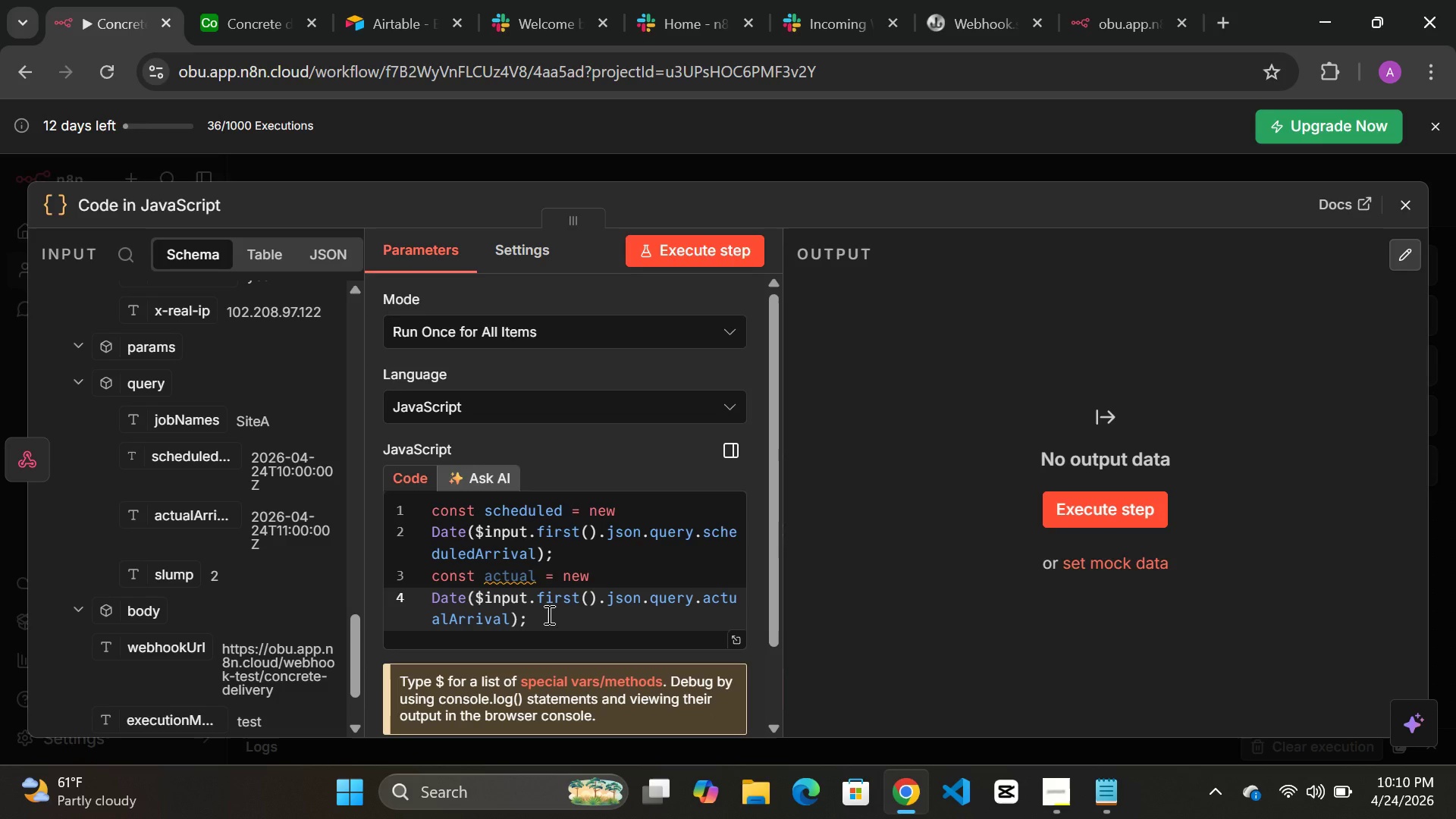 
key(Enter)
 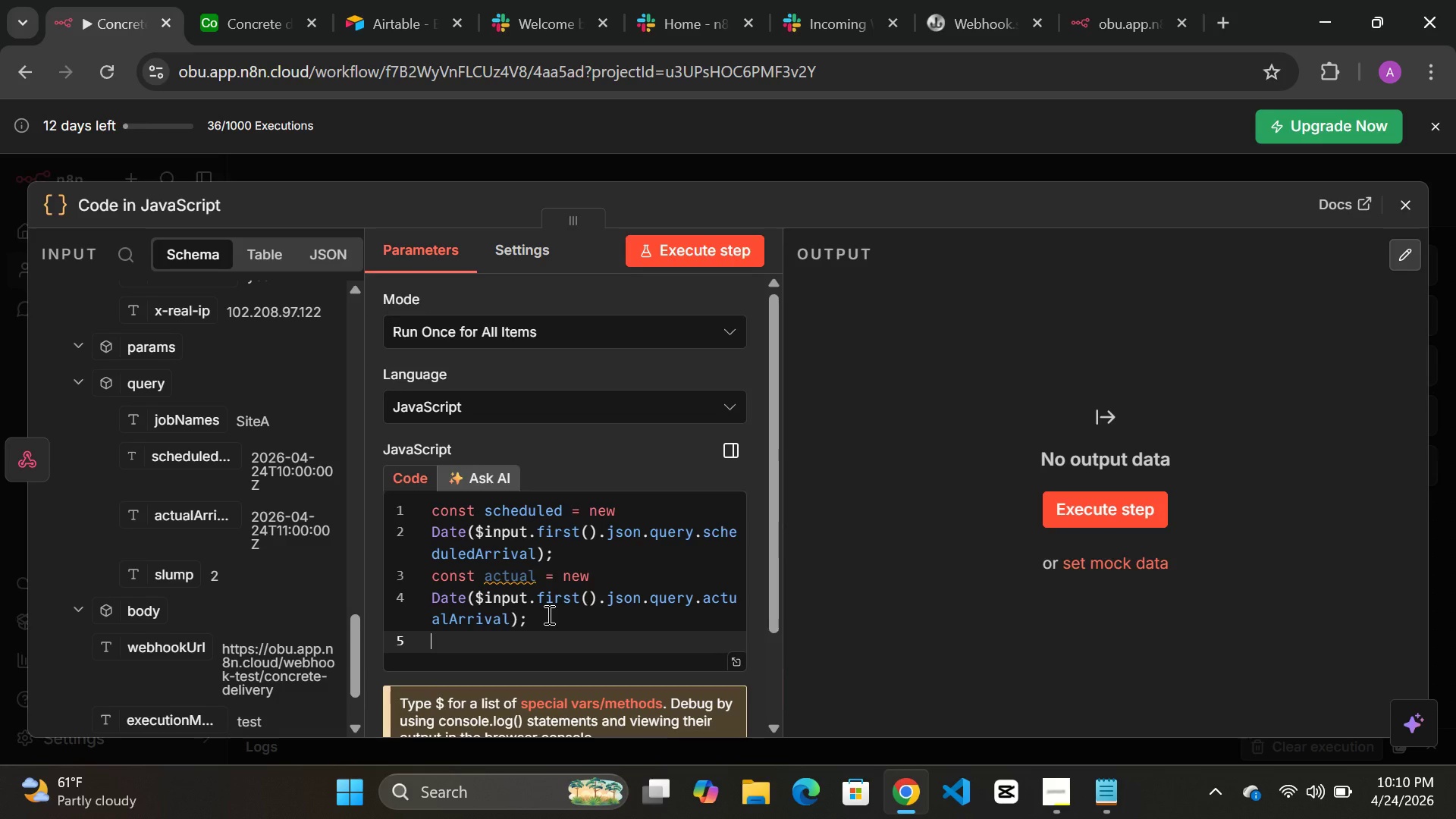 
type(co)
 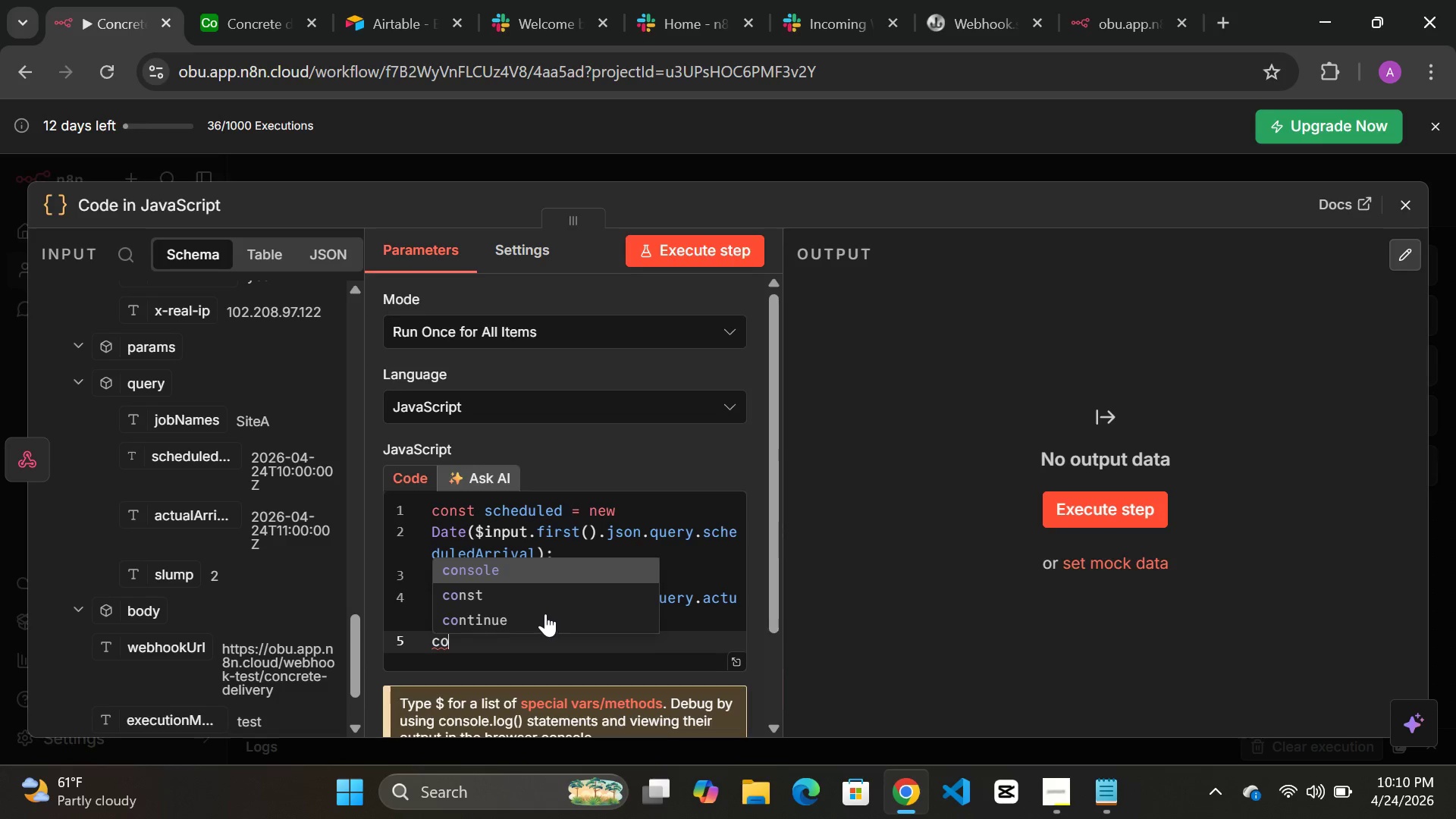 
left_click([482, 590])
 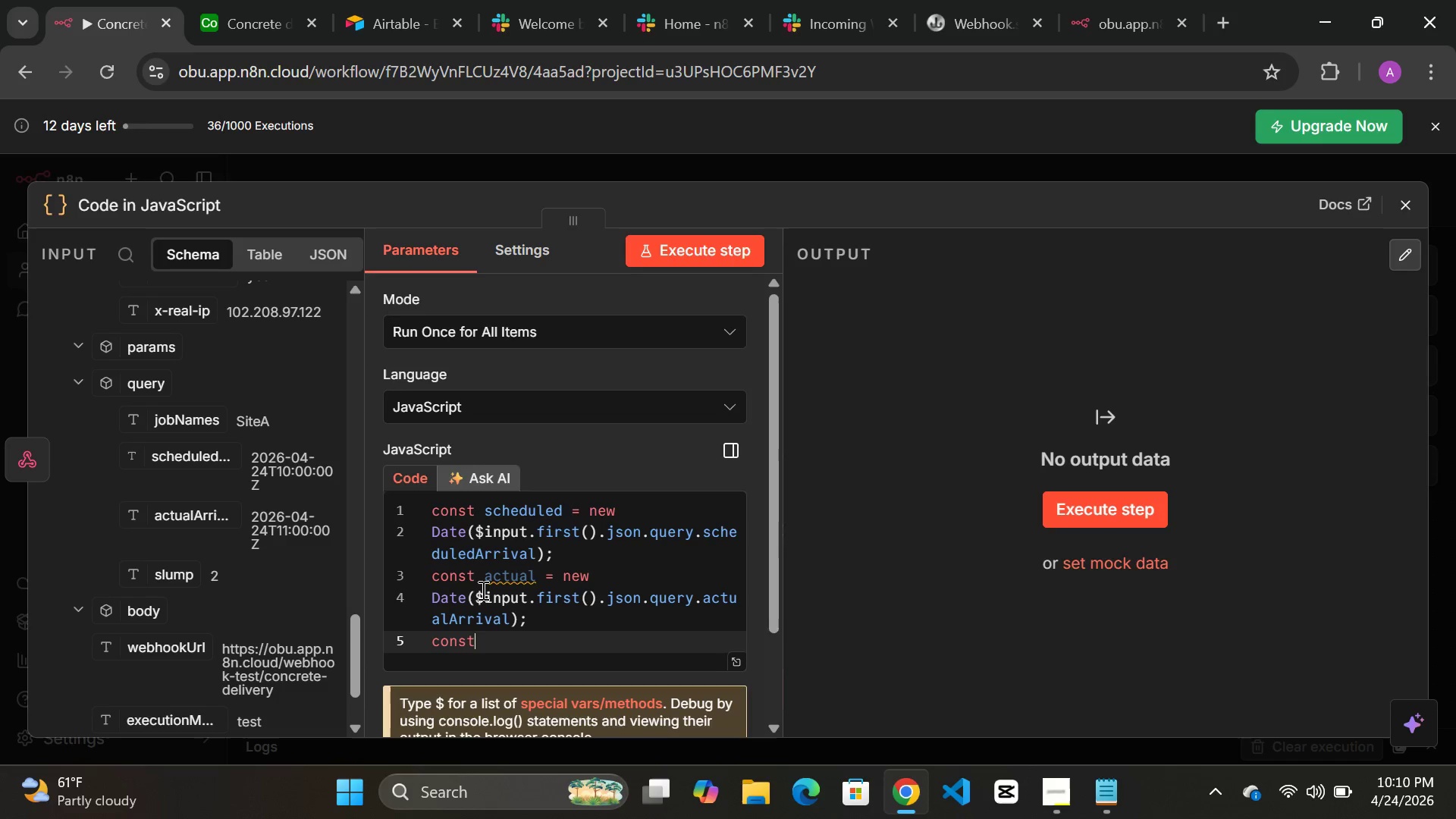 
type( delay = ()
 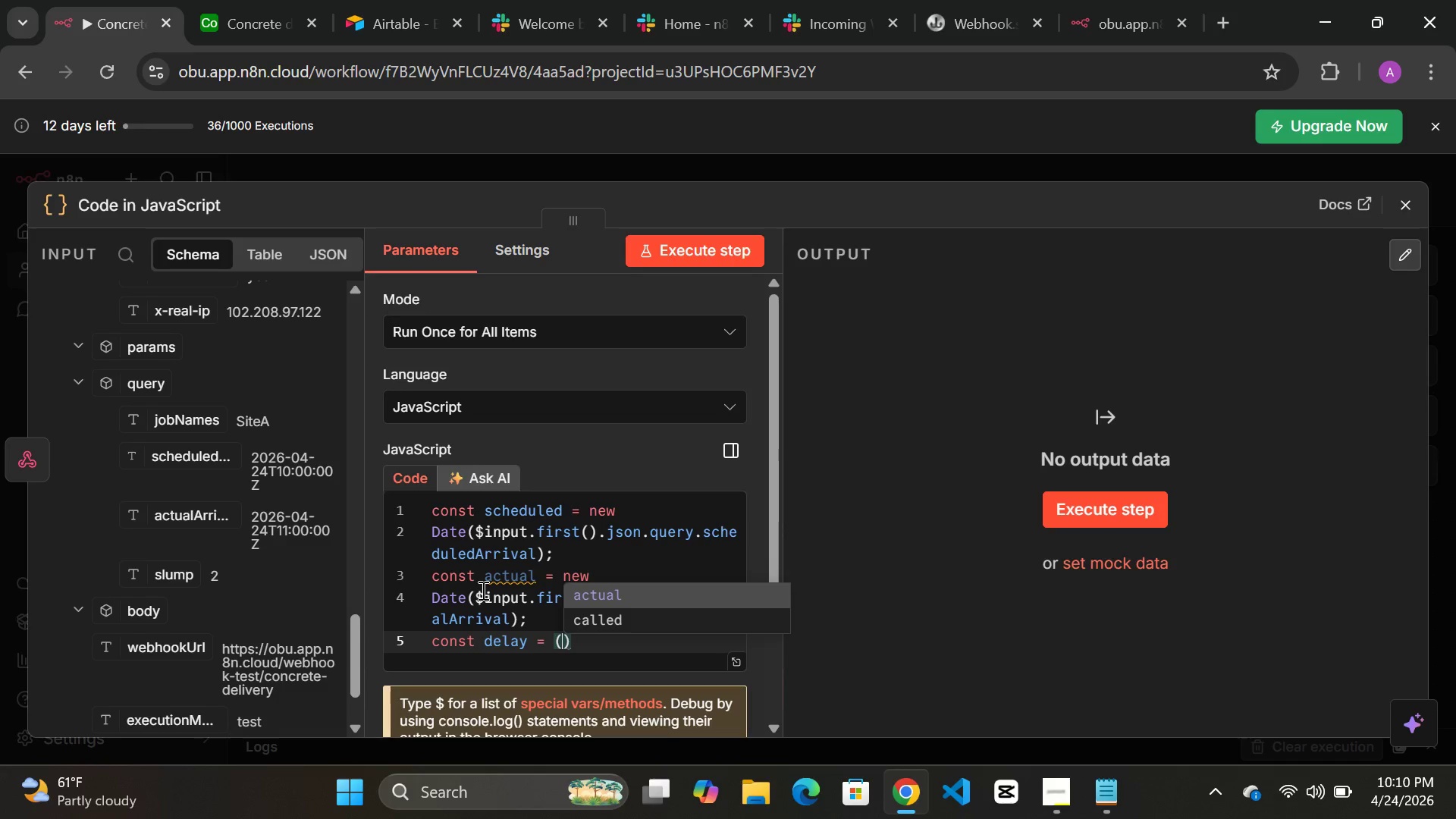 
wait(6.44)
 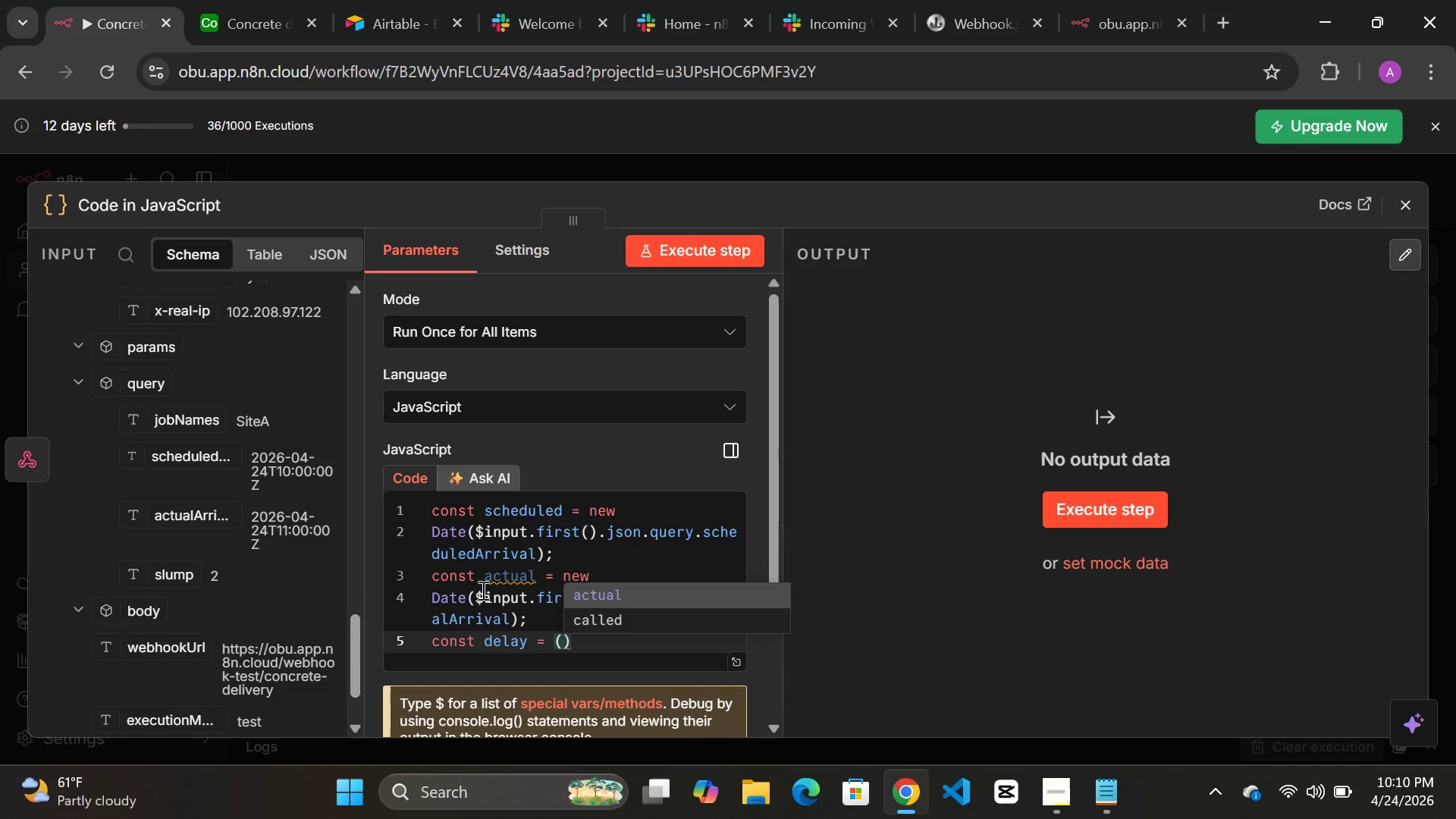 
type(ac)
 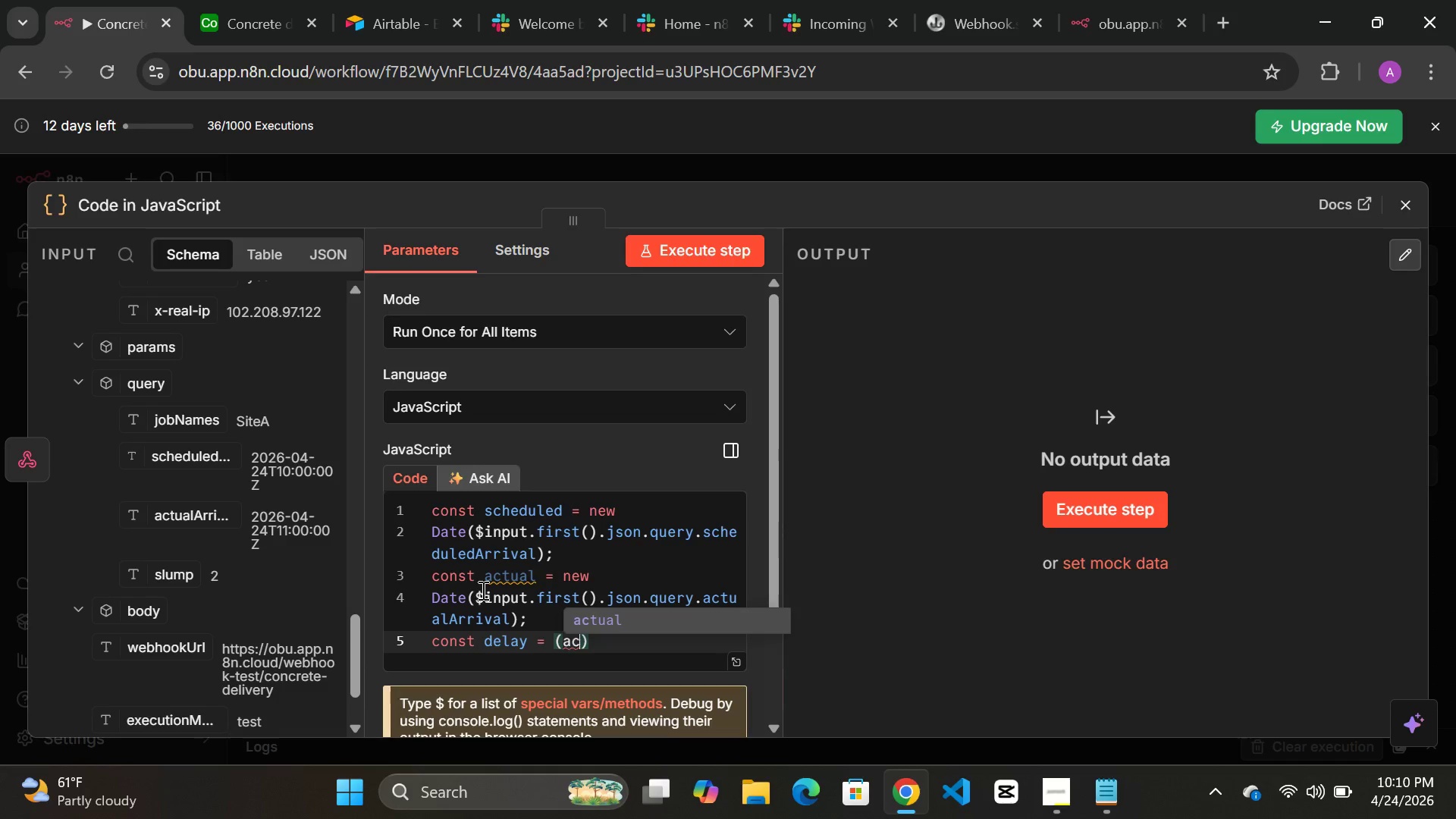 
wait(10.28)
 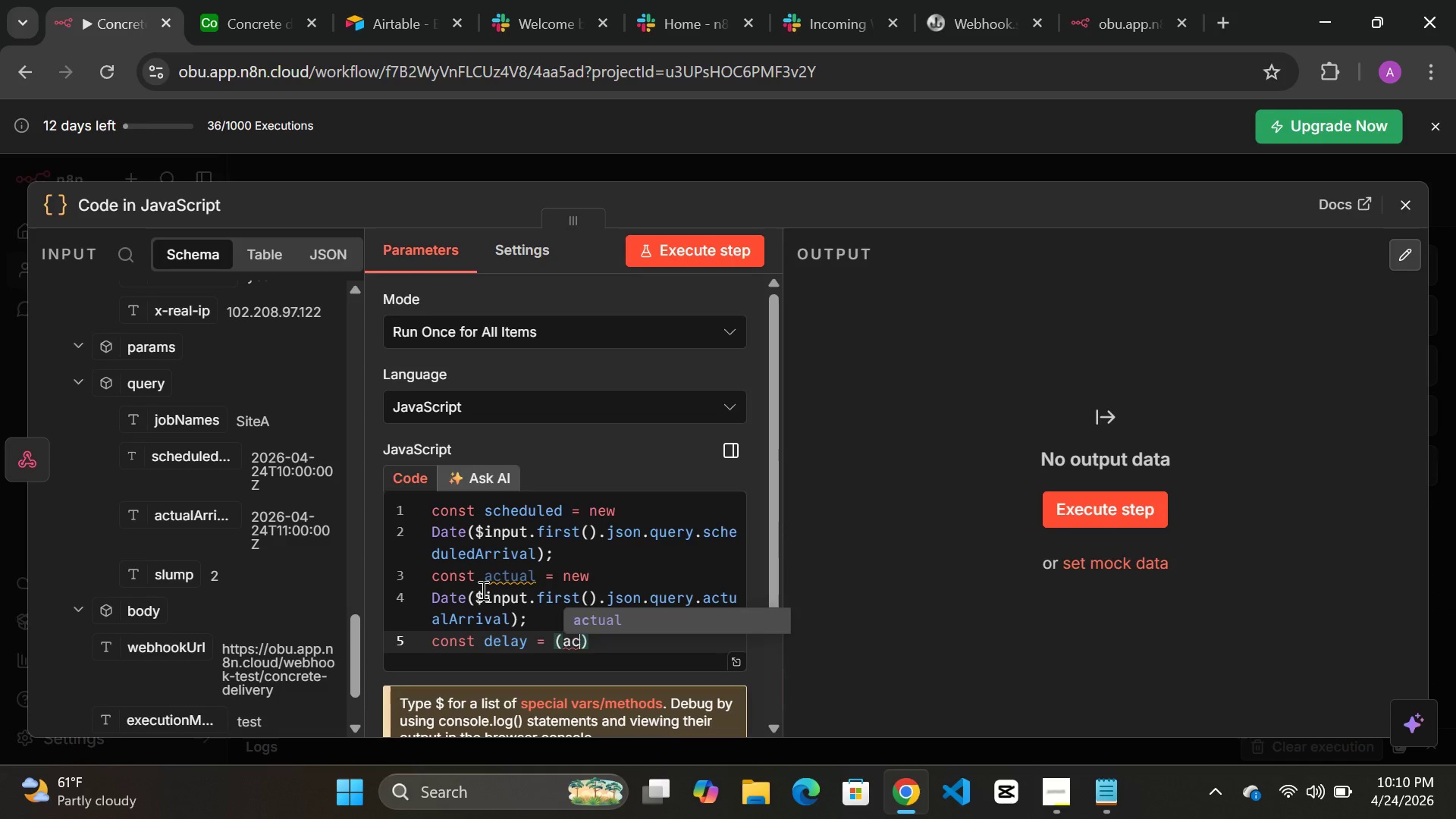 
left_click([598, 625])
 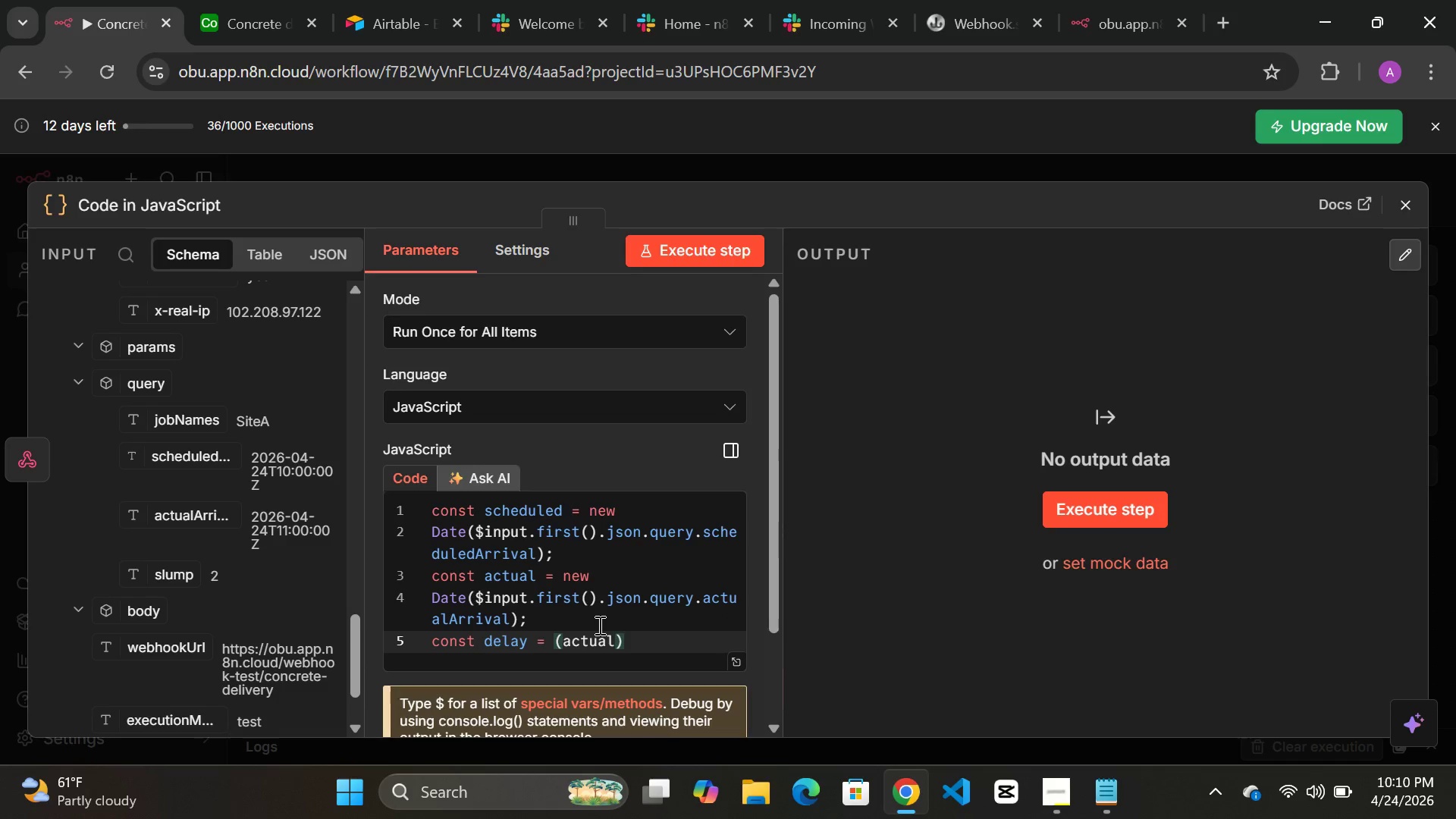 
type(-scheduled)
 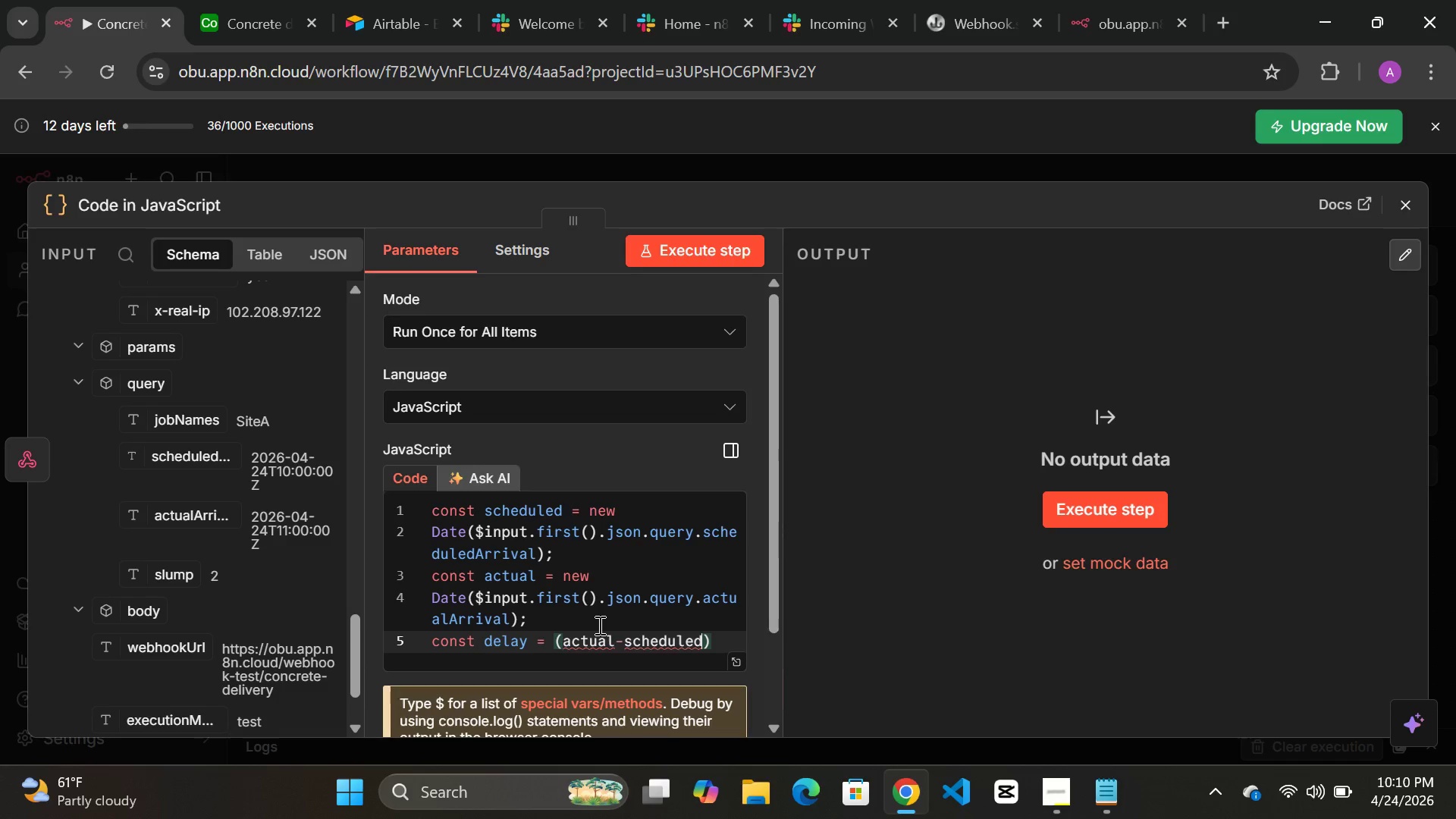 
key(Backspace)
 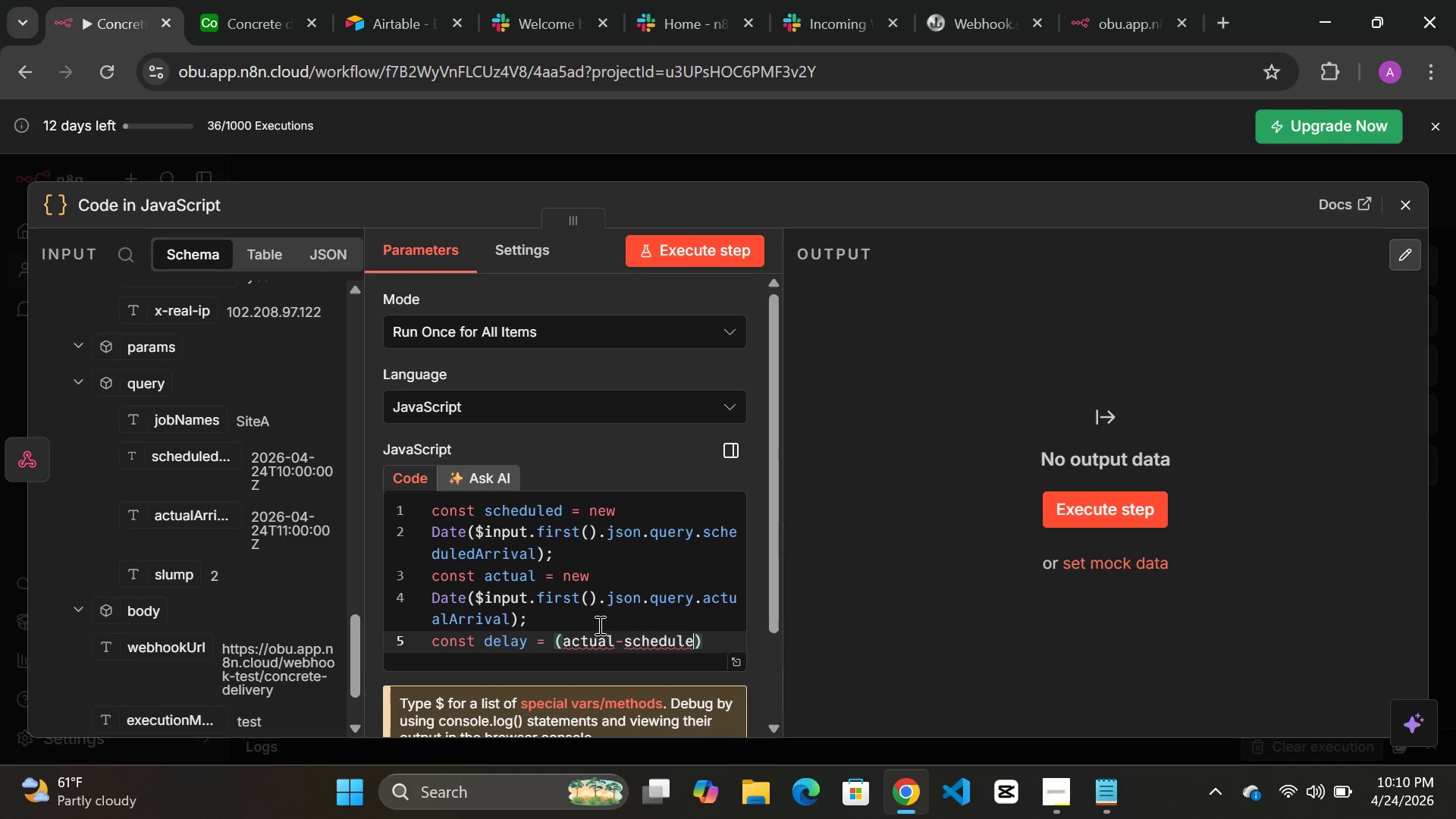 
key(Backspace)
 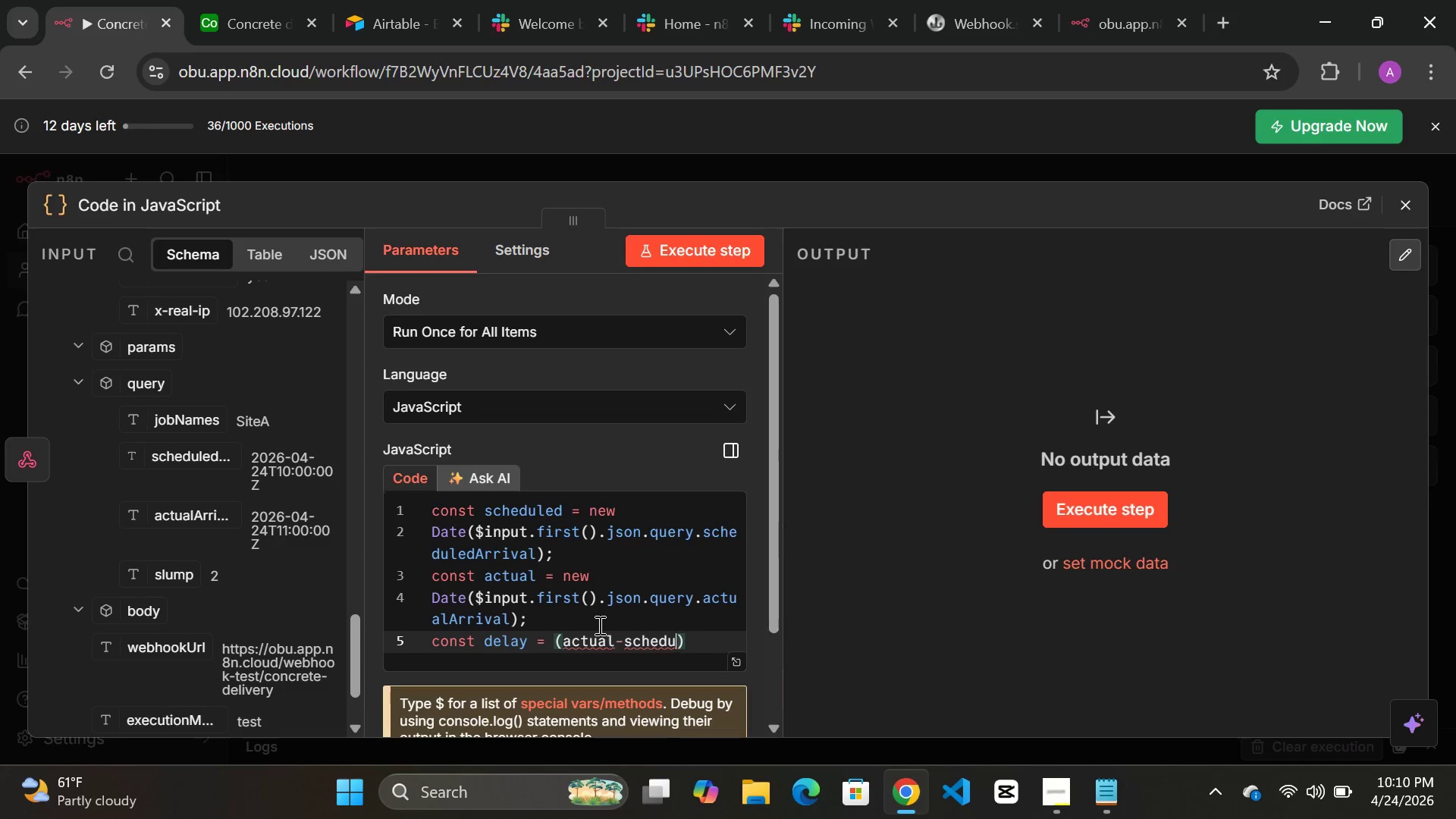 
key(Backspace)
 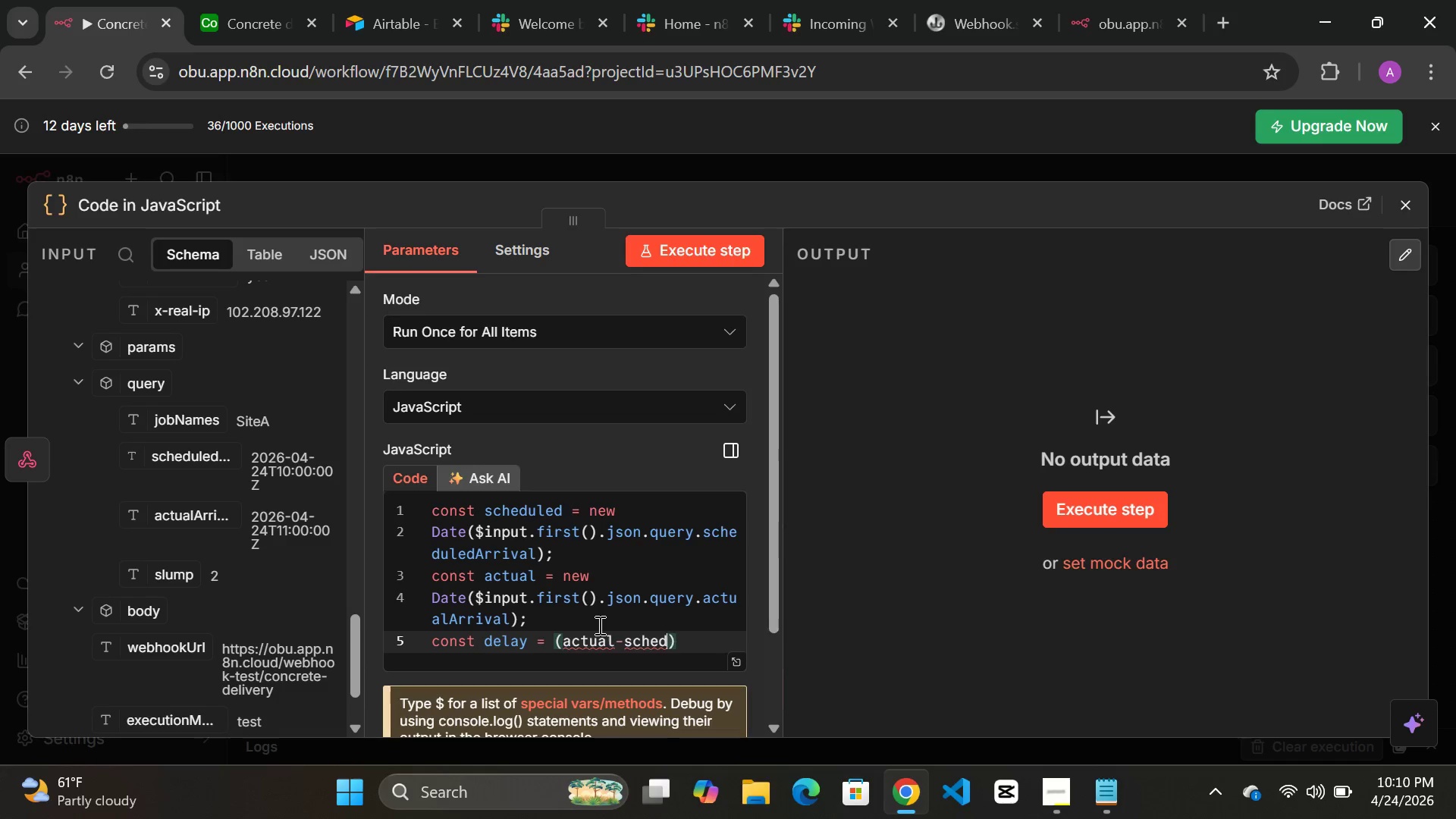 
key(Backspace)
 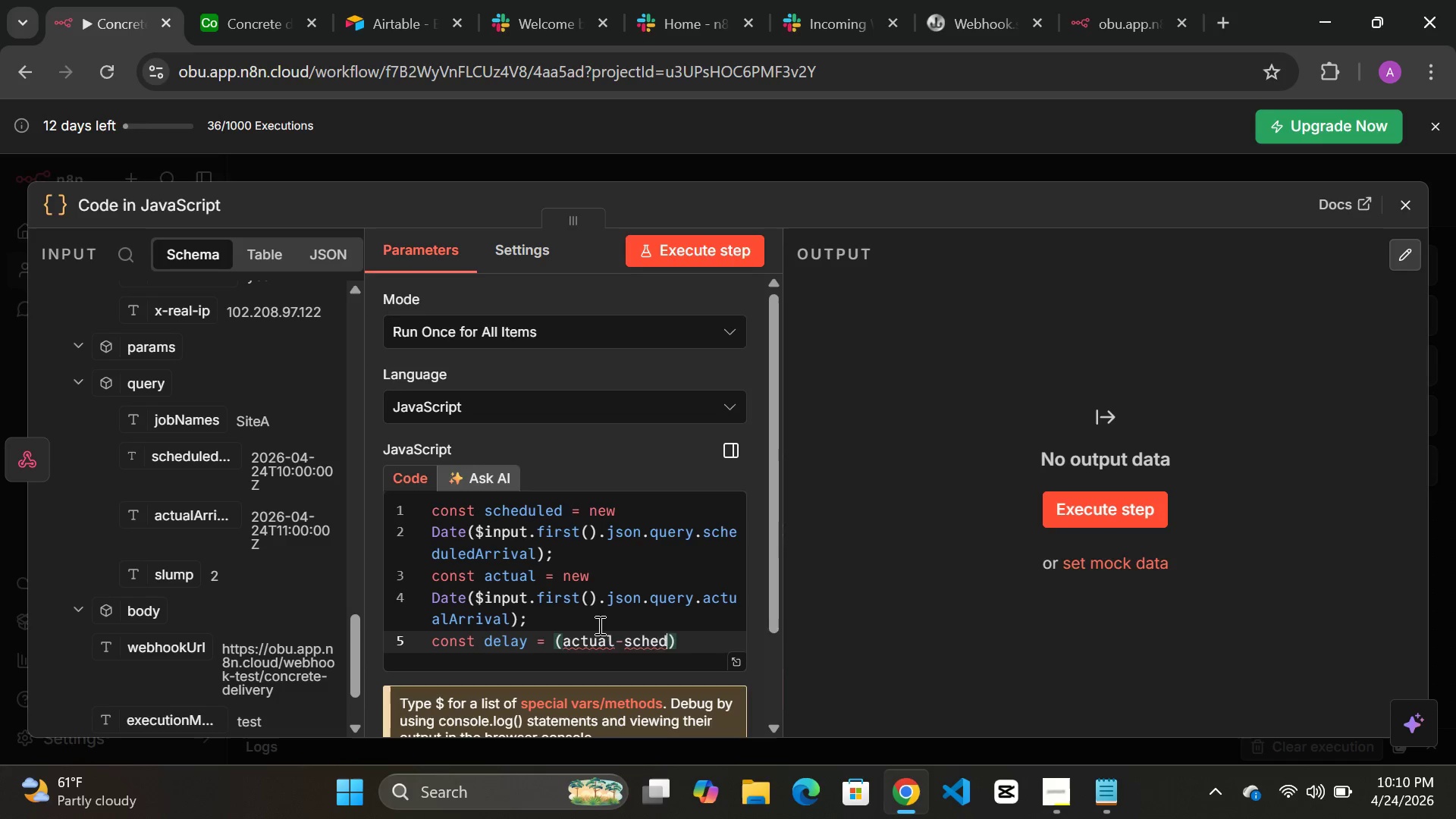 
key(Backspace)
 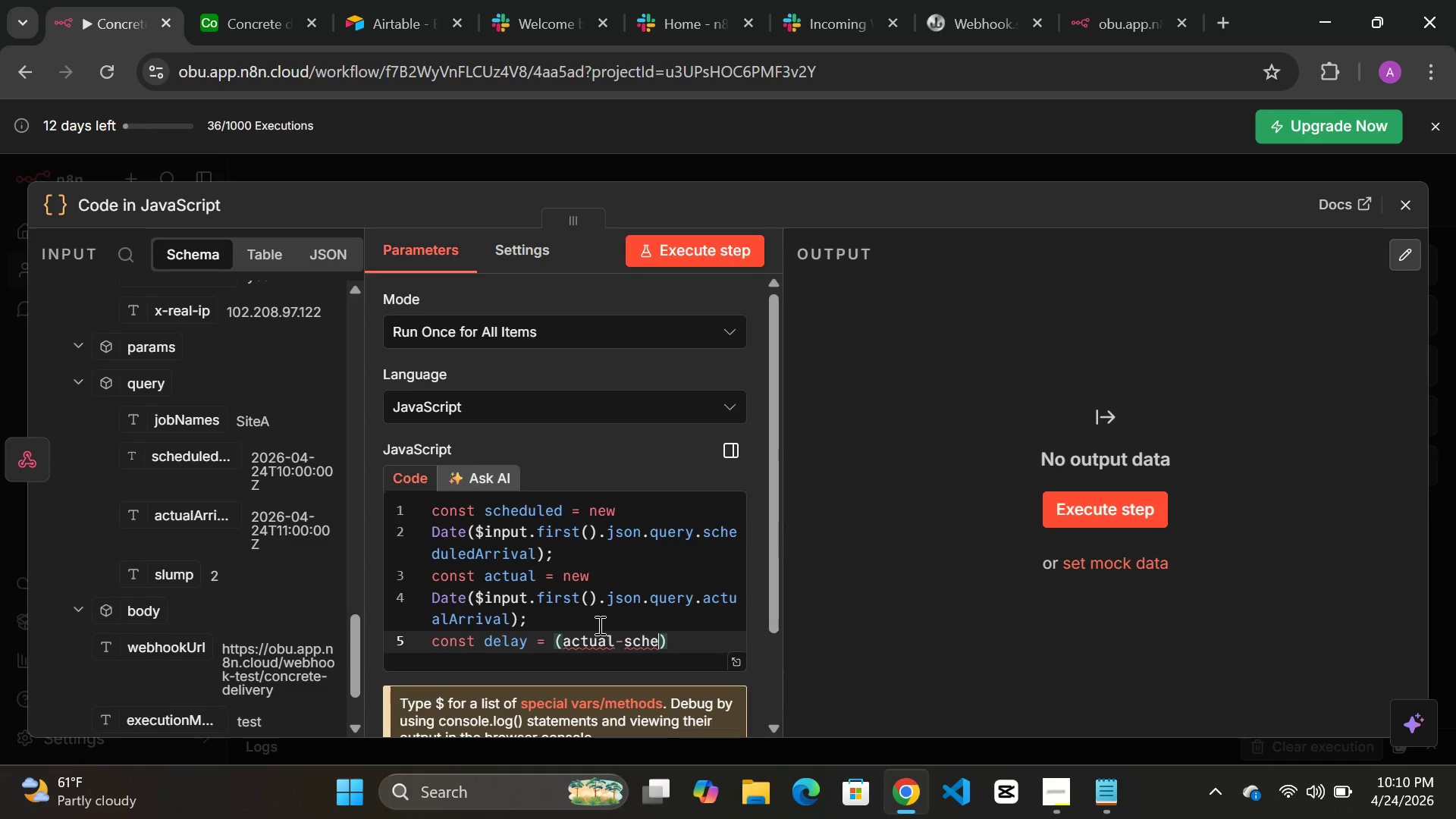 
key(Backspace)
 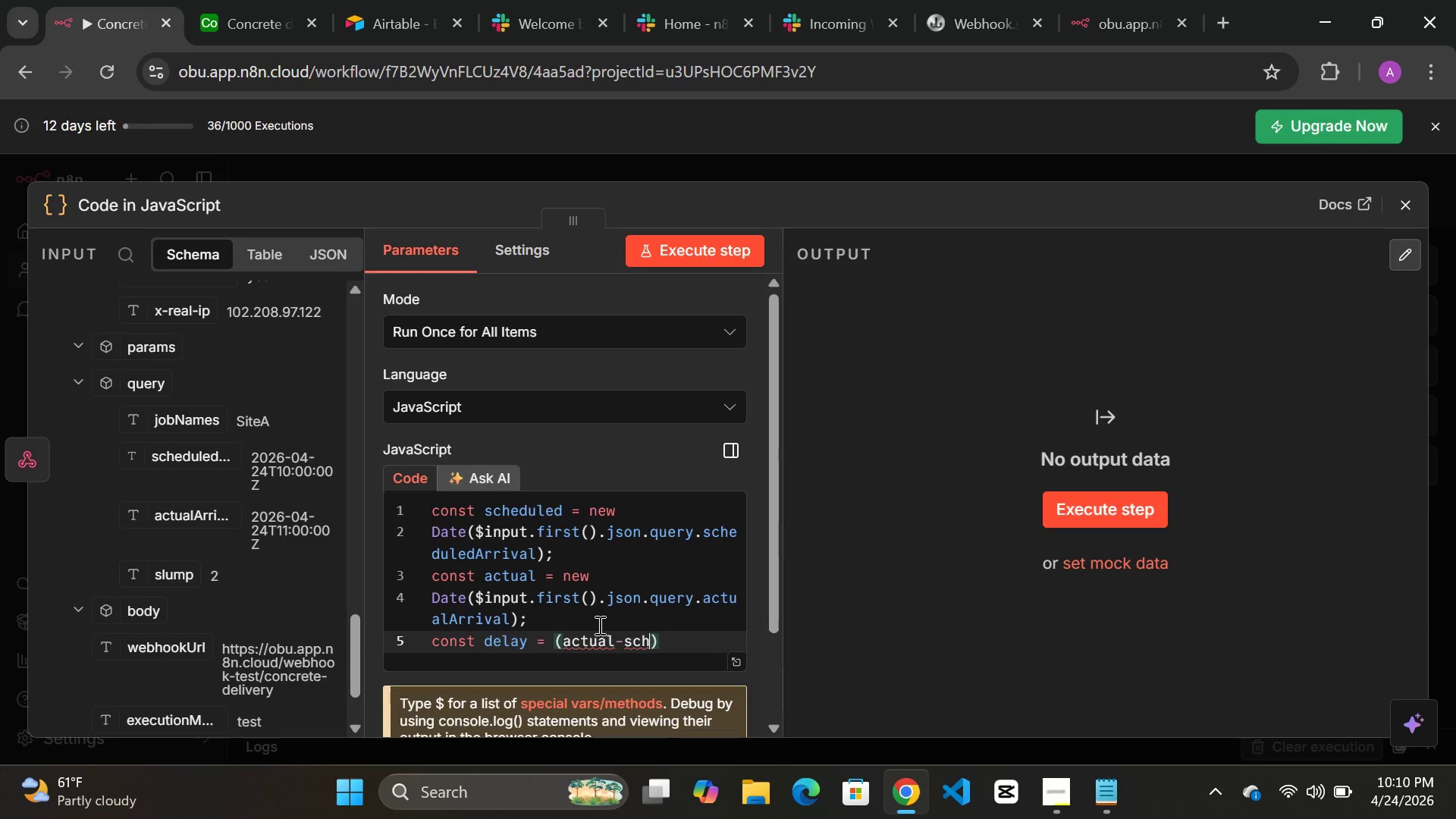 
key(Backspace)
 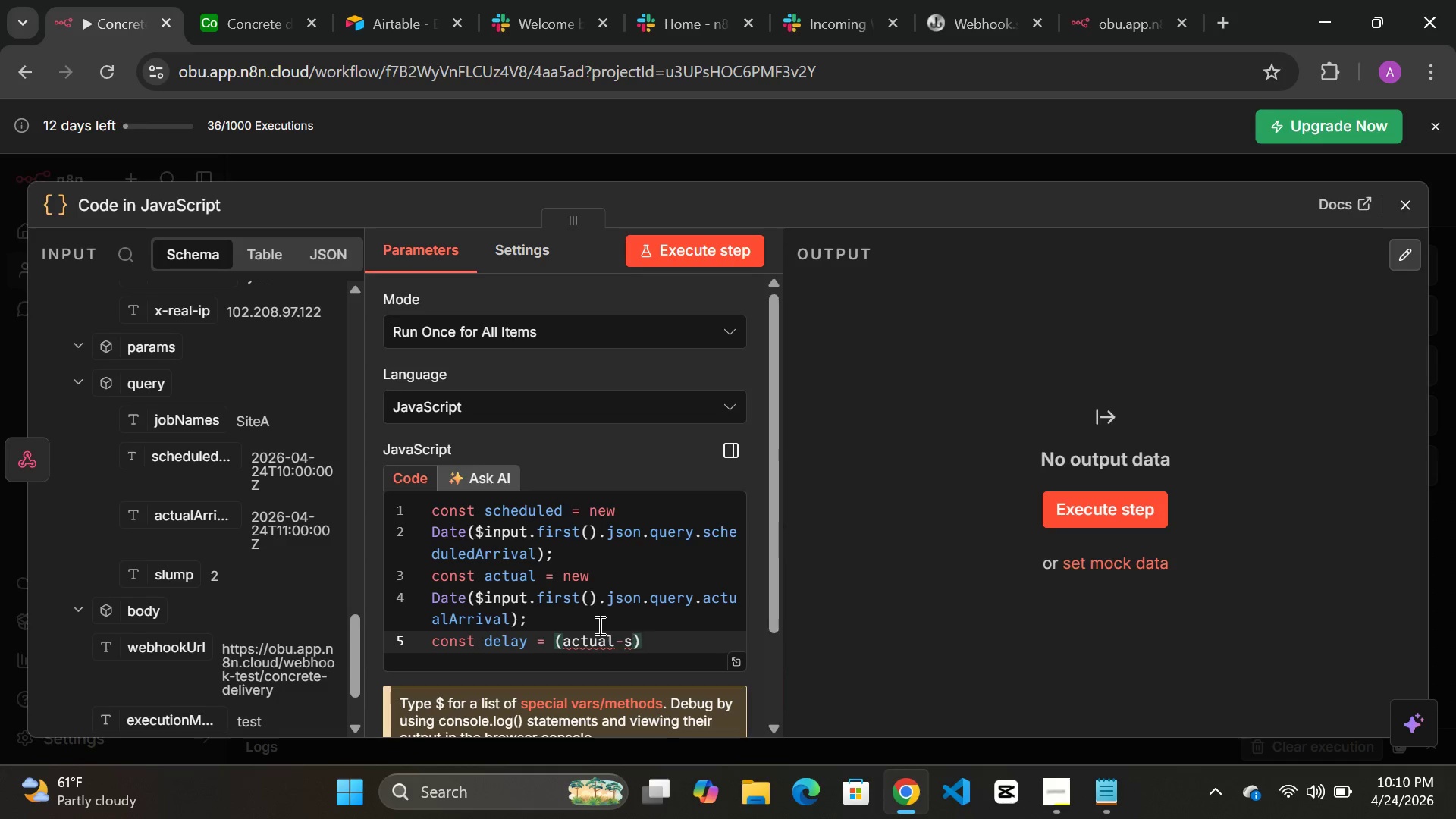 
key(Backspace)
 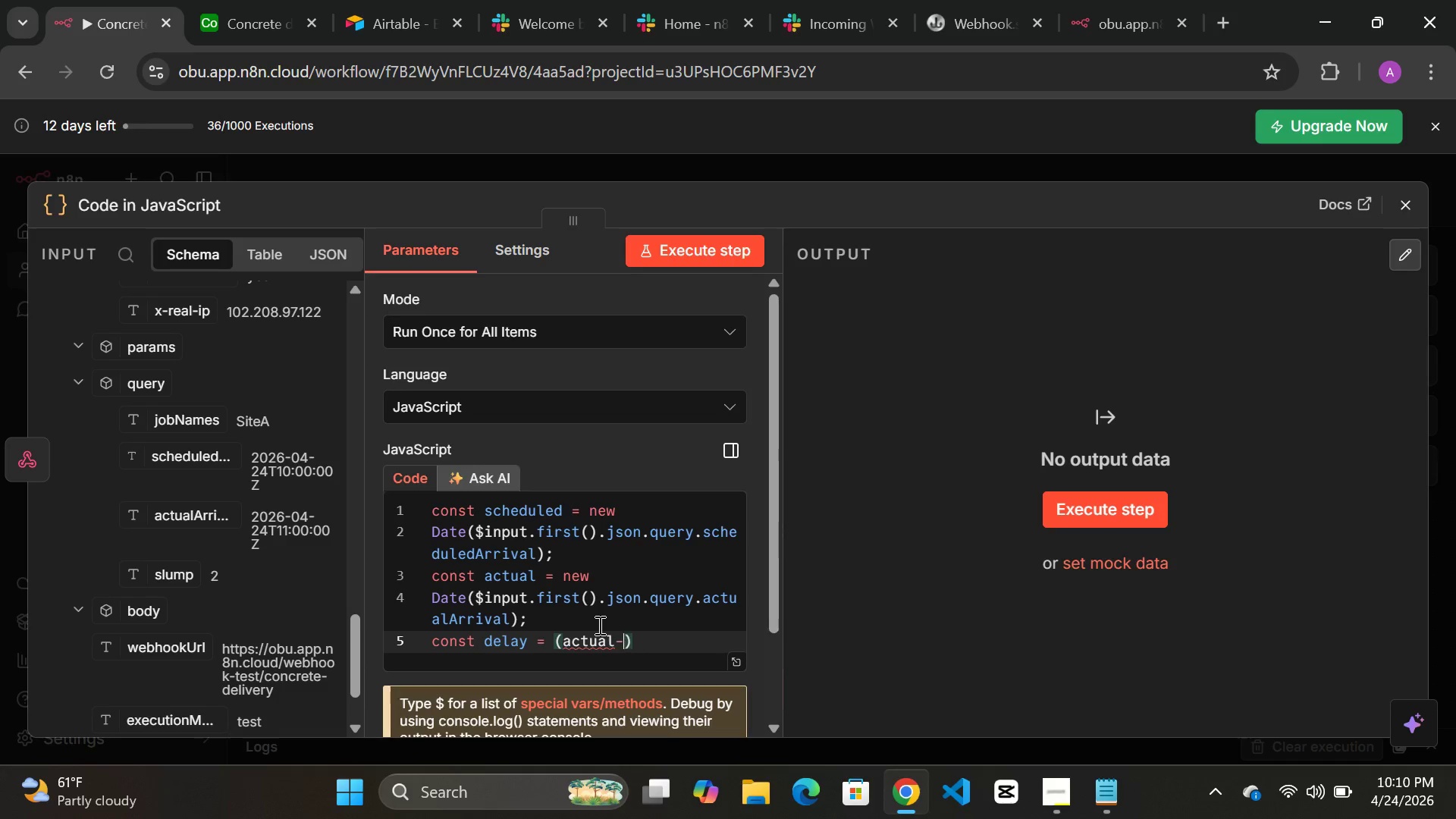 
key(Backspace)
 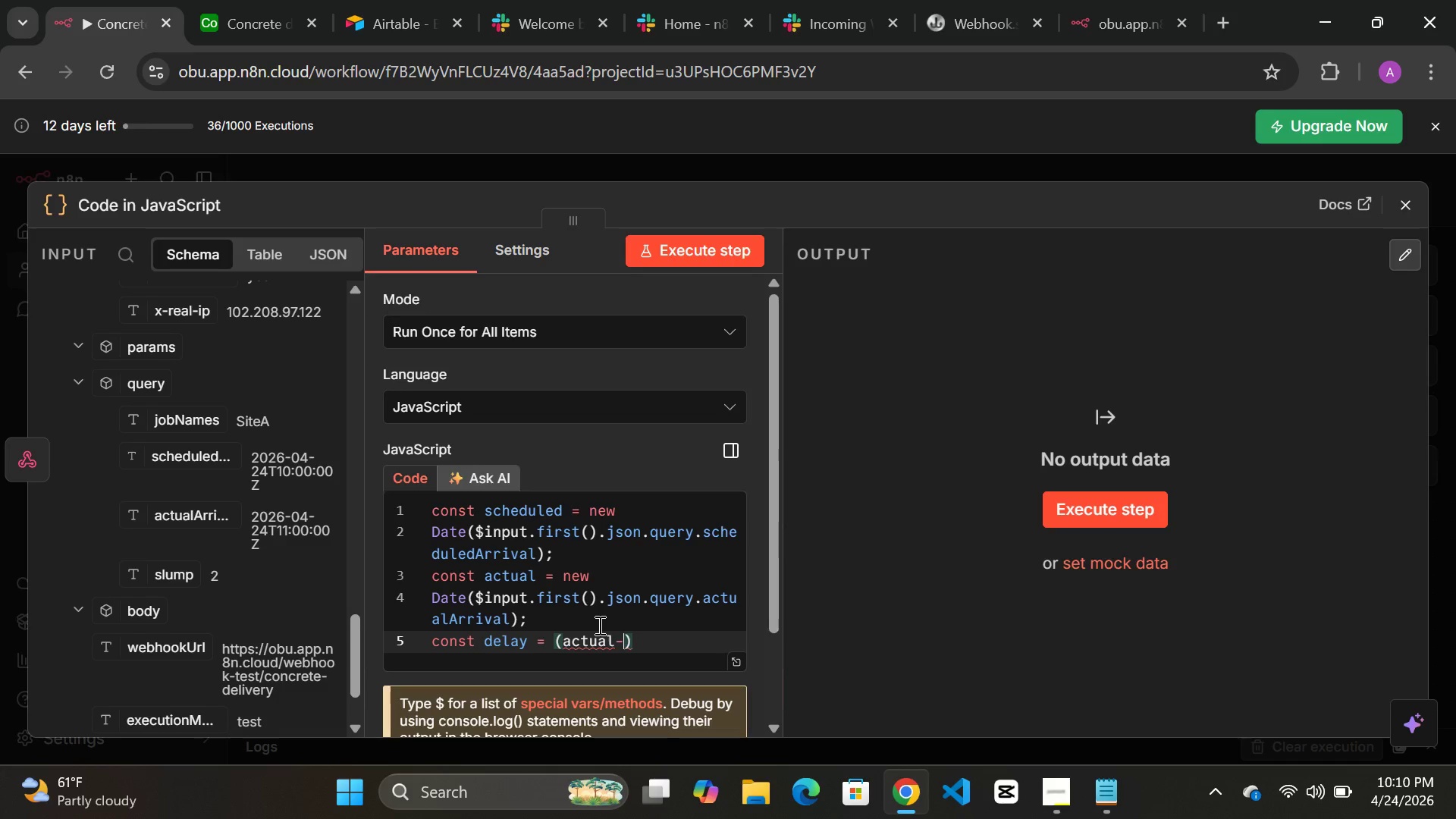 
key(Space)
 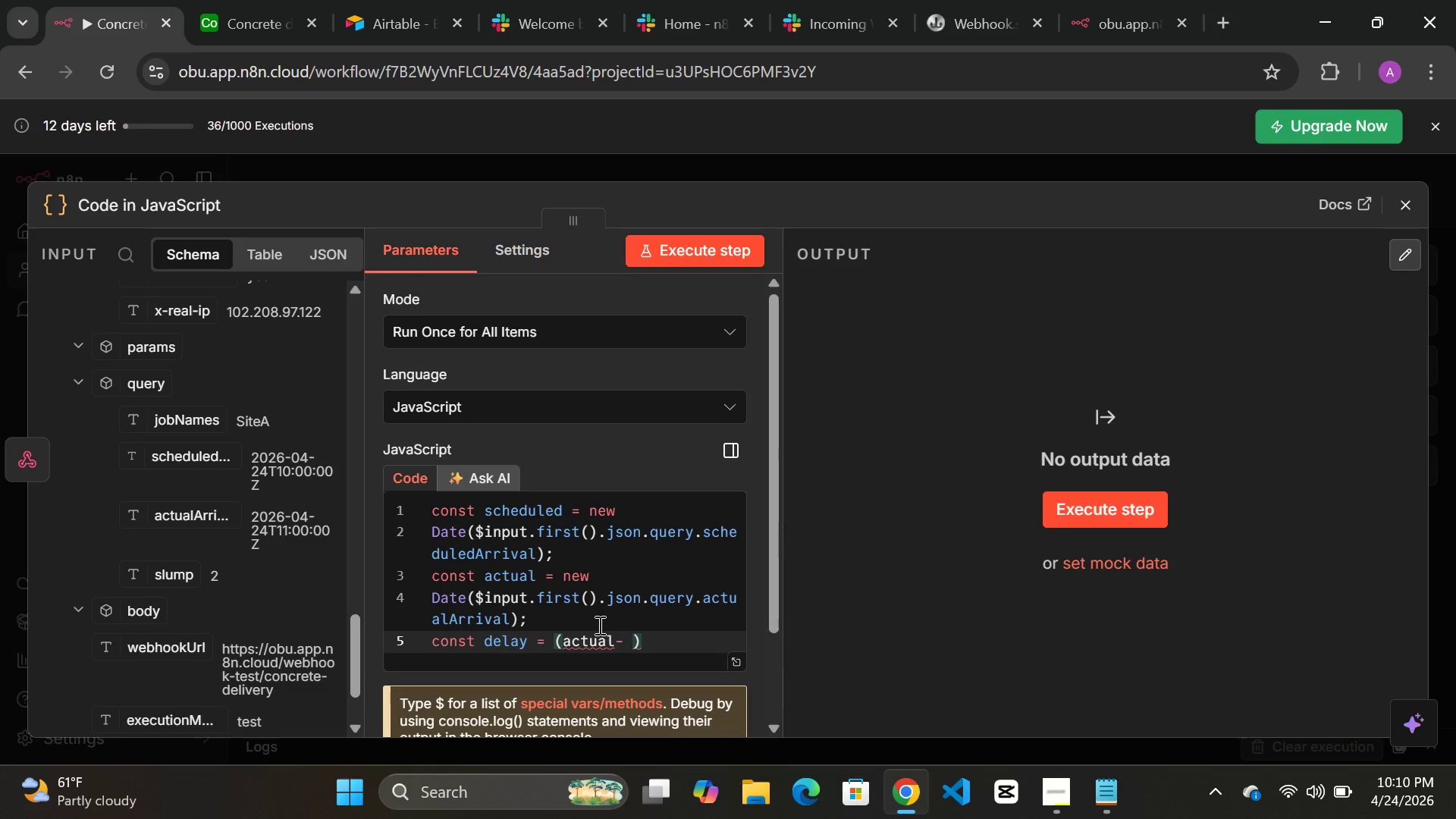 
key(ArrowLeft)
 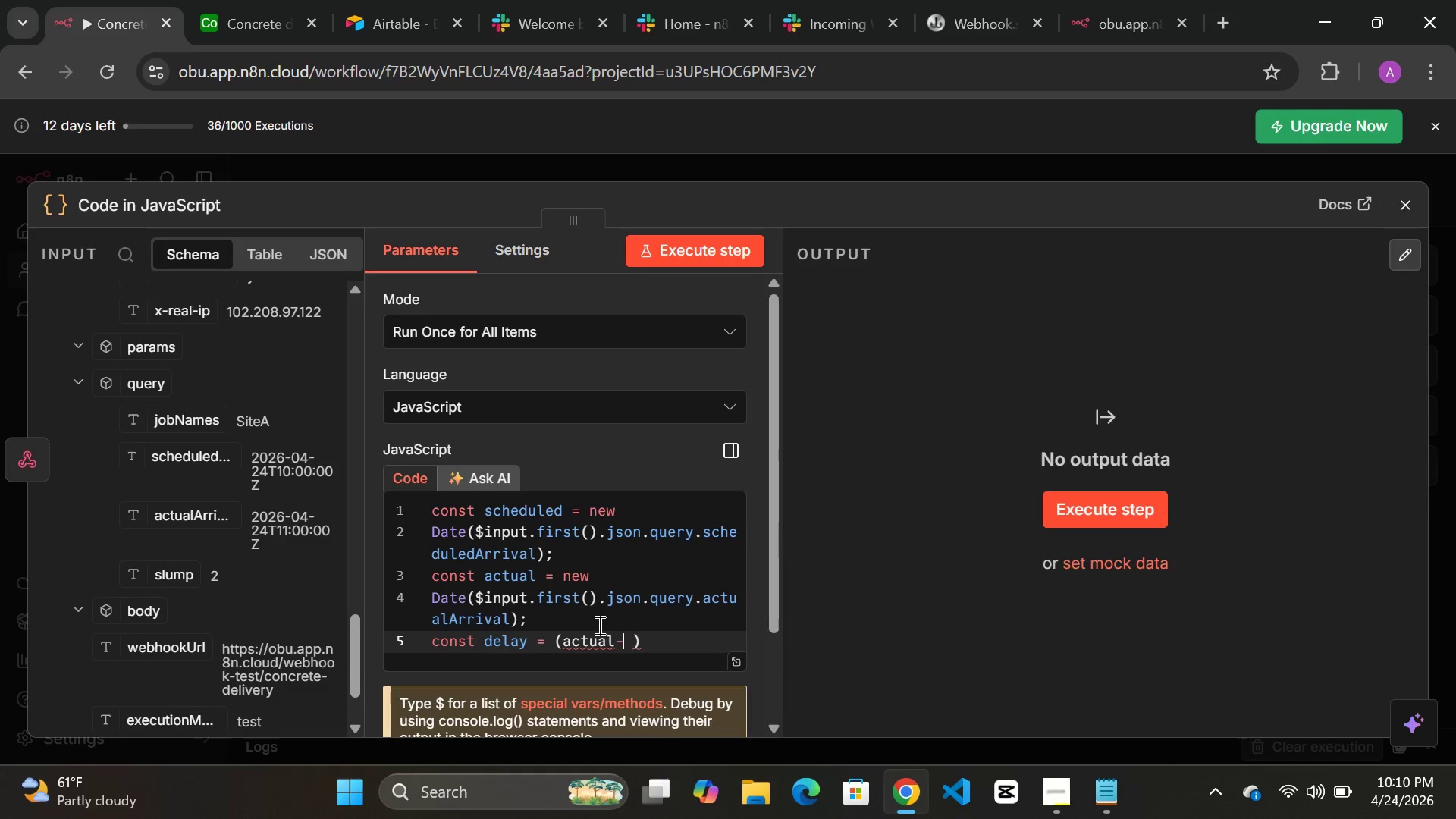 
key(ArrowLeft)
 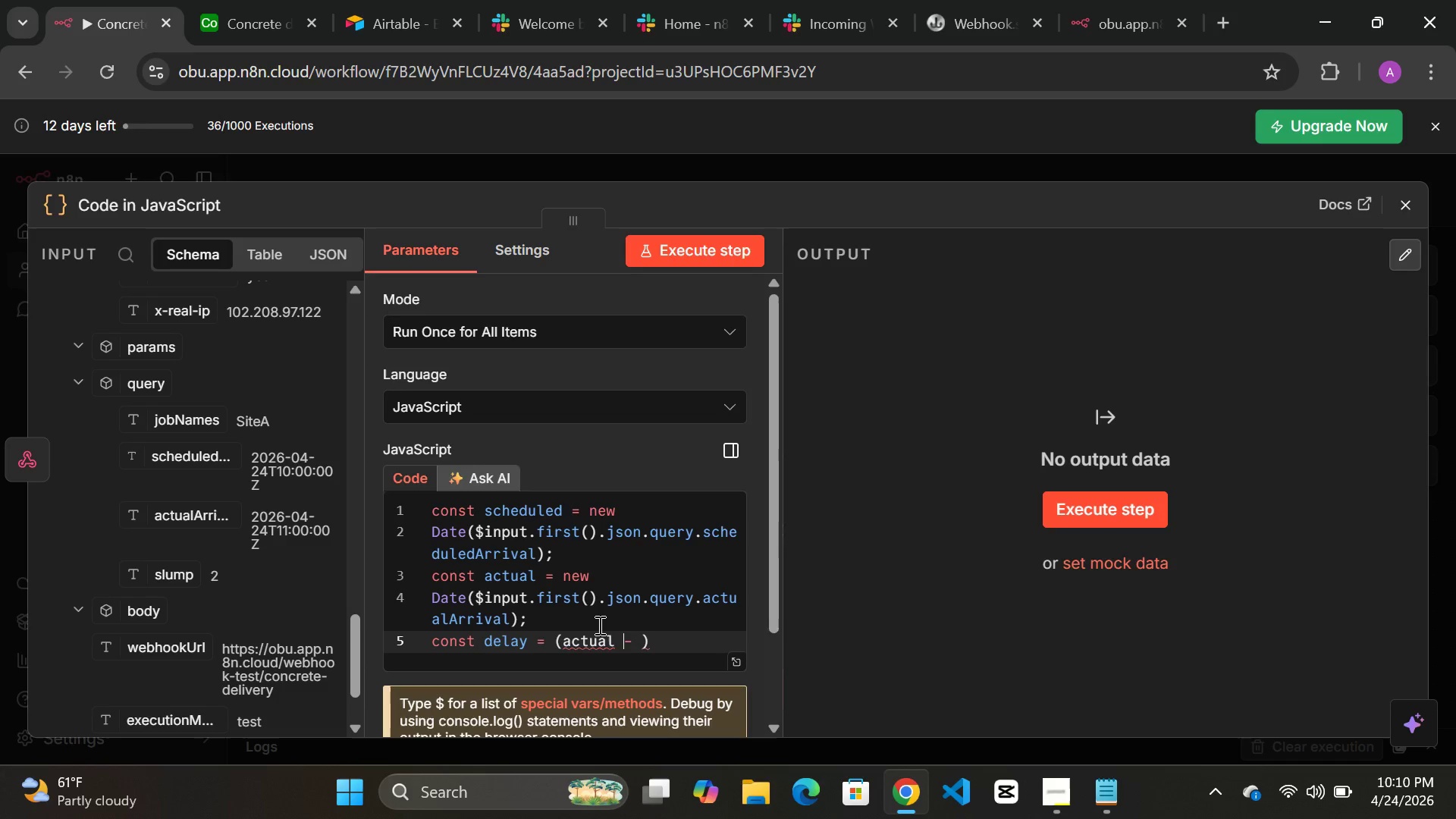 
key(Space)
 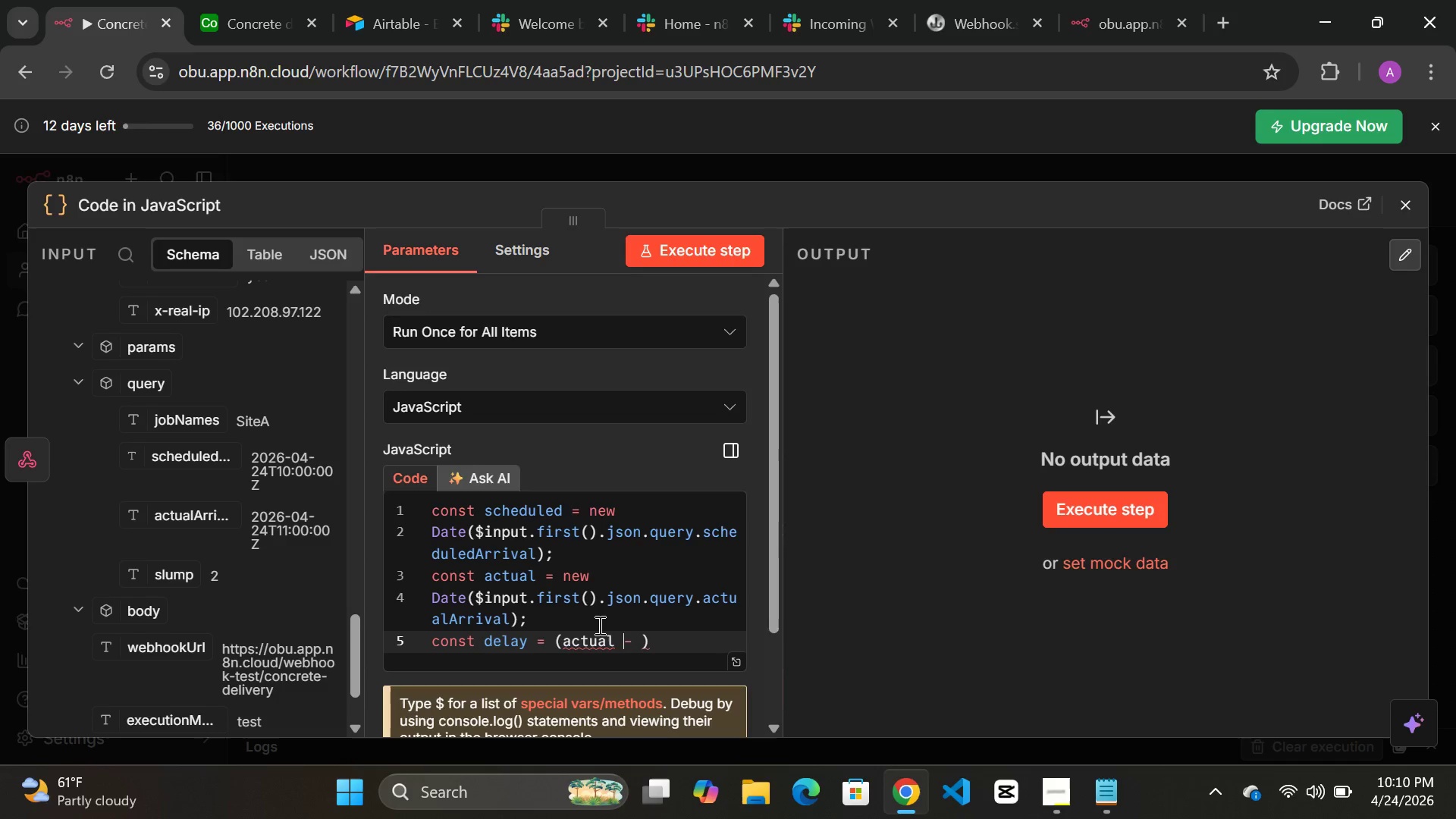 
key(ArrowRight)
 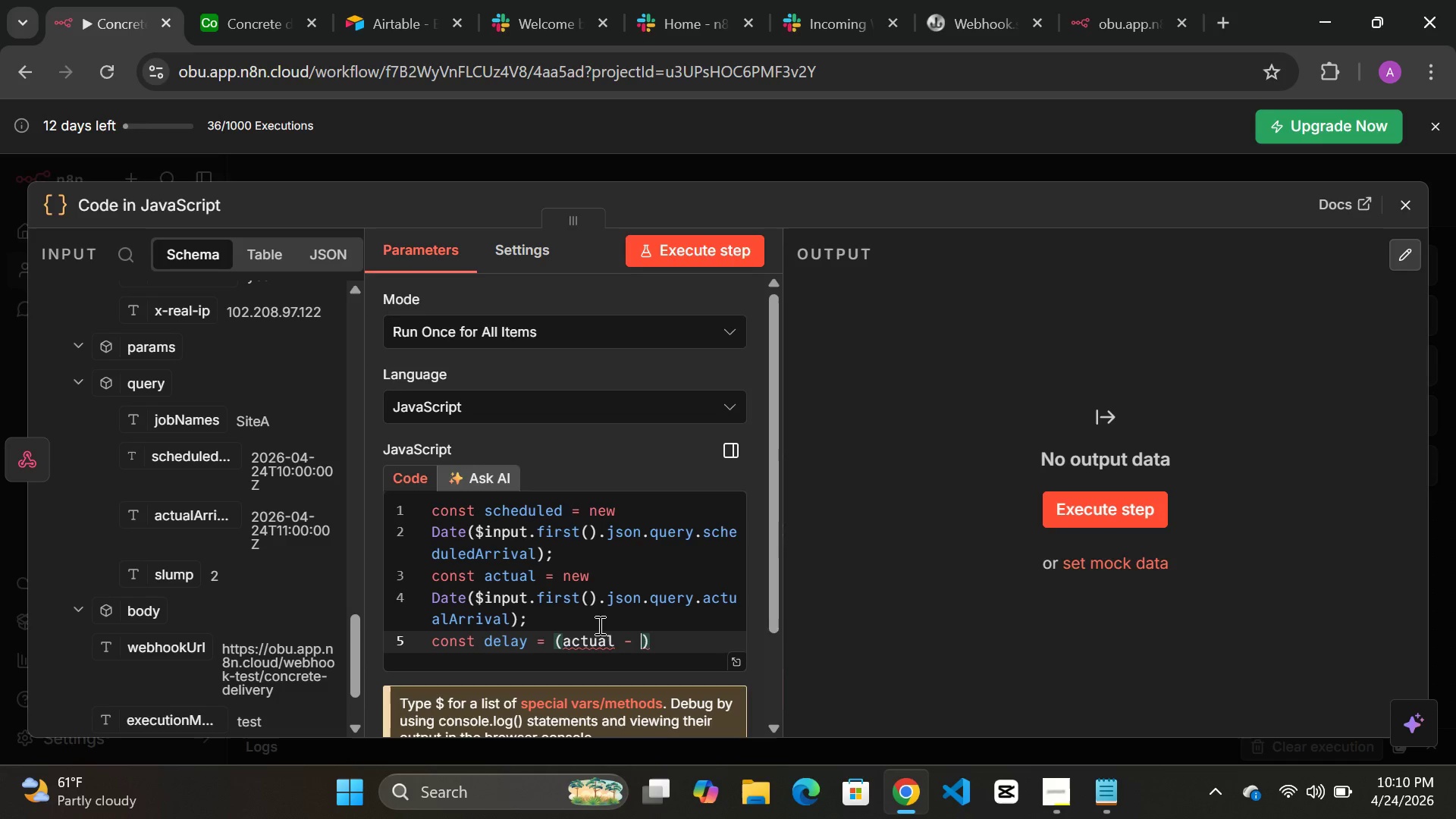 
key(ArrowRight)
 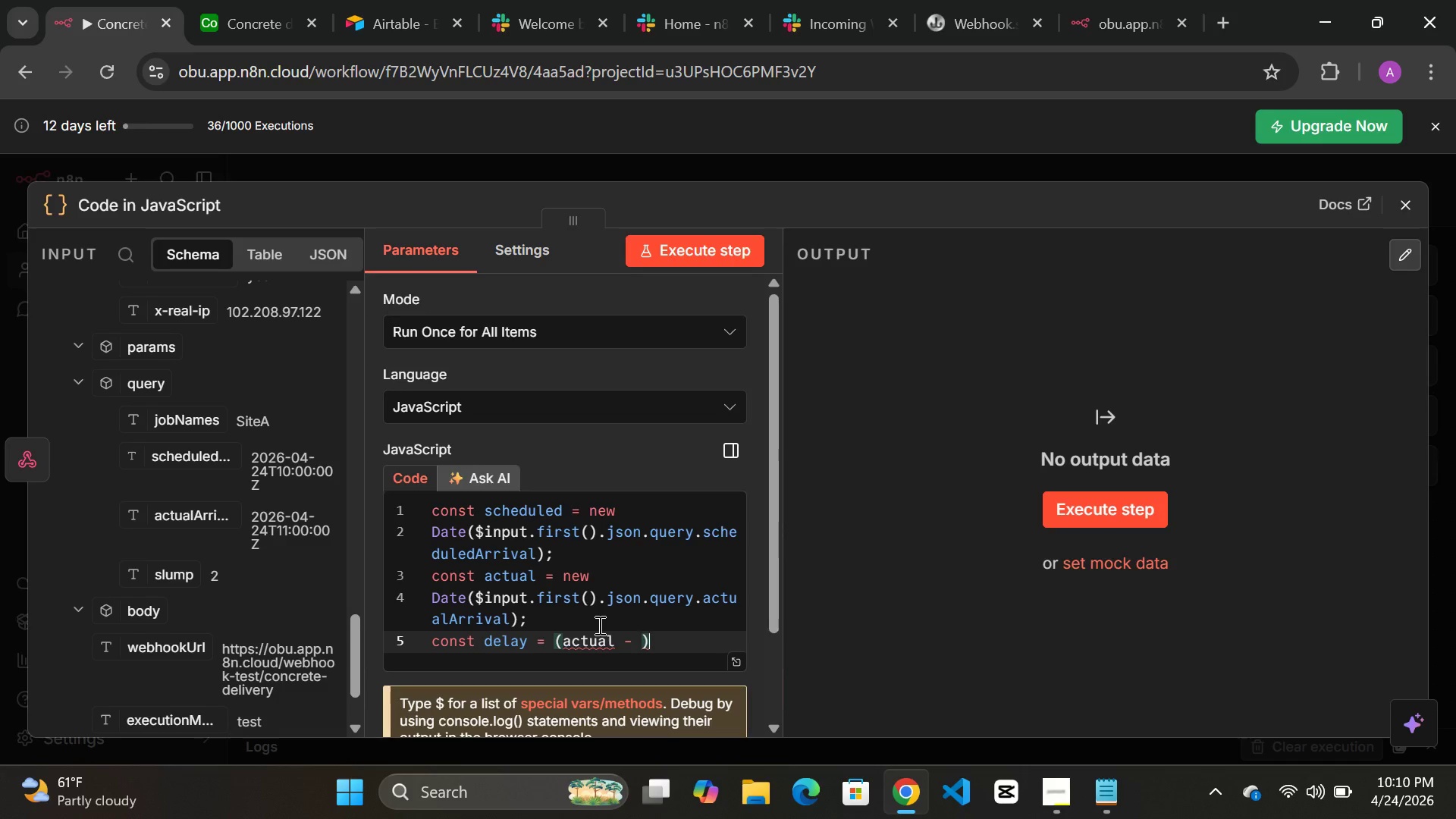 
key(ArrowRight)
 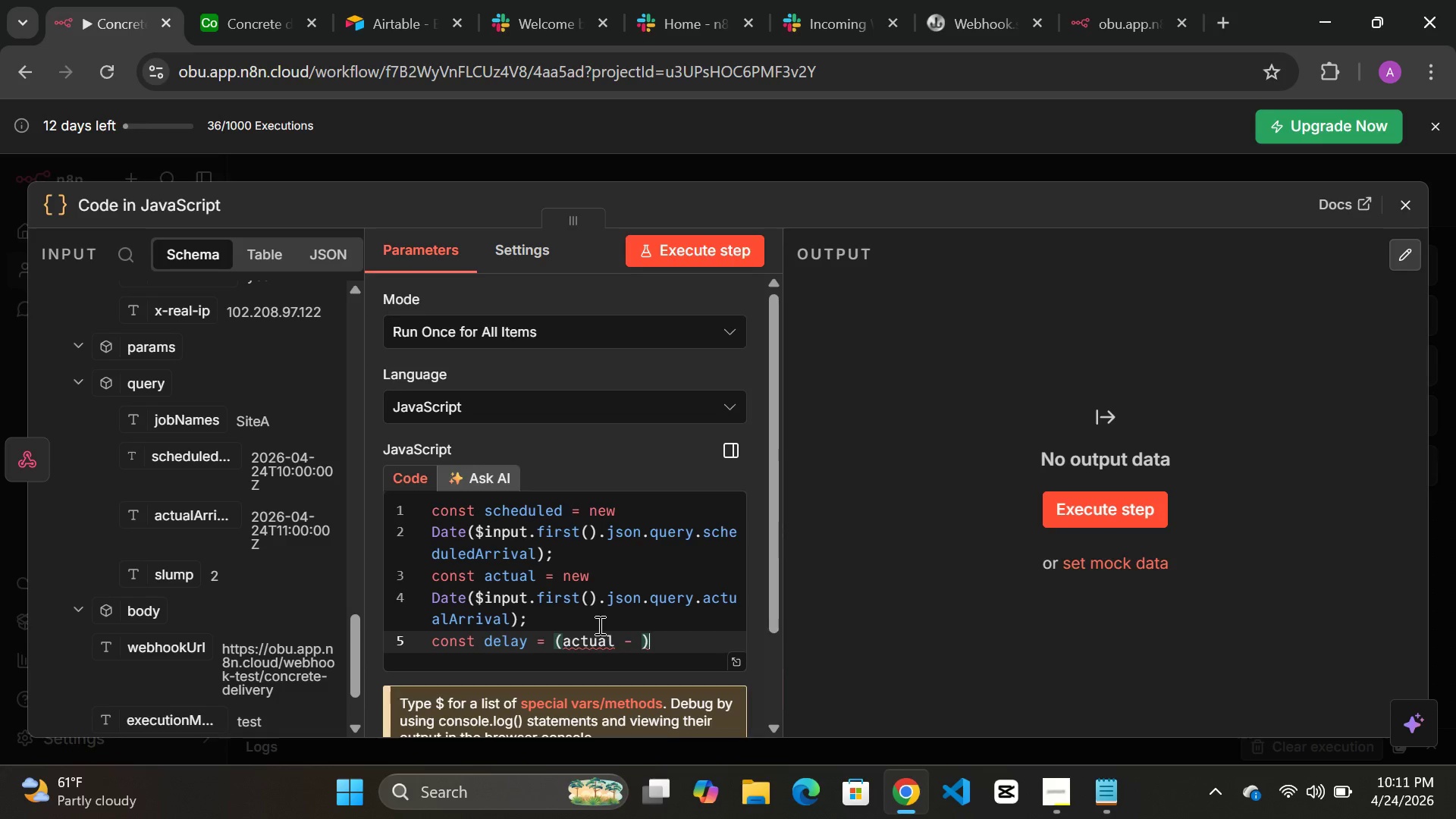 
key(ArrowLeft)
 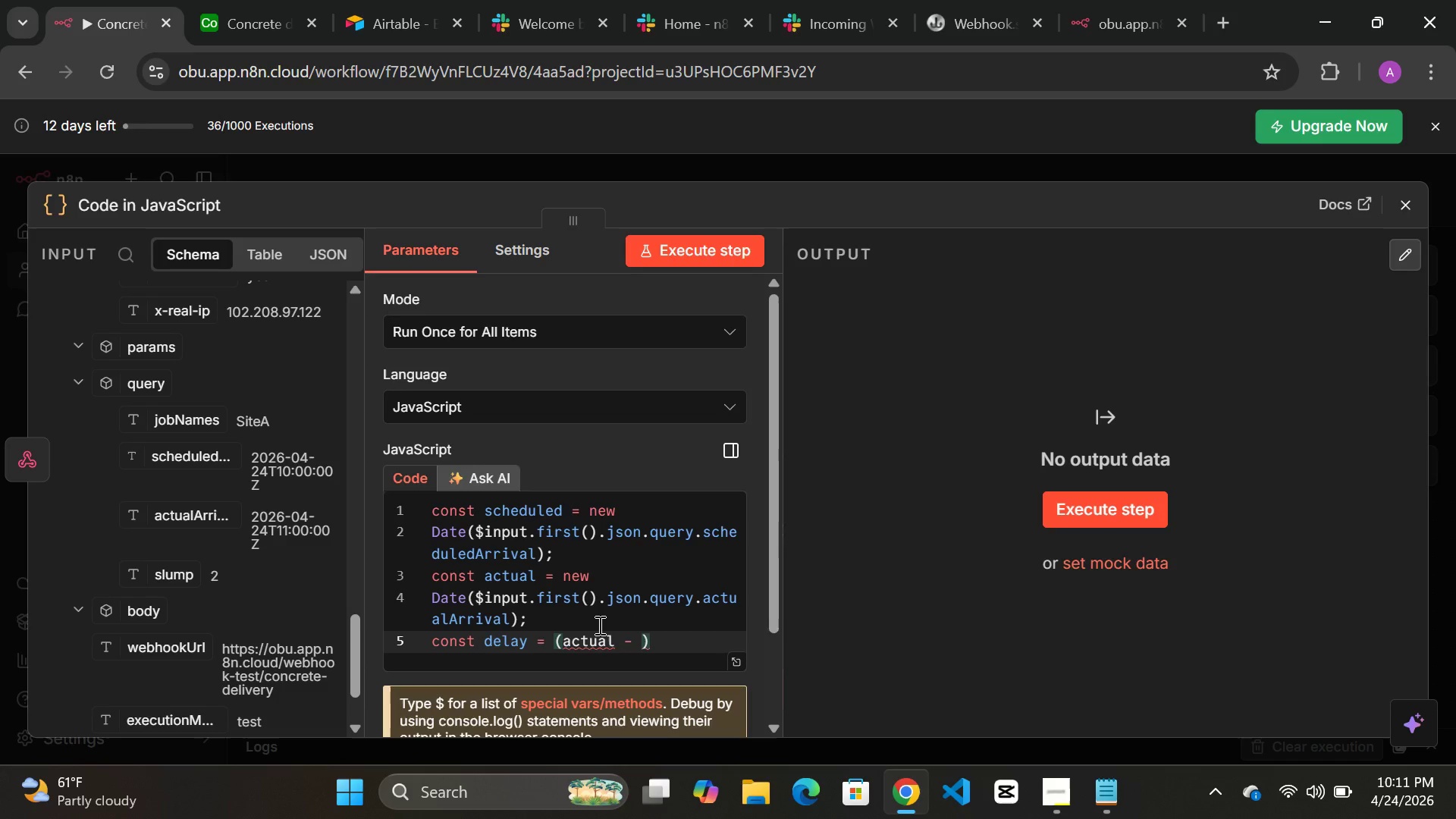 
type(scheduled)
 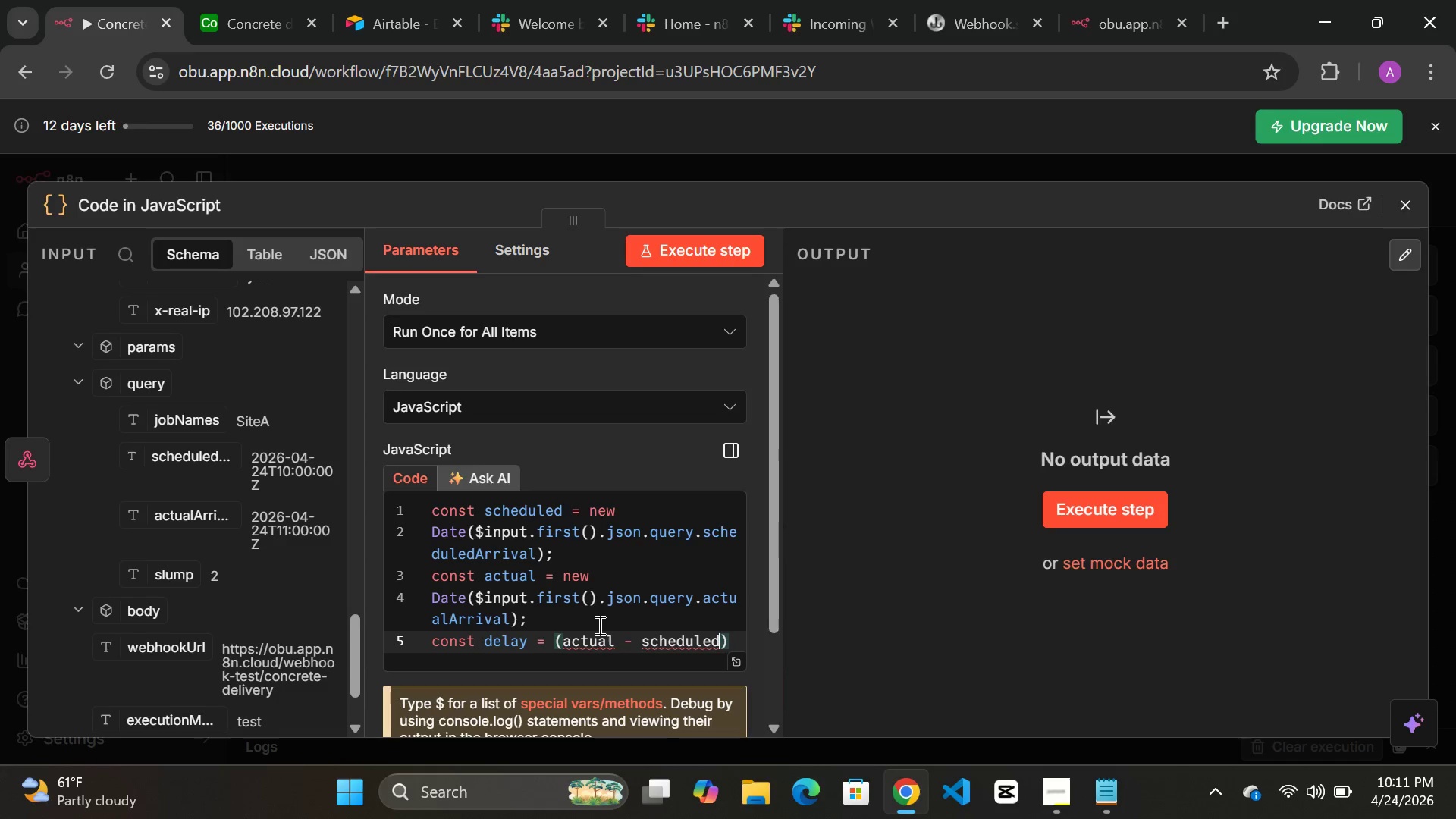 
key(ArrowRight)
 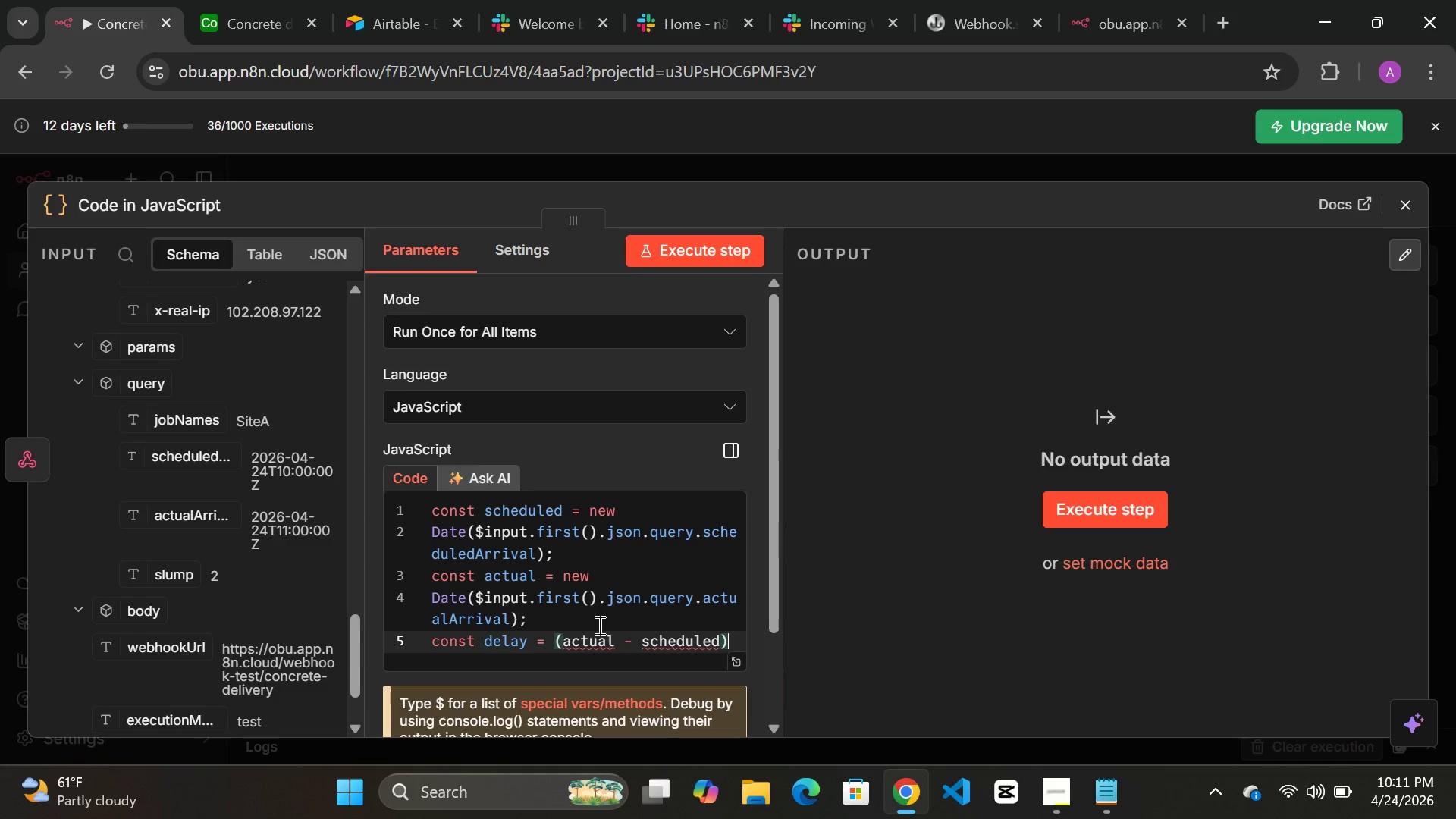 
key(Slash)
 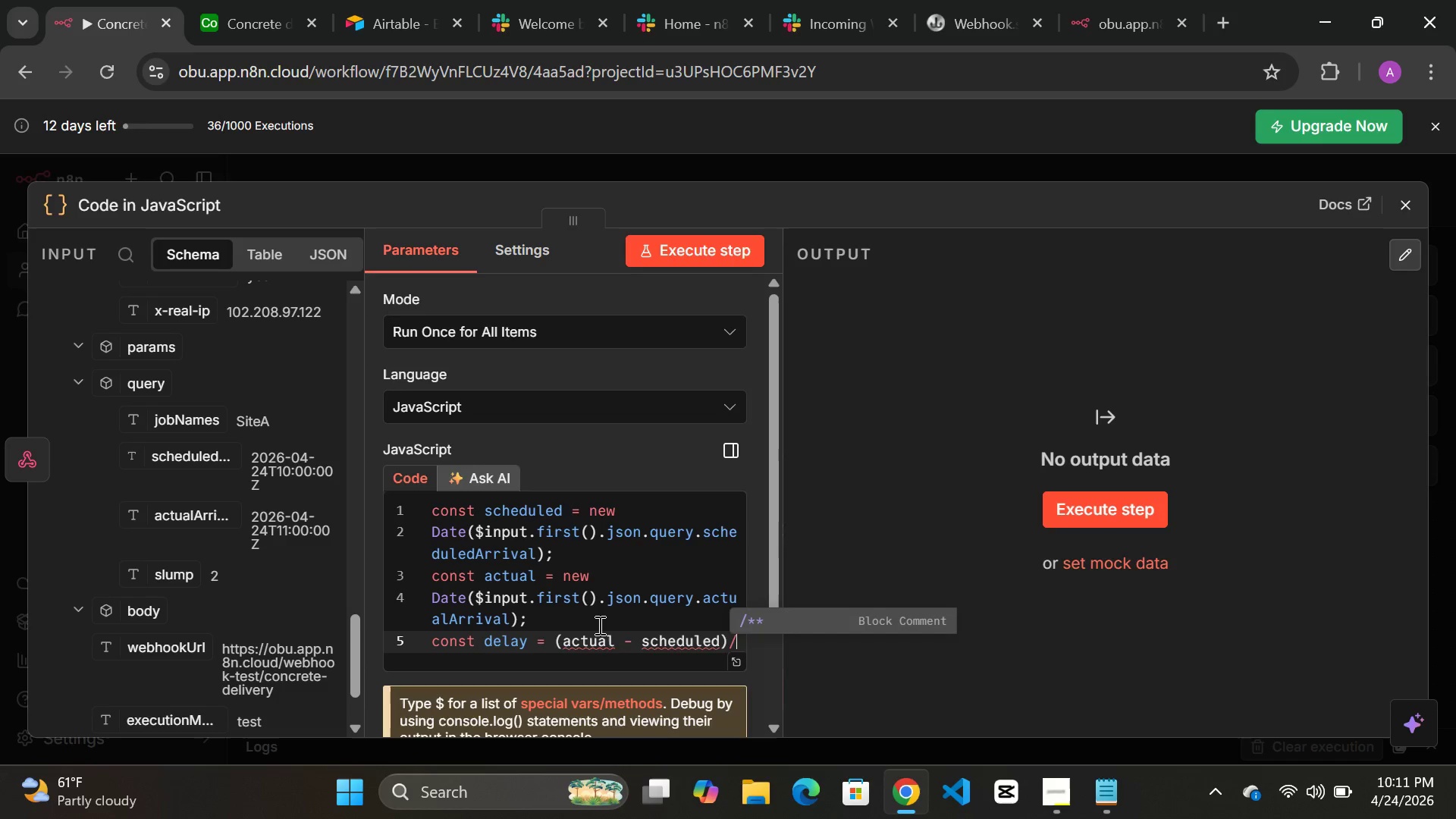 
key(ArrowLeft)
 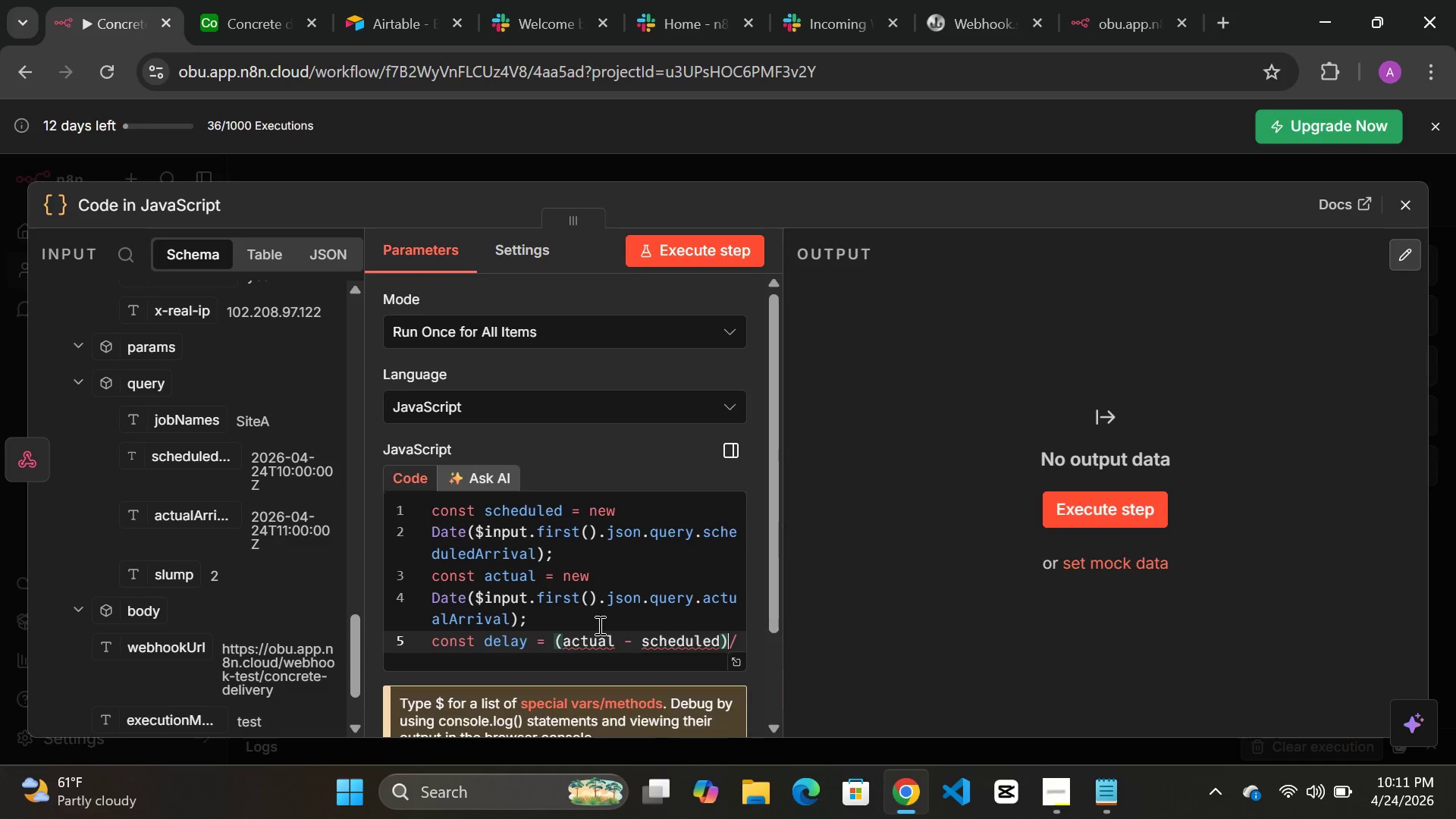 
key(Space)
 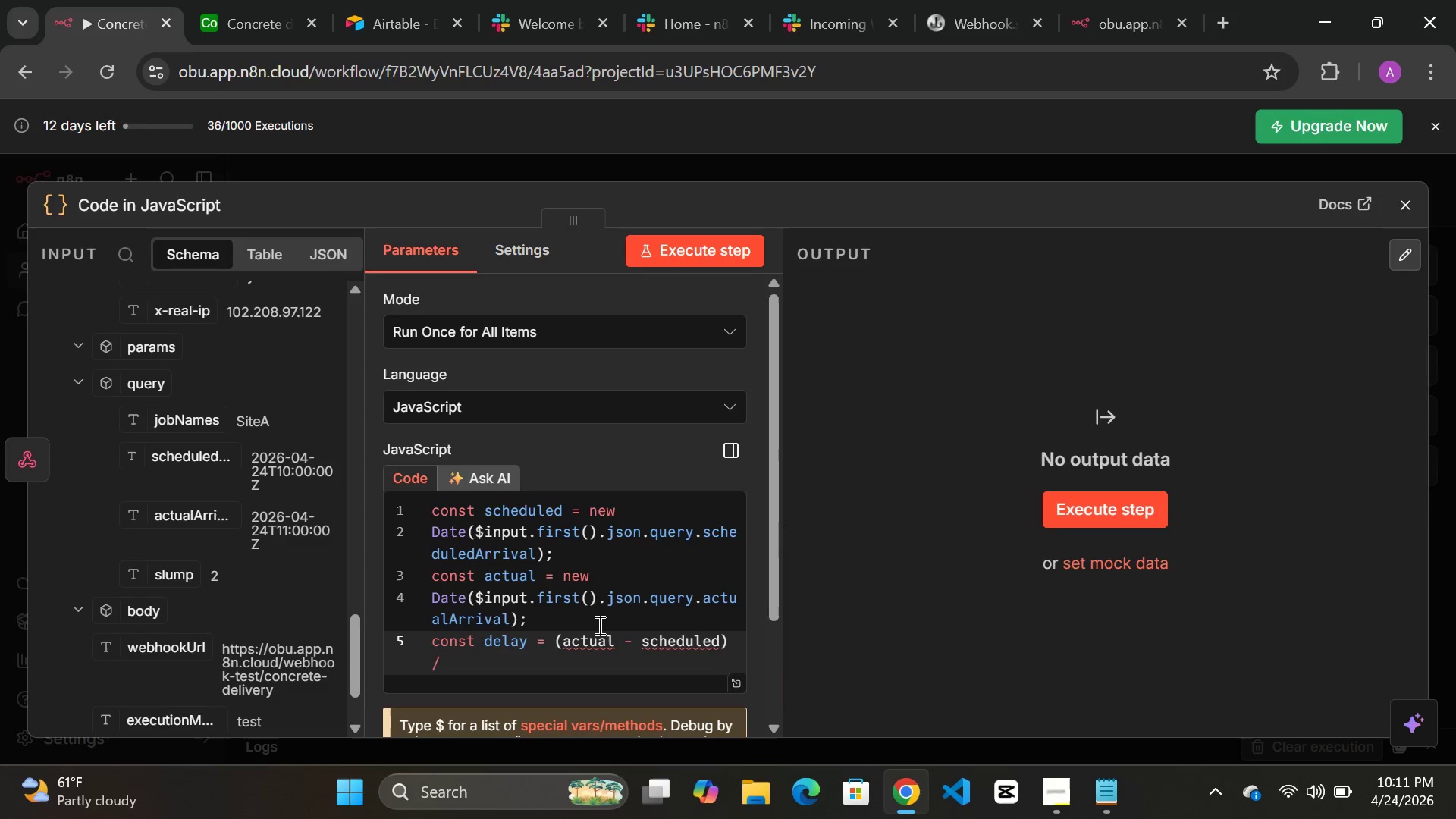 
key(ArrowRight)
 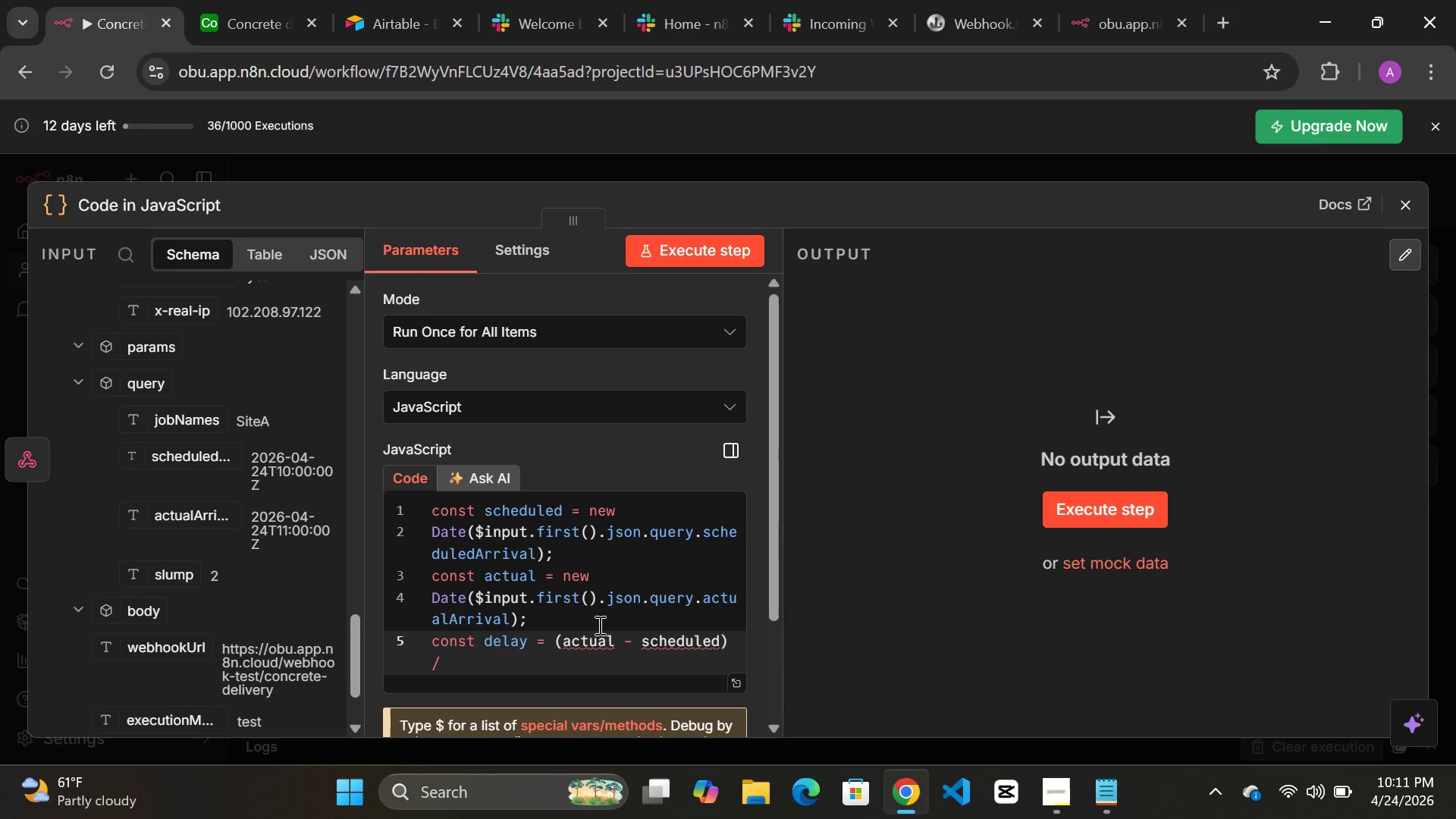 
key(Space)
 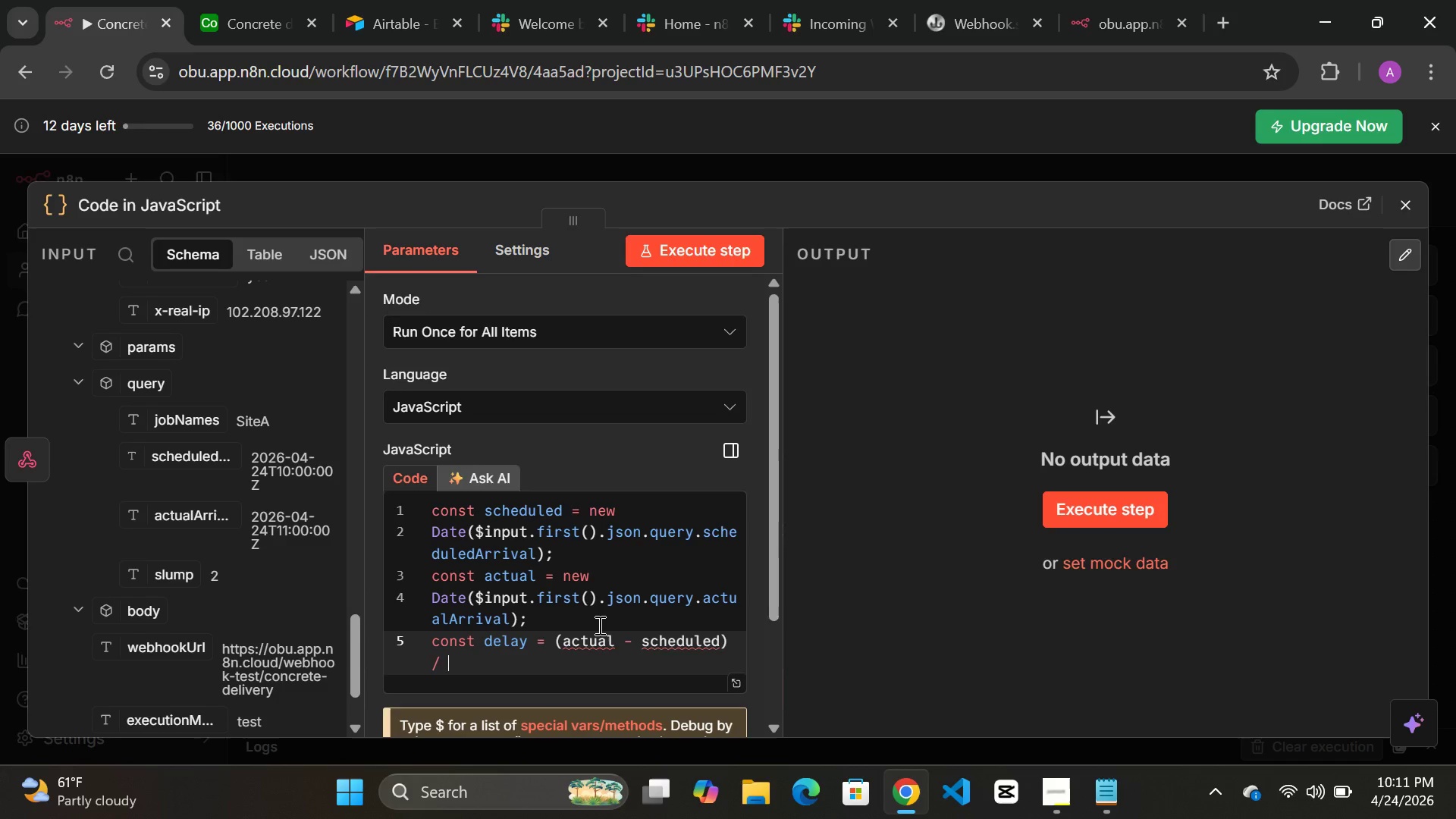 
wait(8.7)
 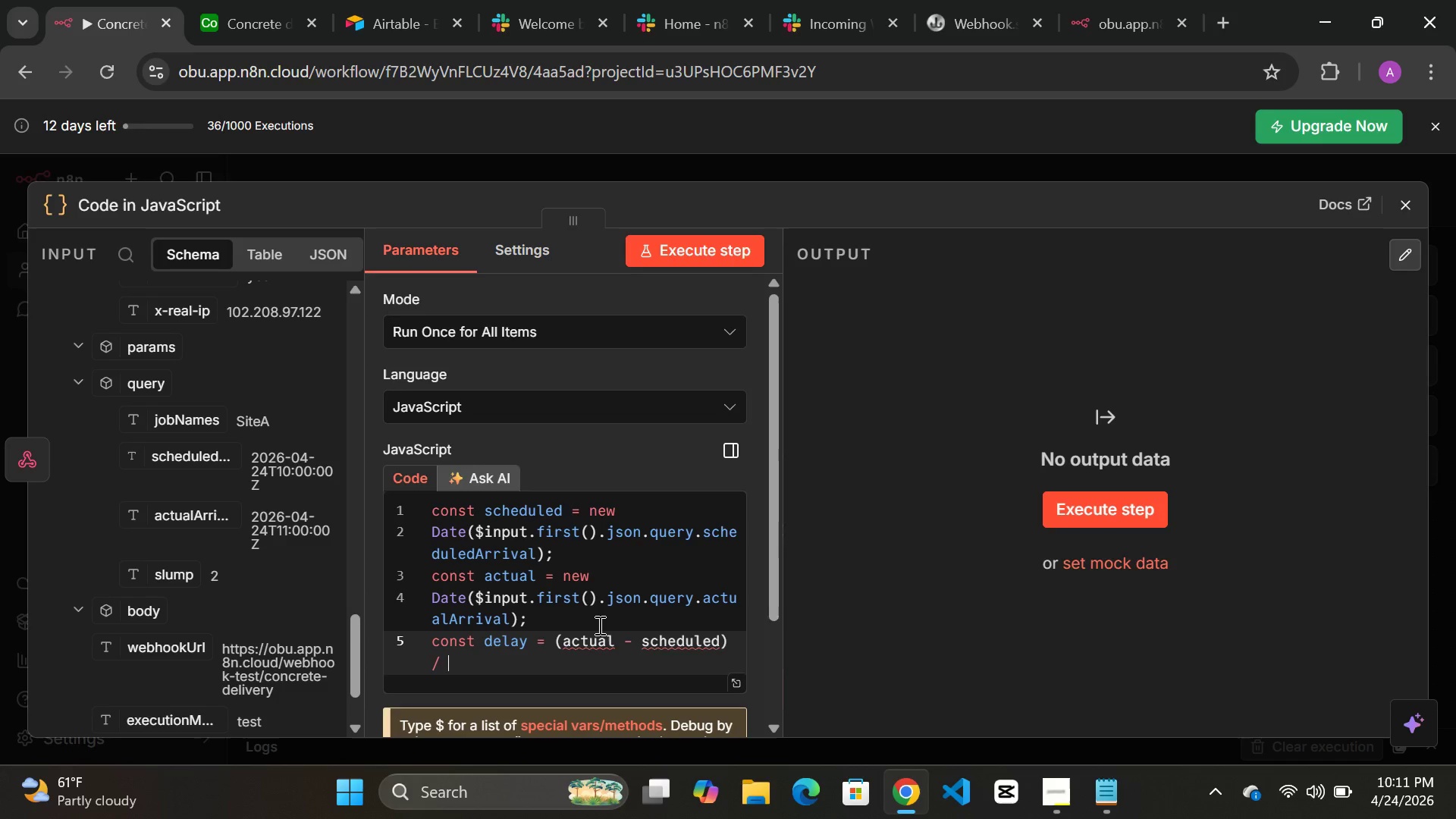 
type(60000)
 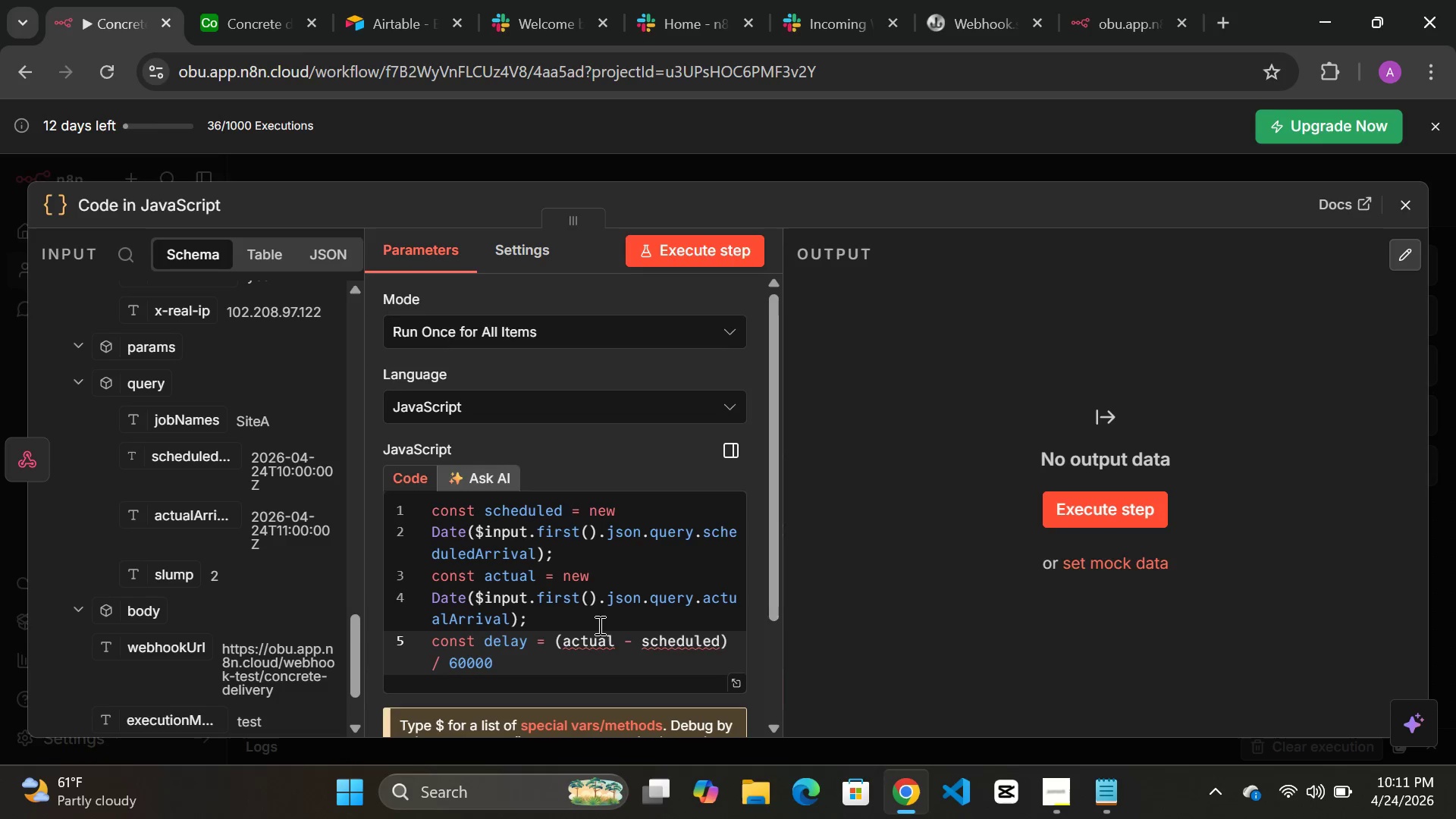 
key(Semicolon)
 